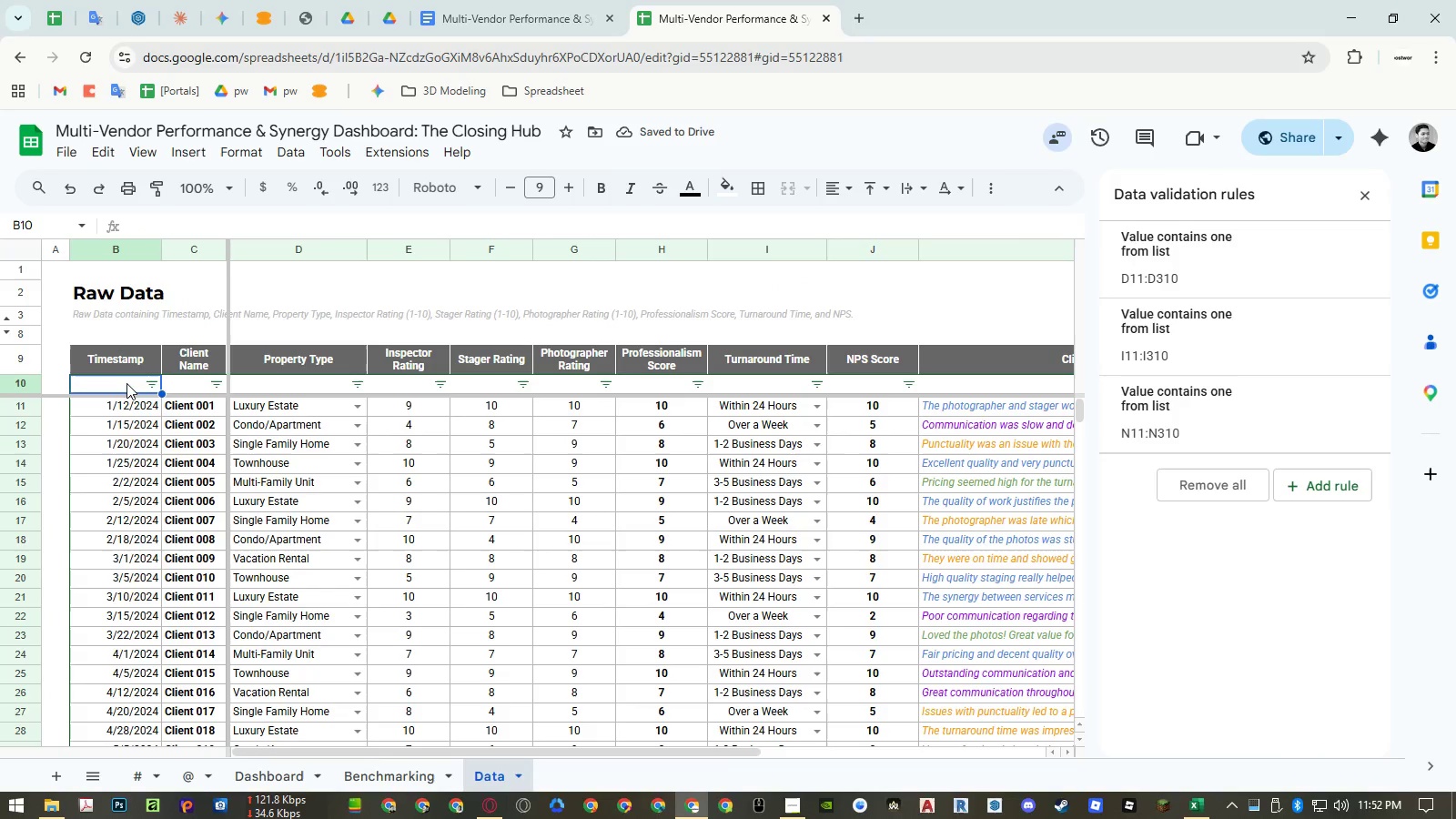 
key(ArrowDown)
 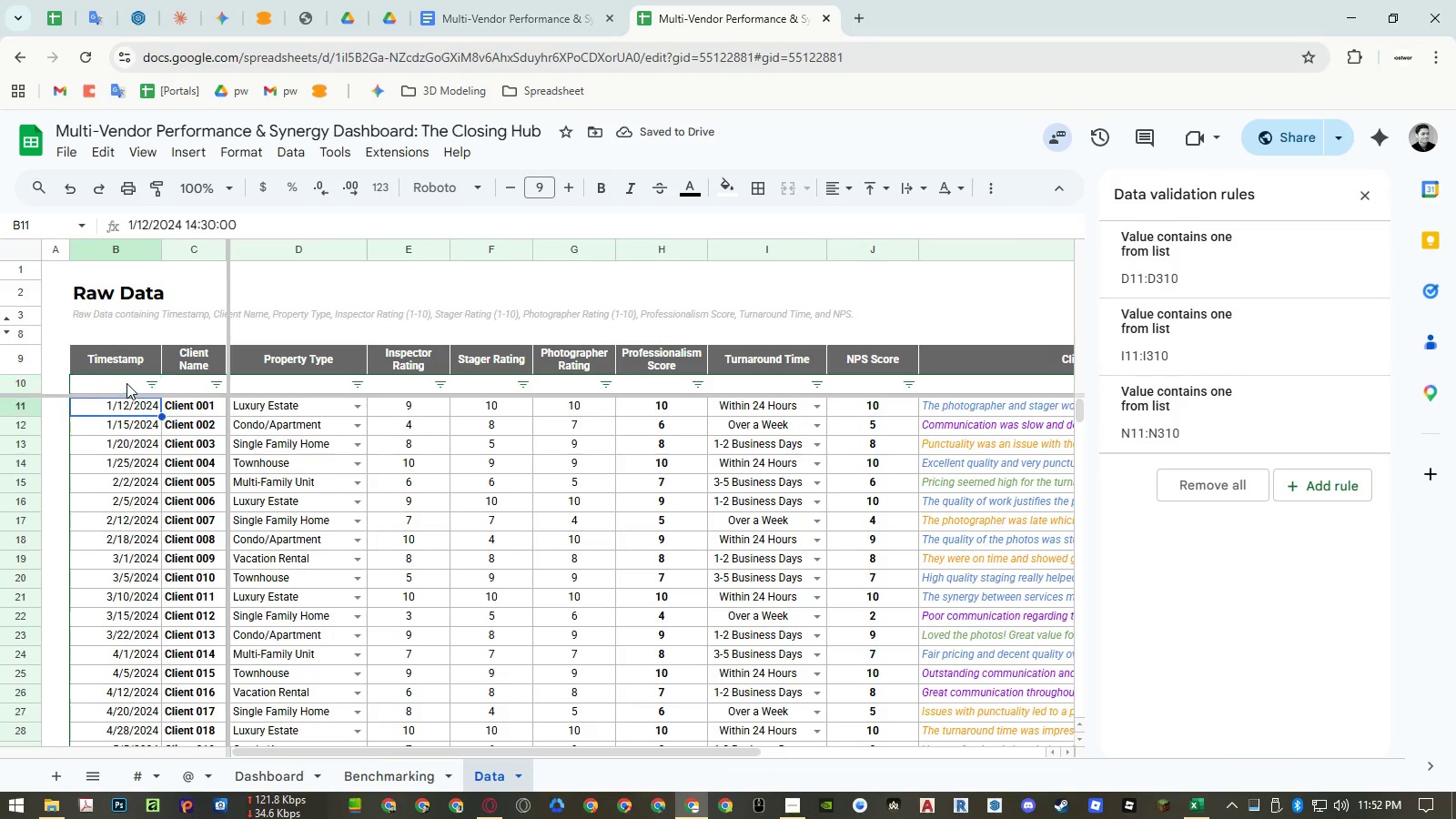 
key(Control+Shift+ArrowDown)
 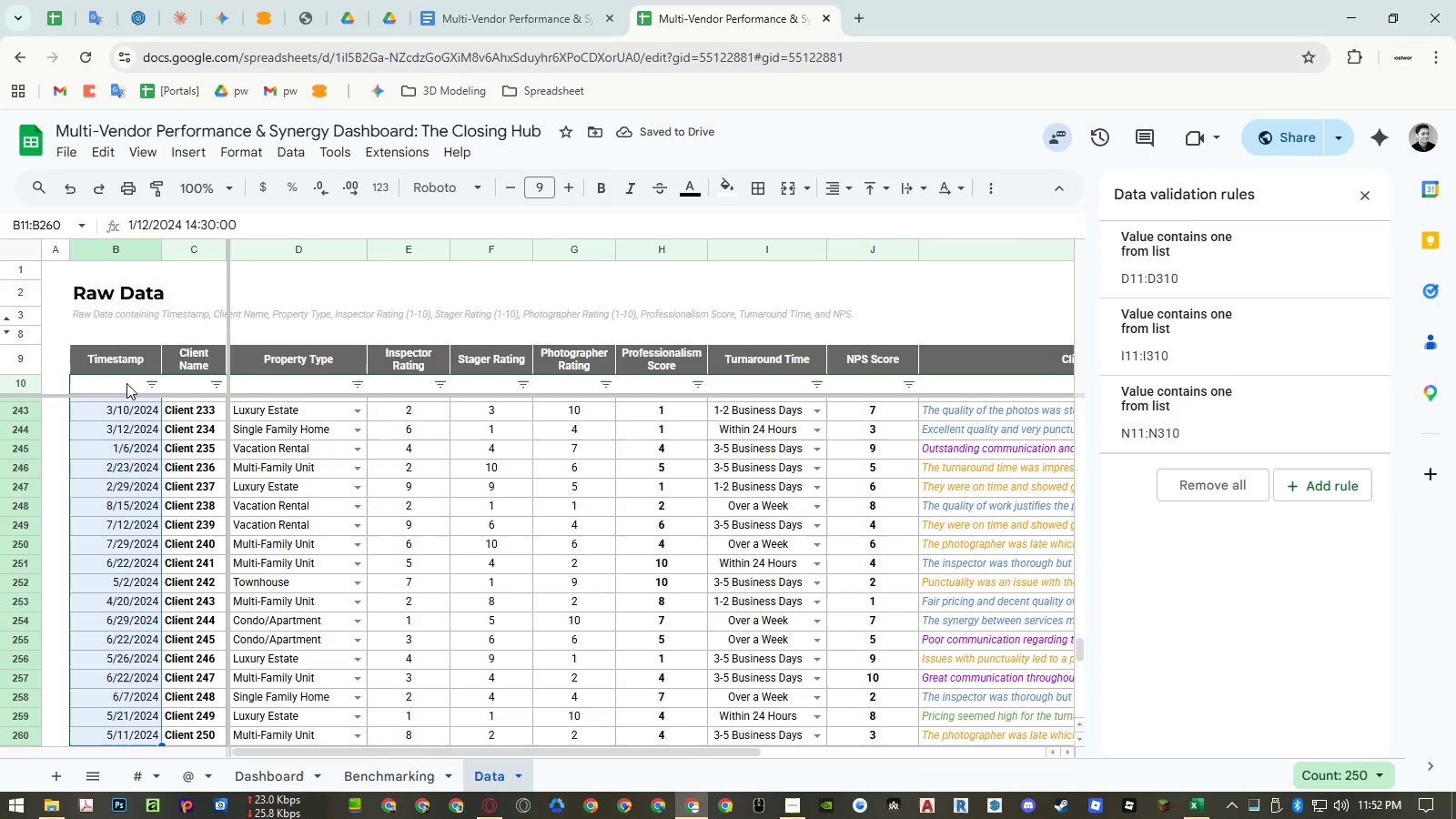 
key(Control+Shift+ArrowDown)
 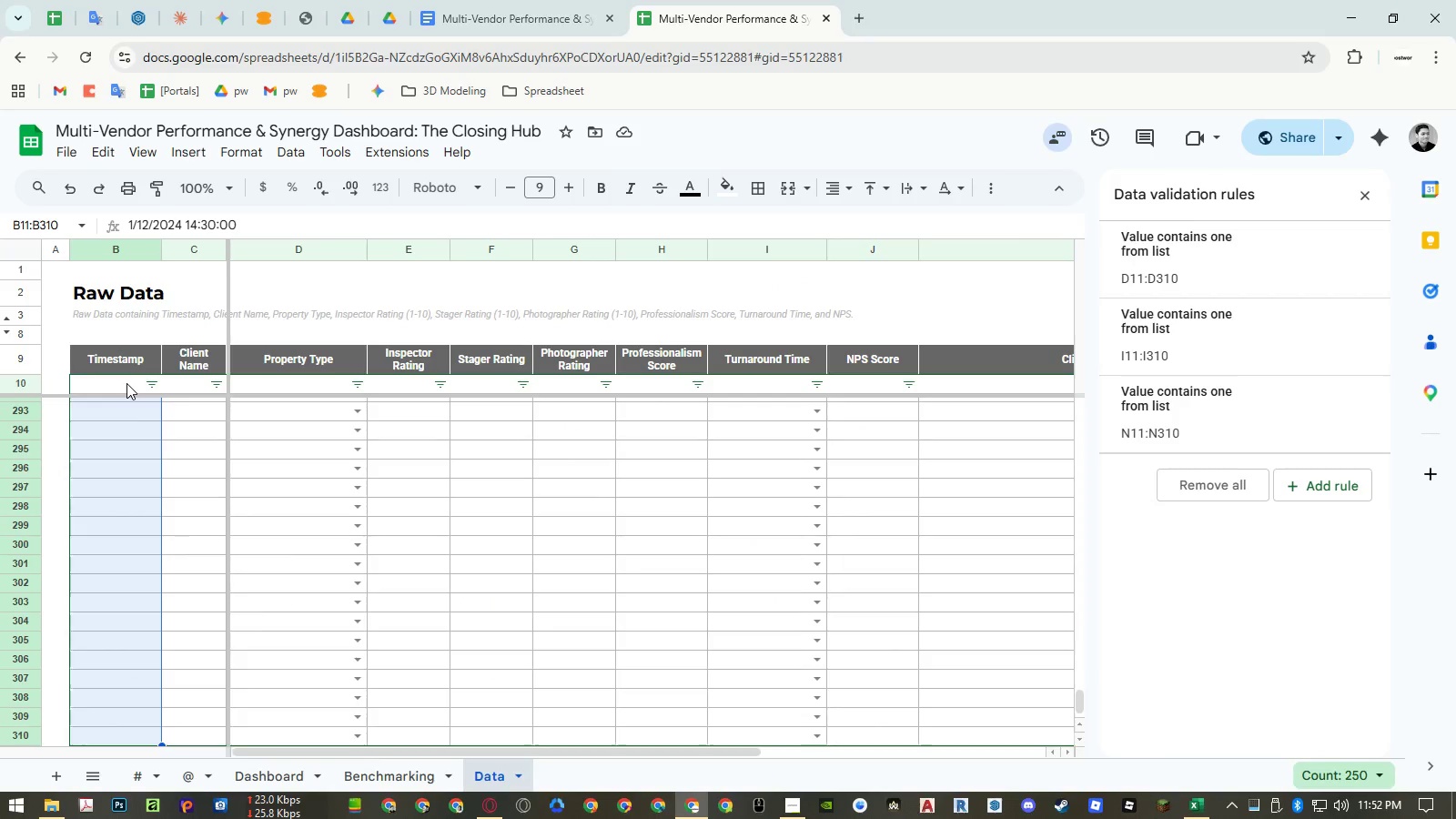 
key(Control+Shift+ArrowDown)
 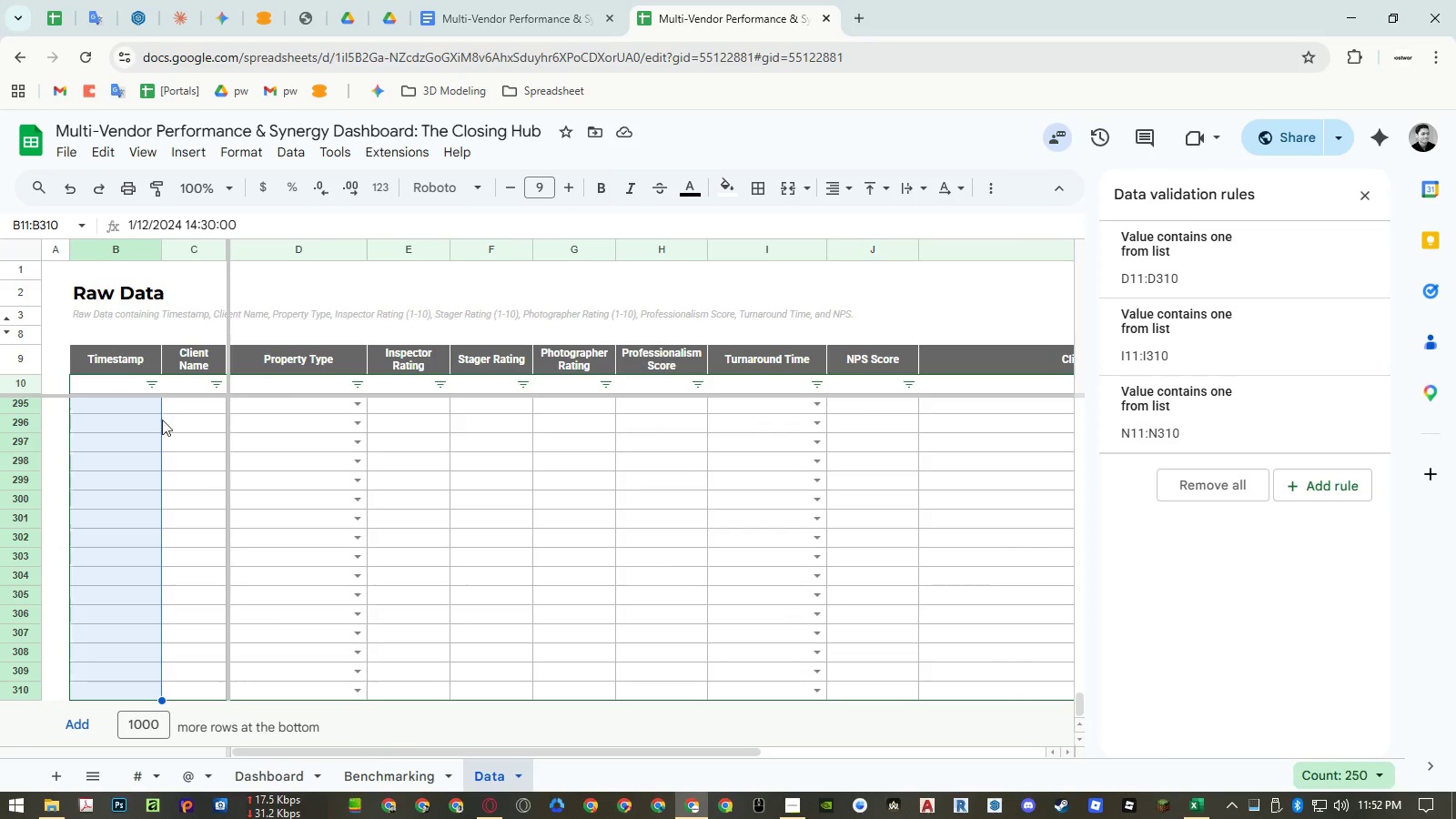 
scroll: coordinate [338, 521], scroll_direction: up, amount: 69.0
 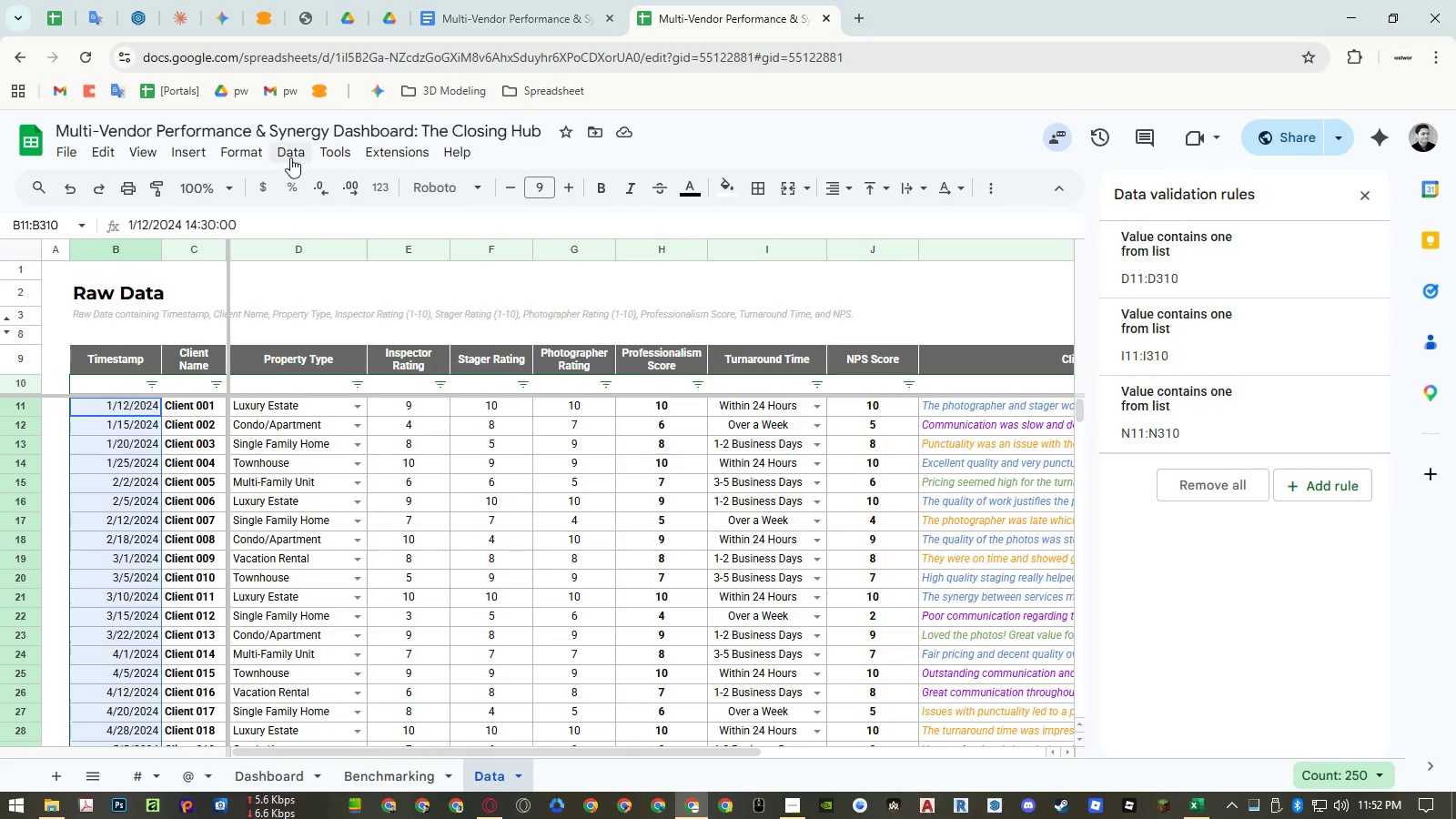 
left_click([242, 151])
 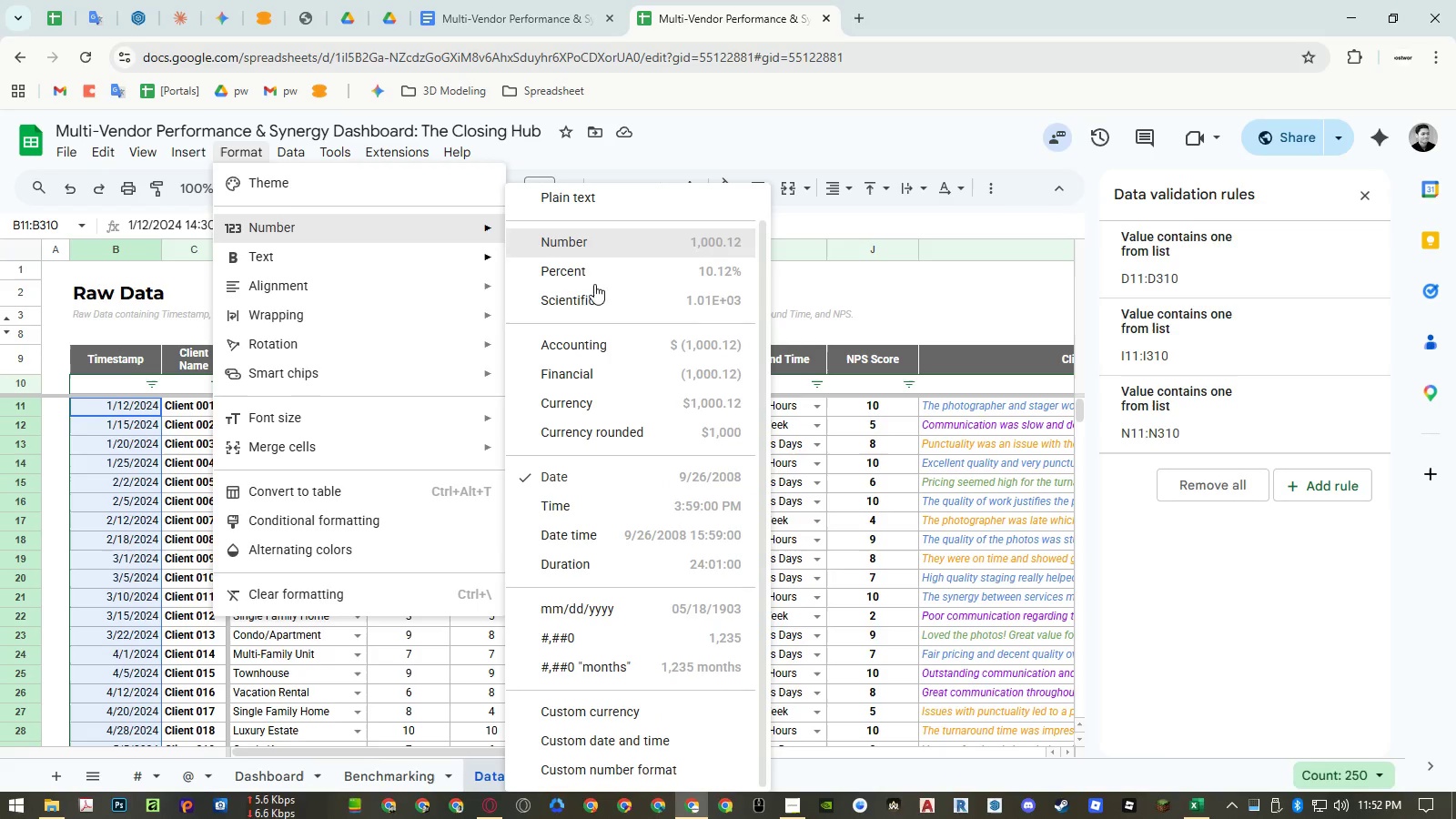 
scroll: coordinate [706, 622], scroll_direction: down, amount: 7.0
 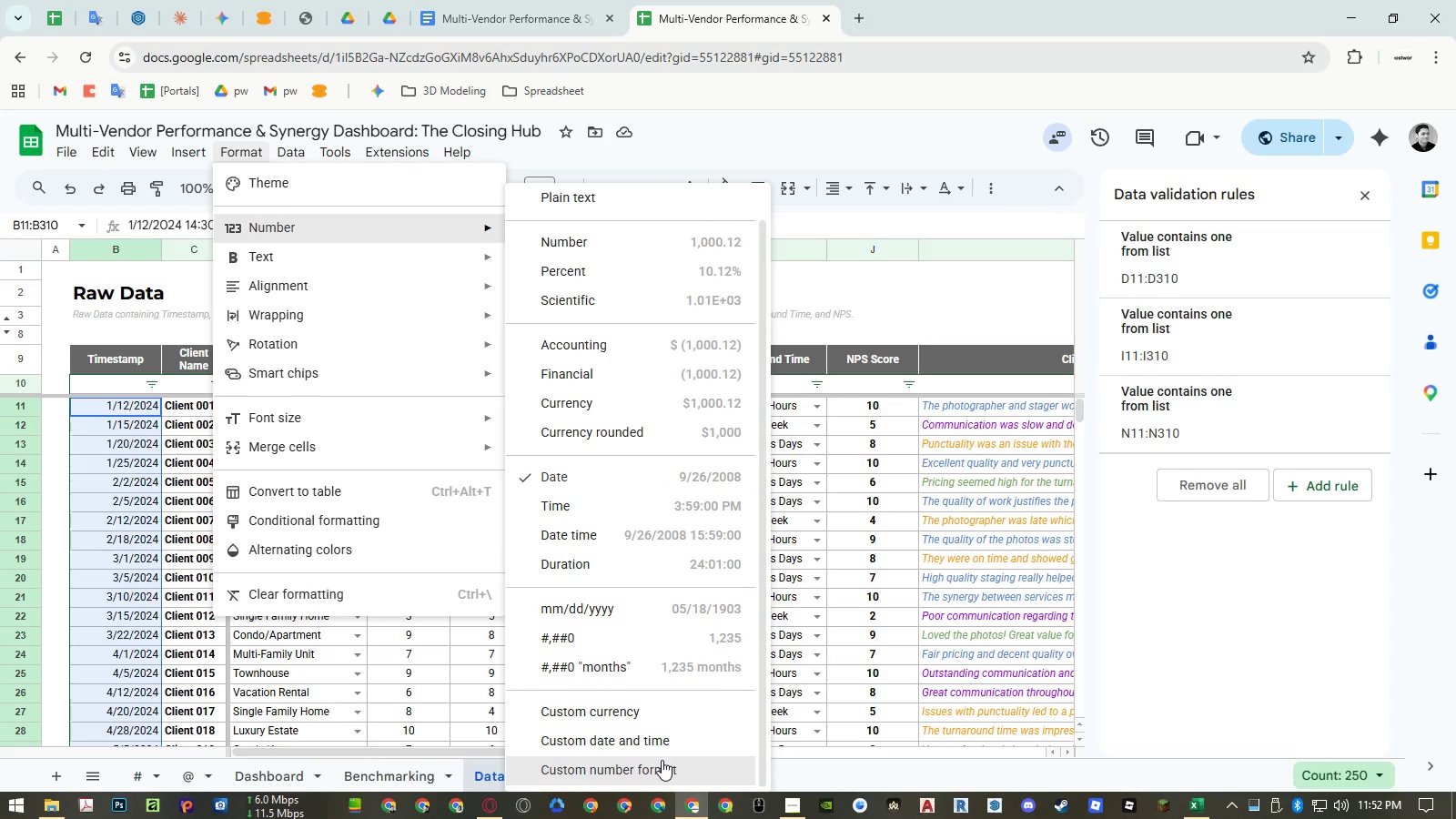 
left_click([662, 760])
 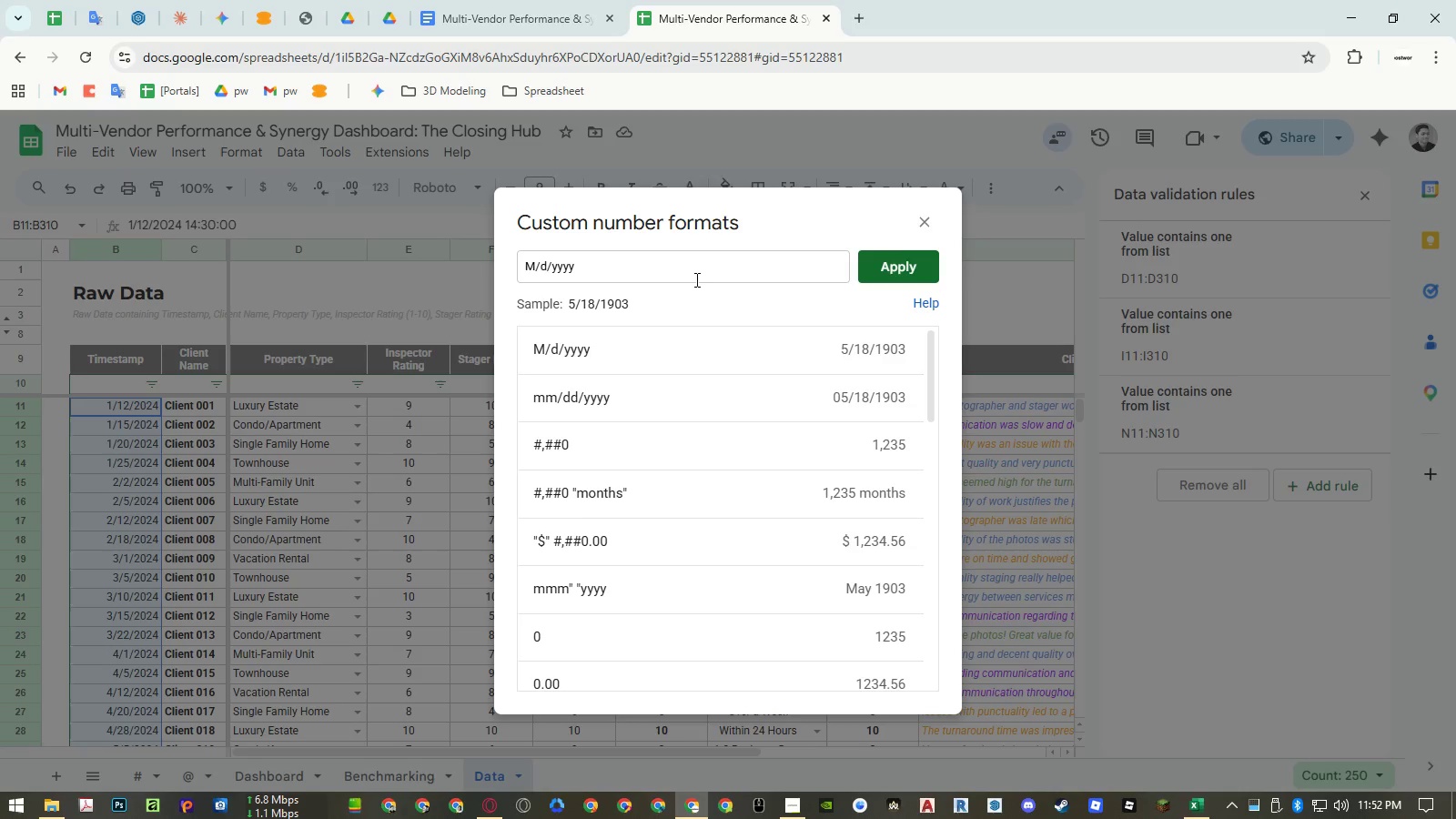 
double_click([697, 276])
 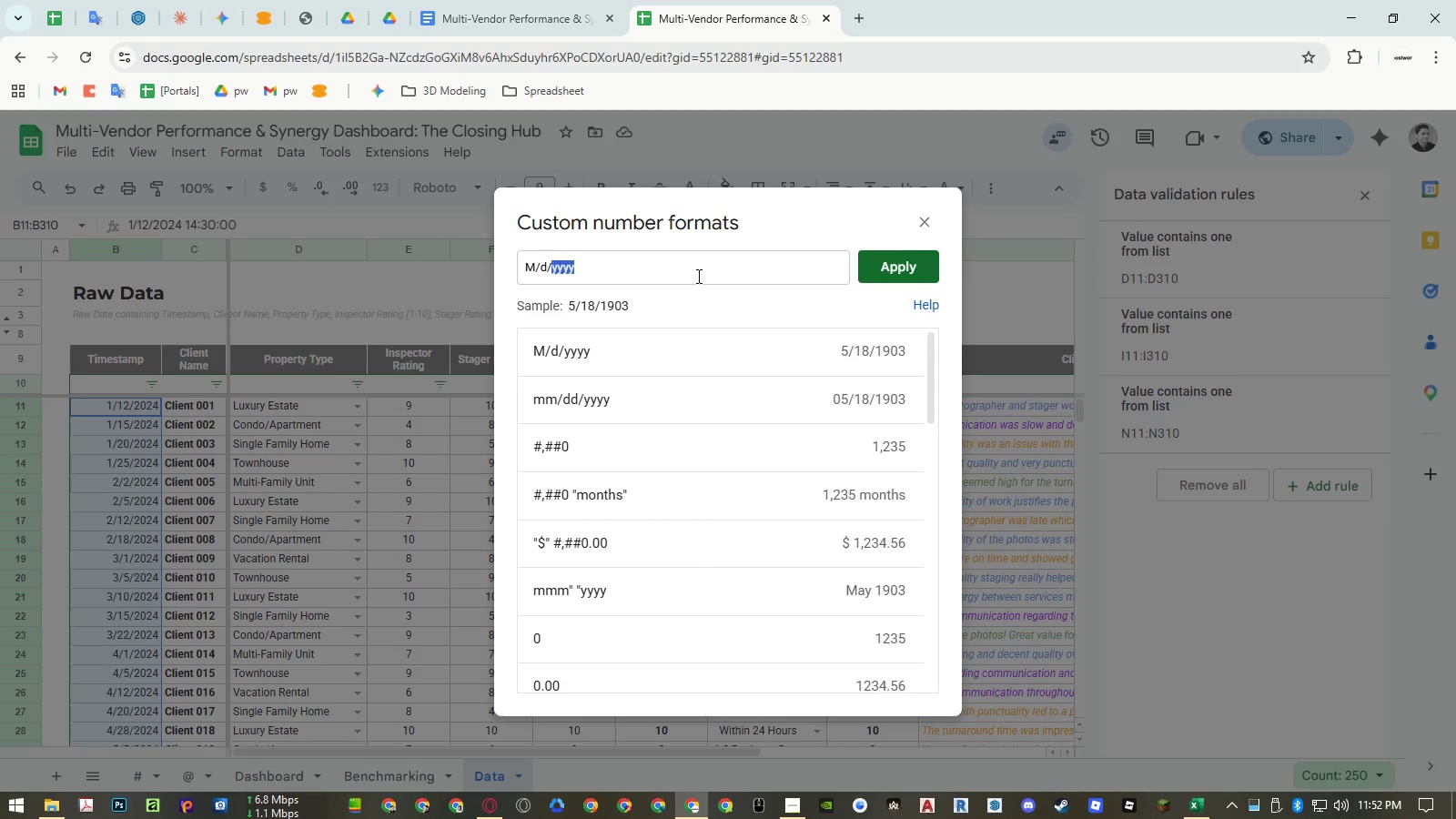 
triple_click([697, 276])
 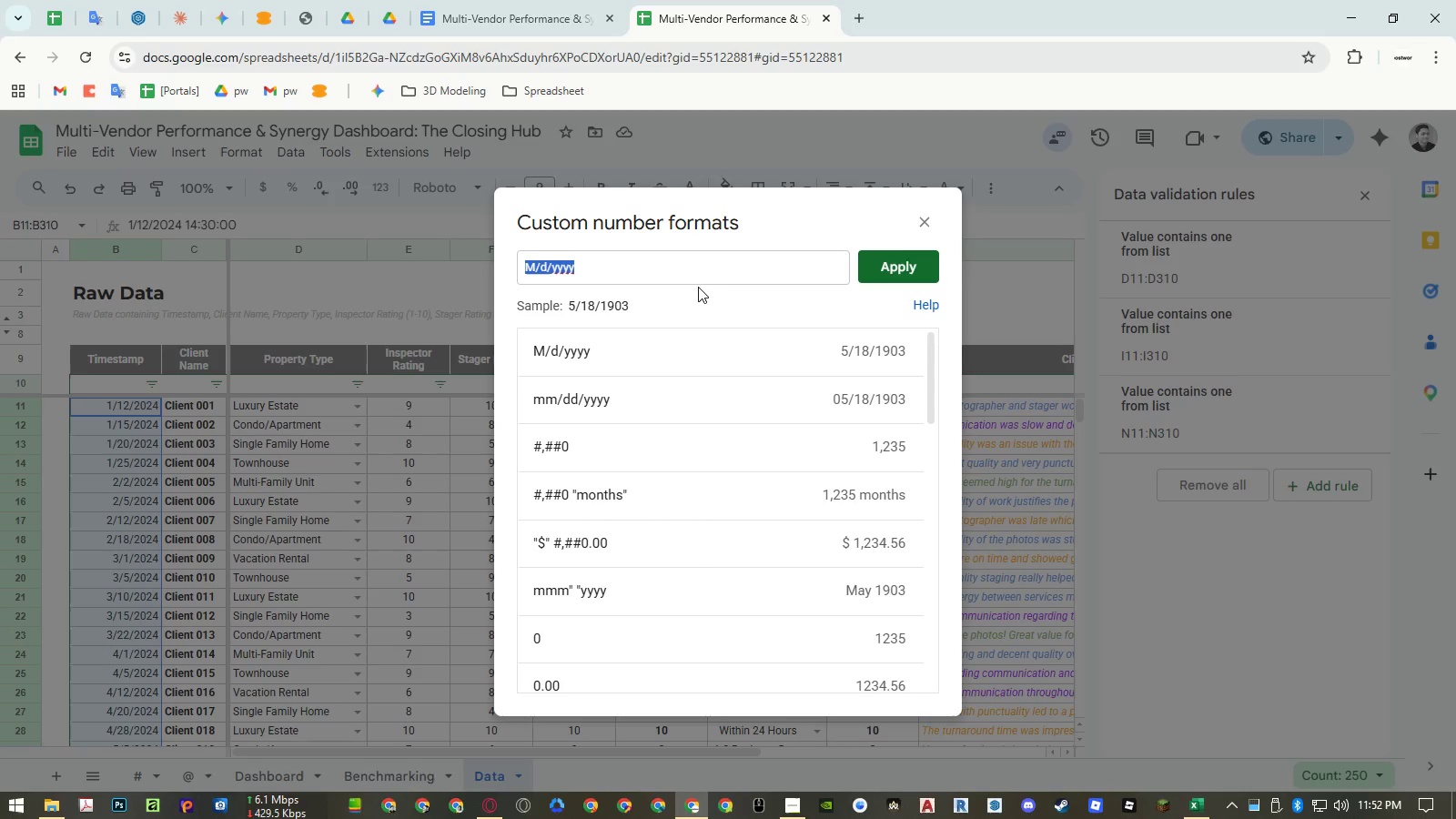 
key(Control+ControlLeft)
 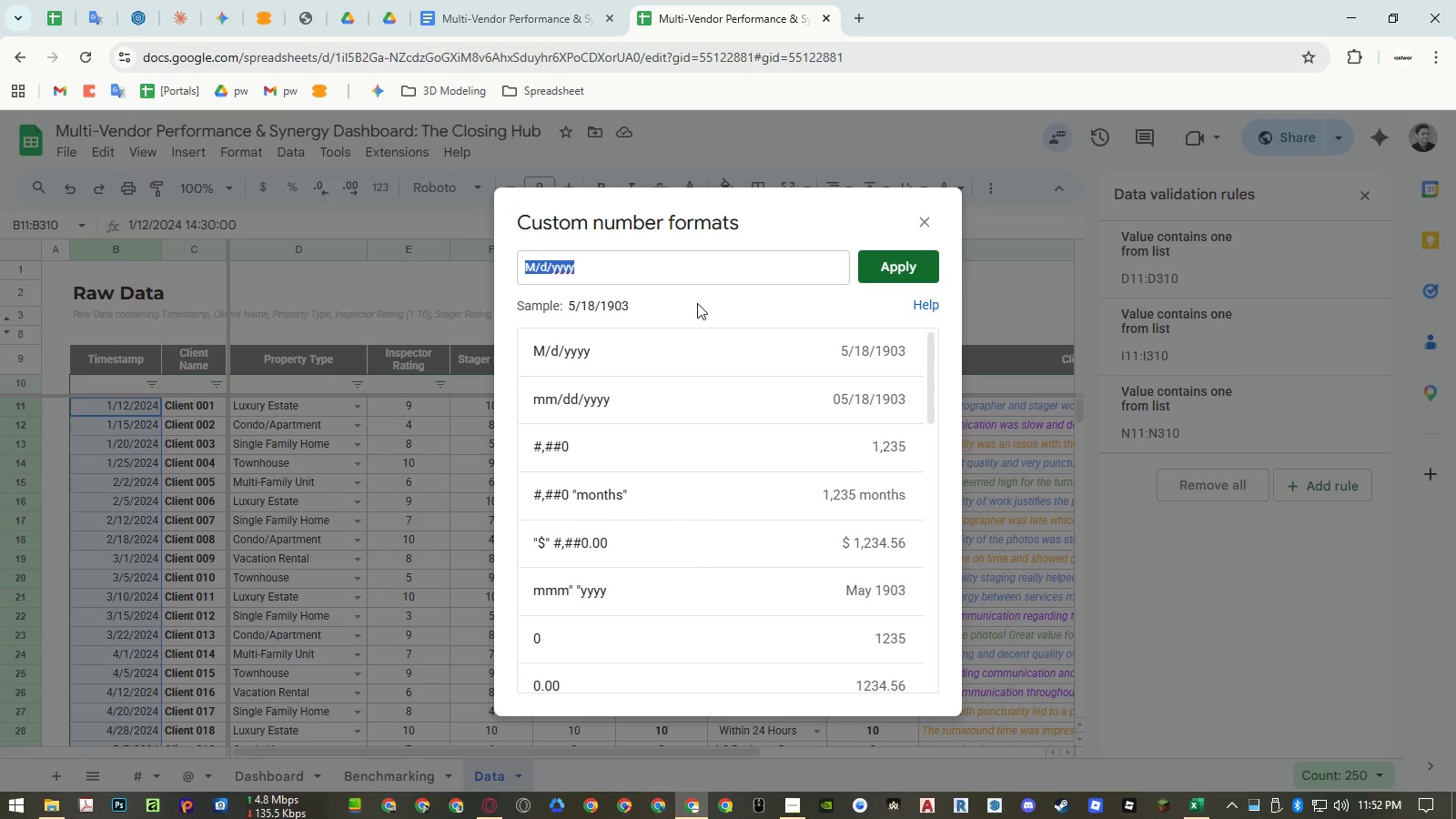 
key(Control+C)
 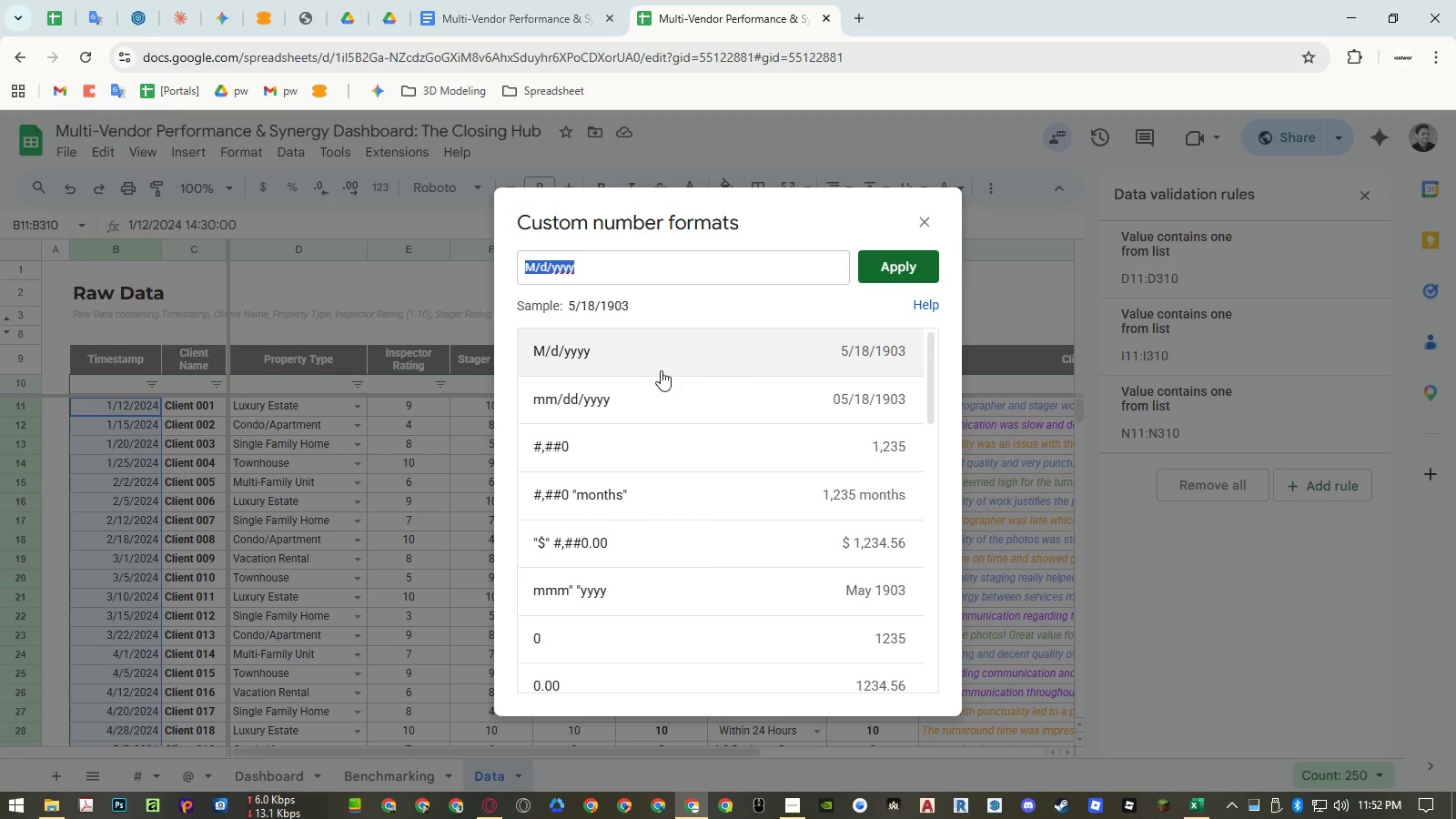 
key(Escape)
 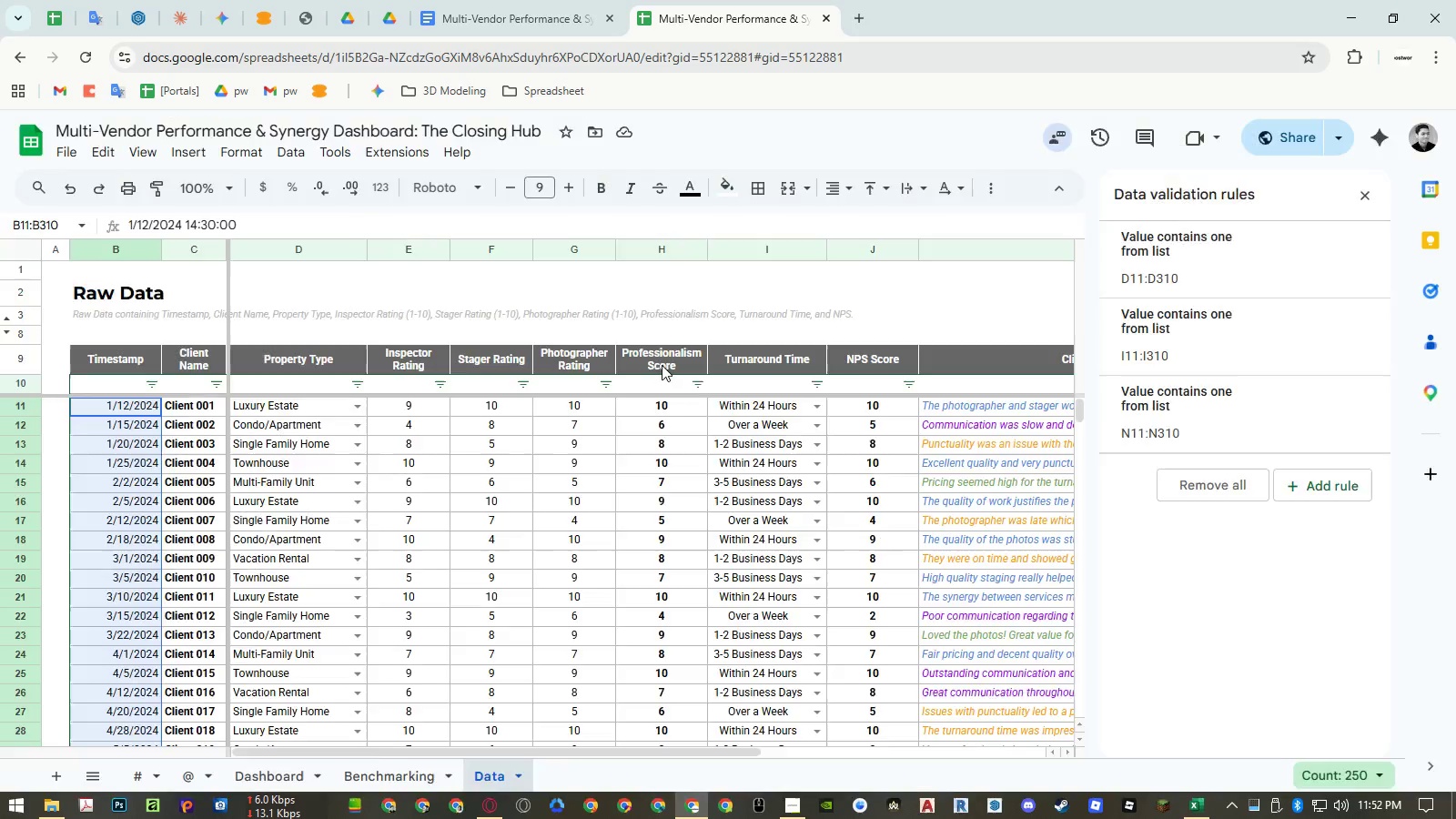 
key(Escape)
 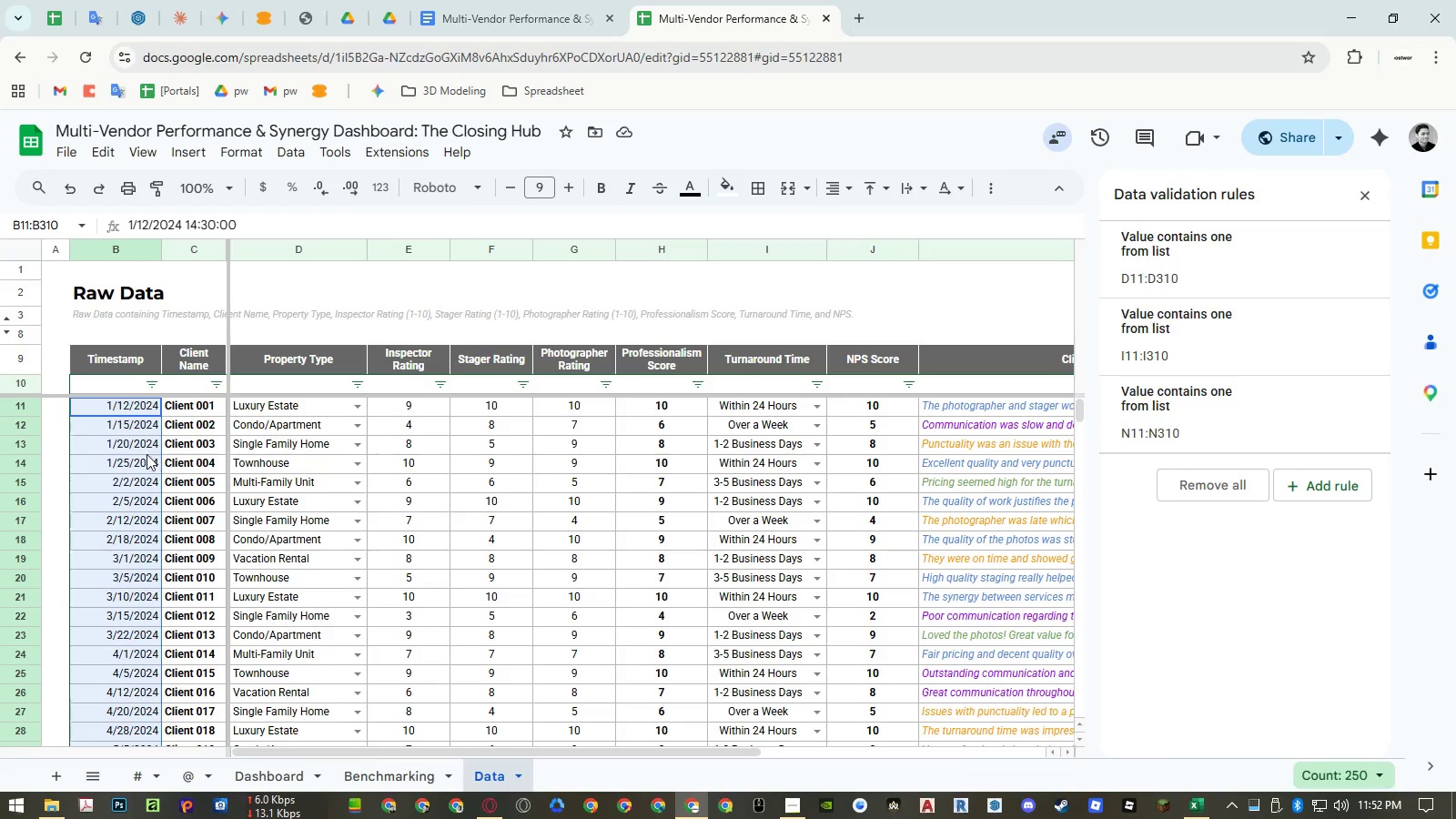 
left_click([139, 454])
 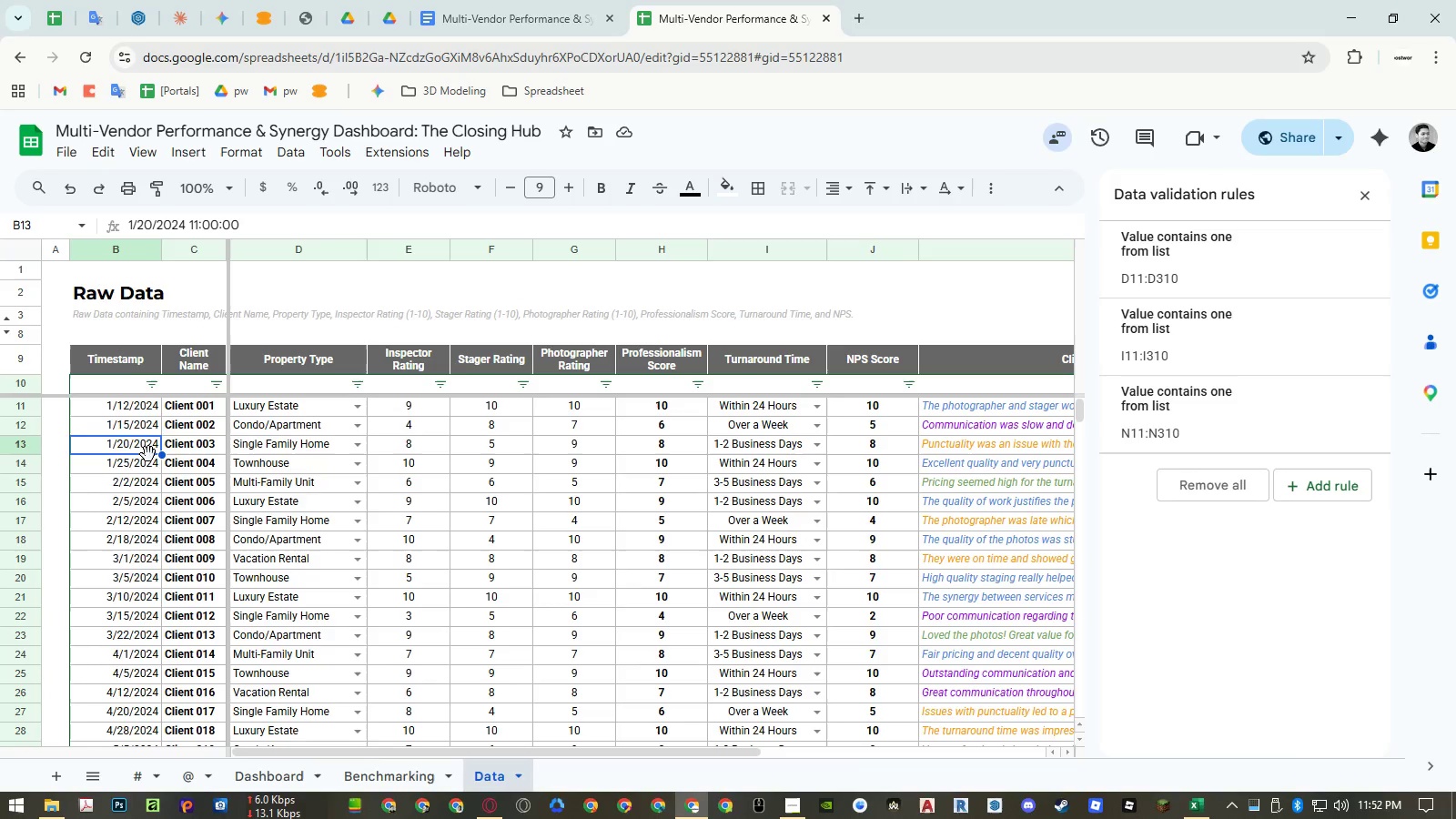 
hold_key(key=ControlLeft, duration=1.5)
 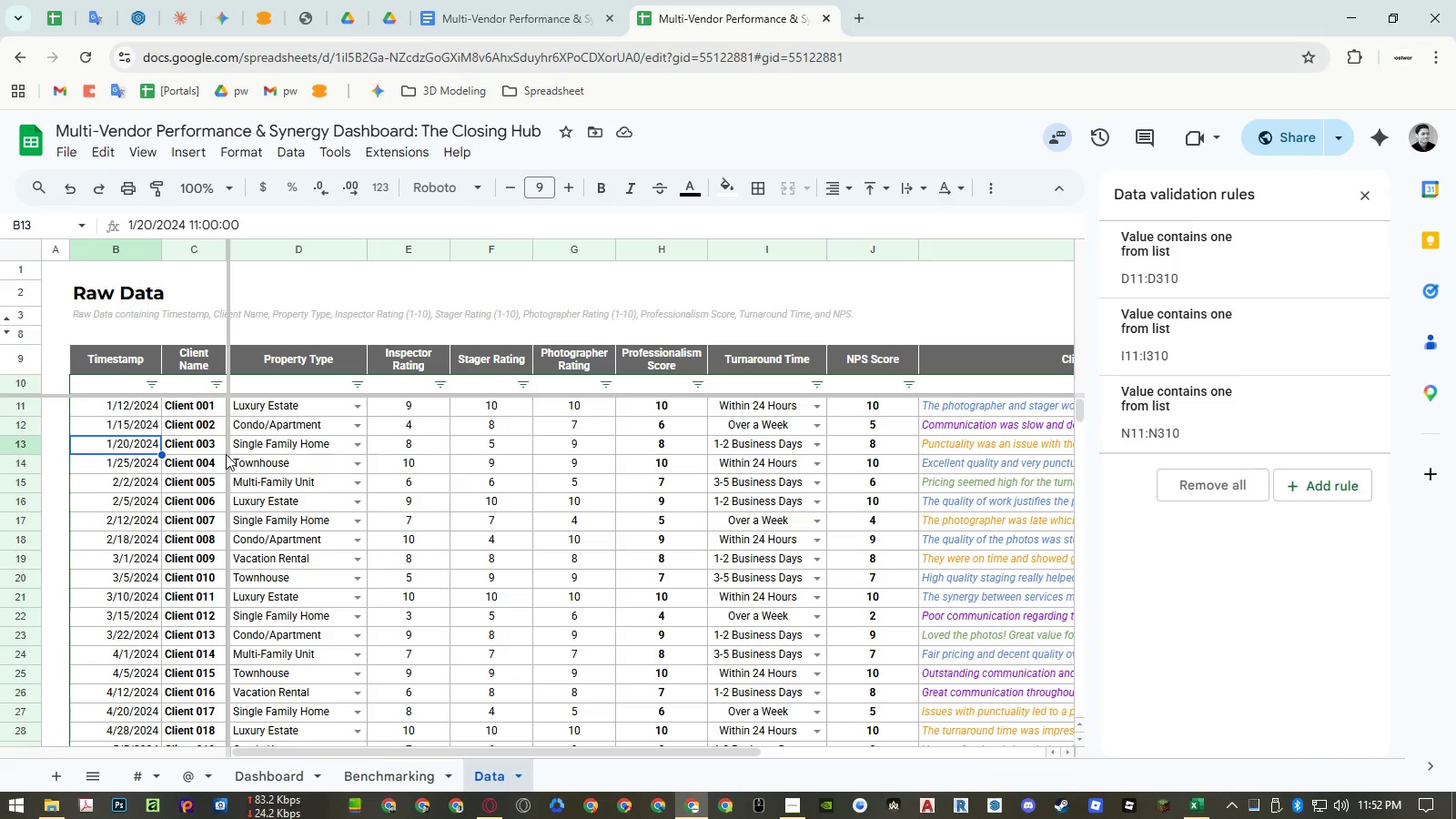 
hold_key(key=ControlLeft, duration=1.52)
 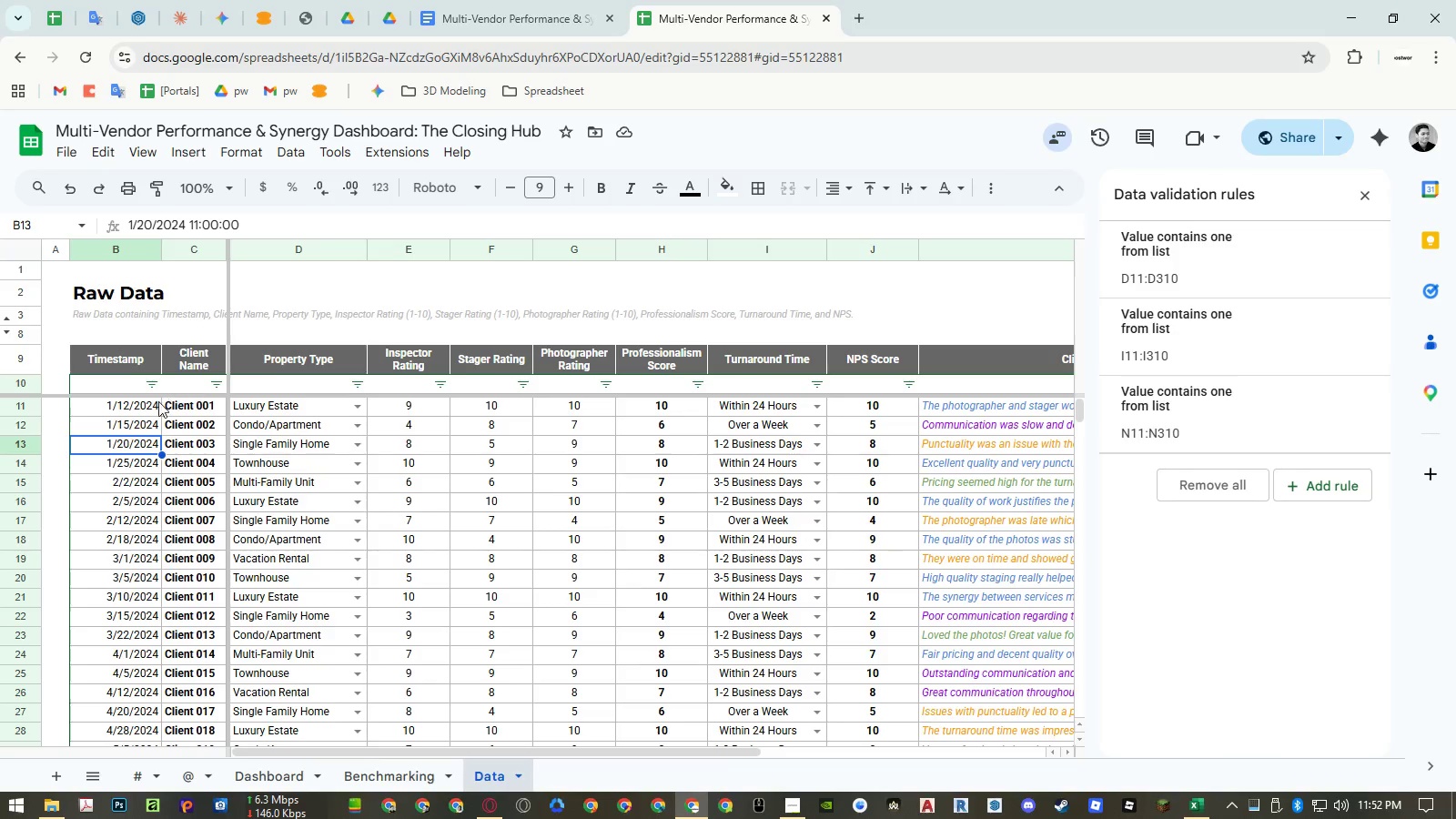 
hold_key(key=ControlLeft, duration=0.58)
 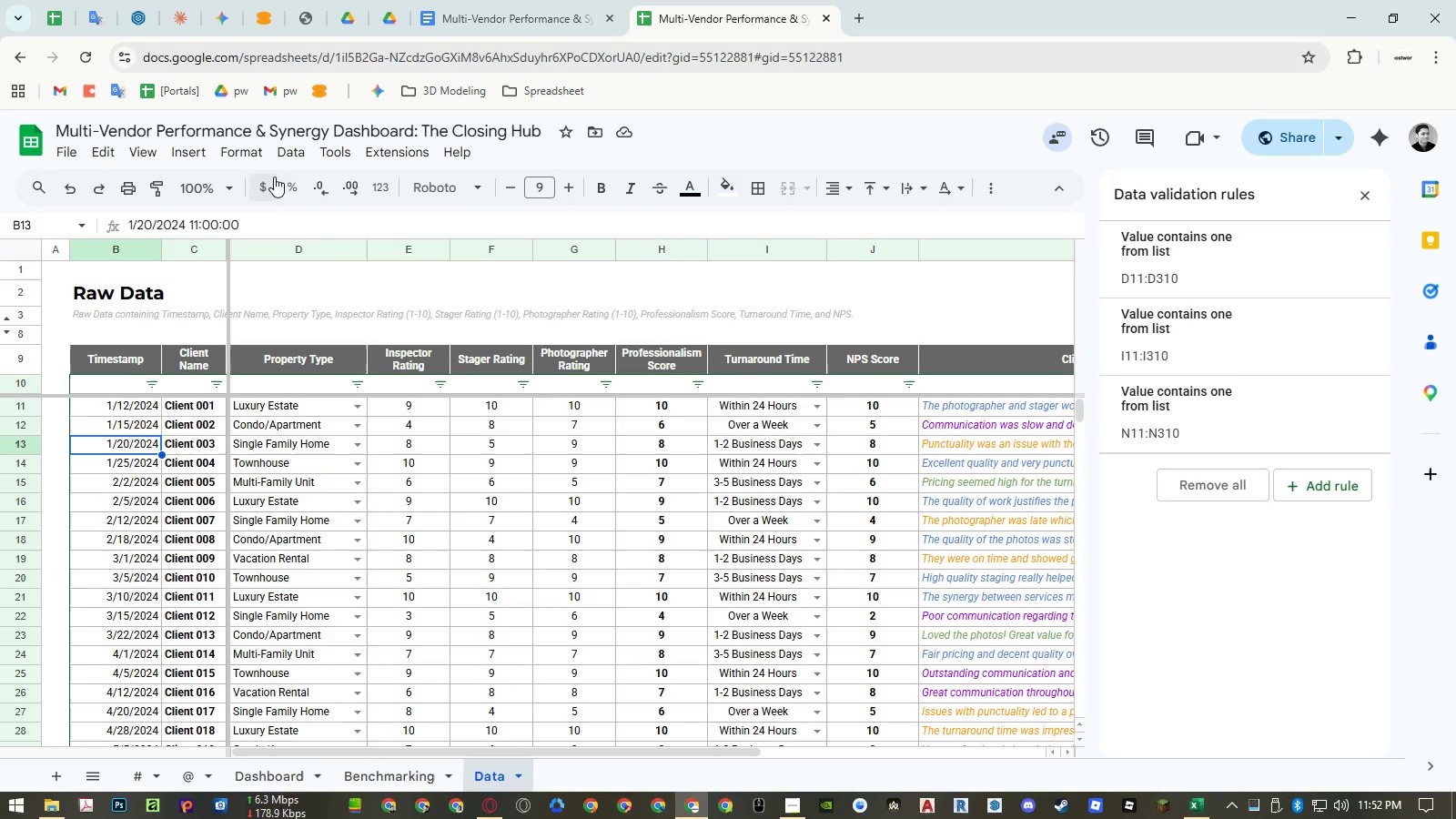 
left_click([255, 148])
 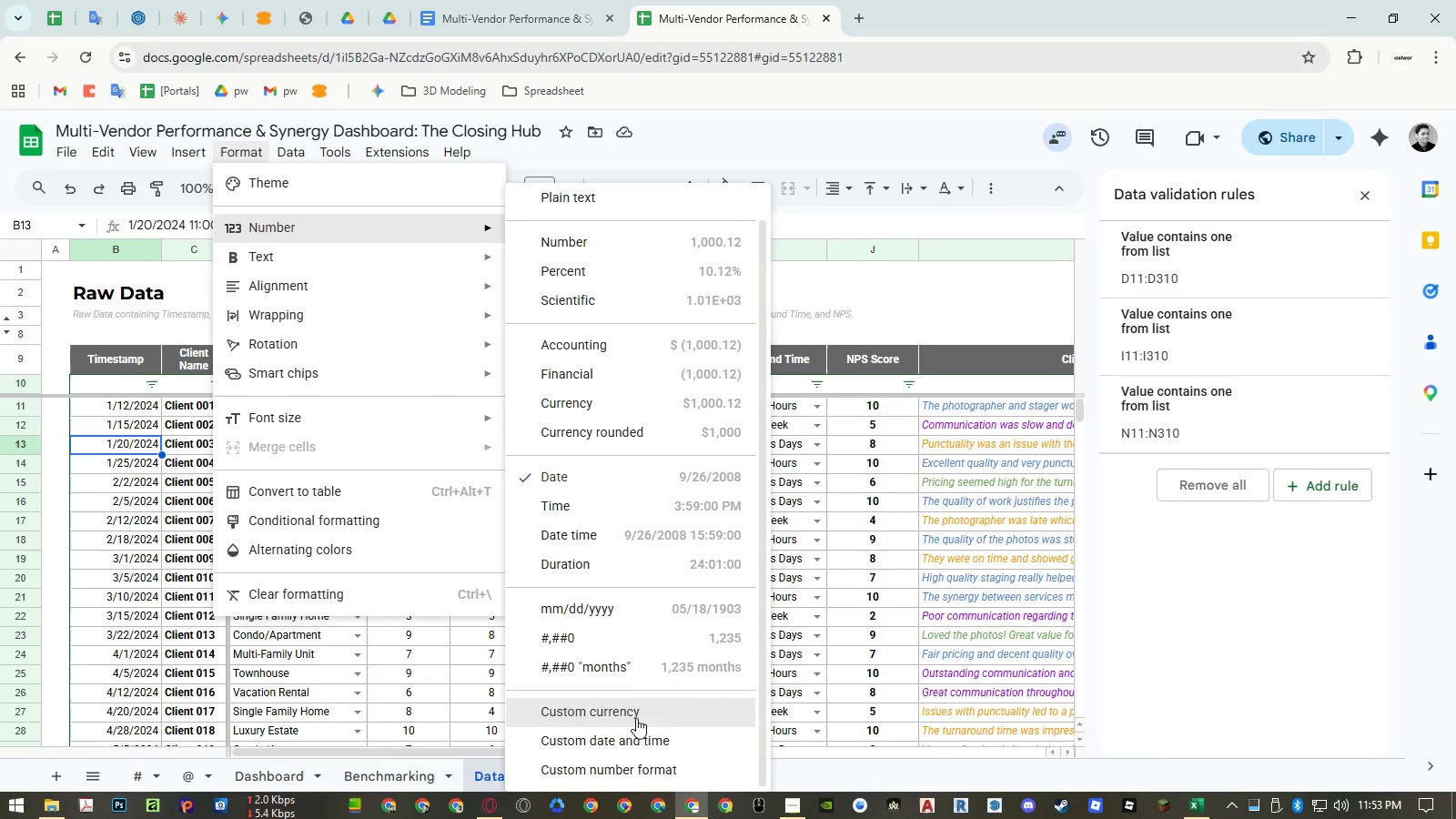 
left_click([632, 774])
 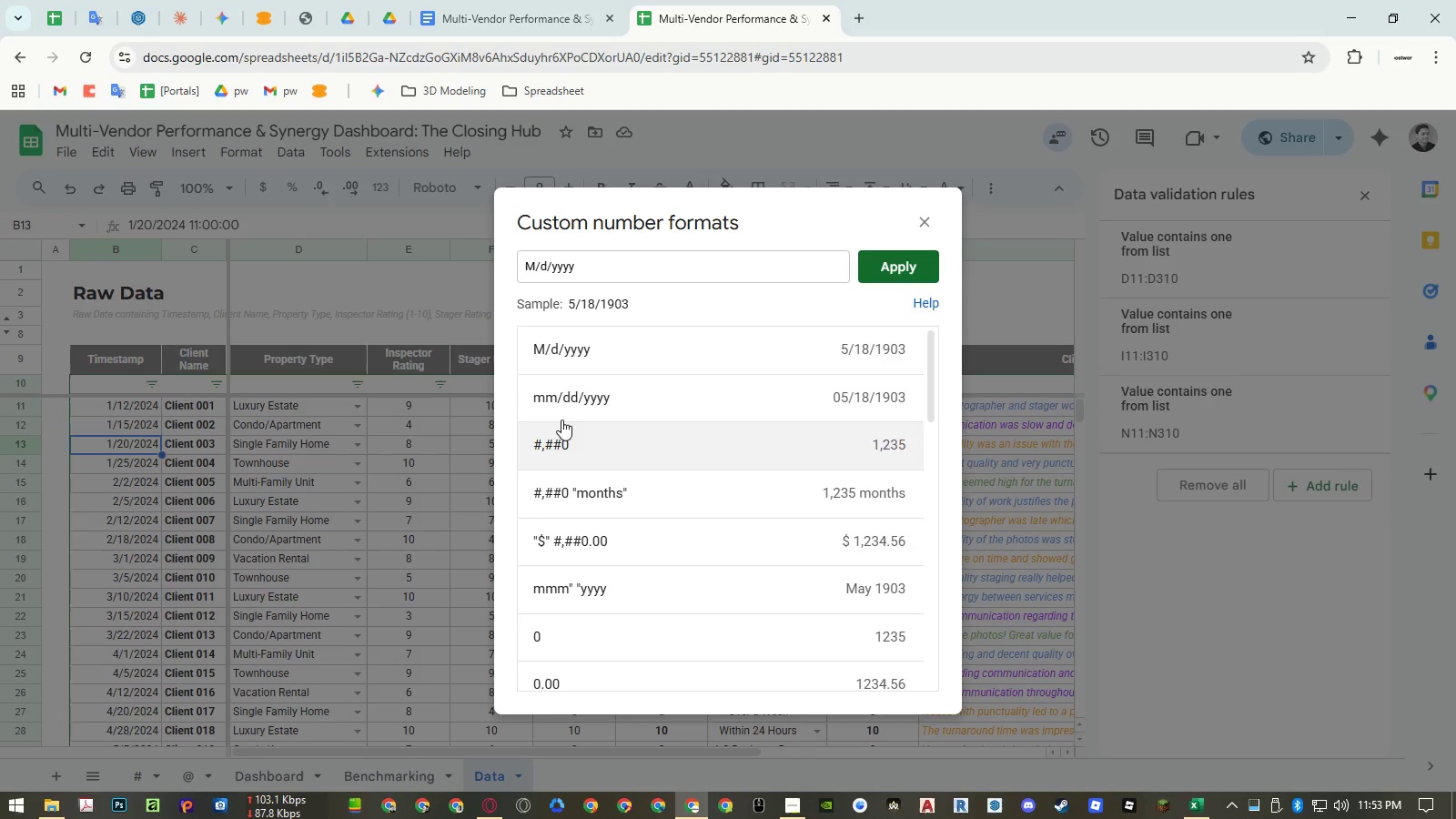 
left_click_drag(start_coordinate=[593, 267], to_coordinate=[507, 268])
 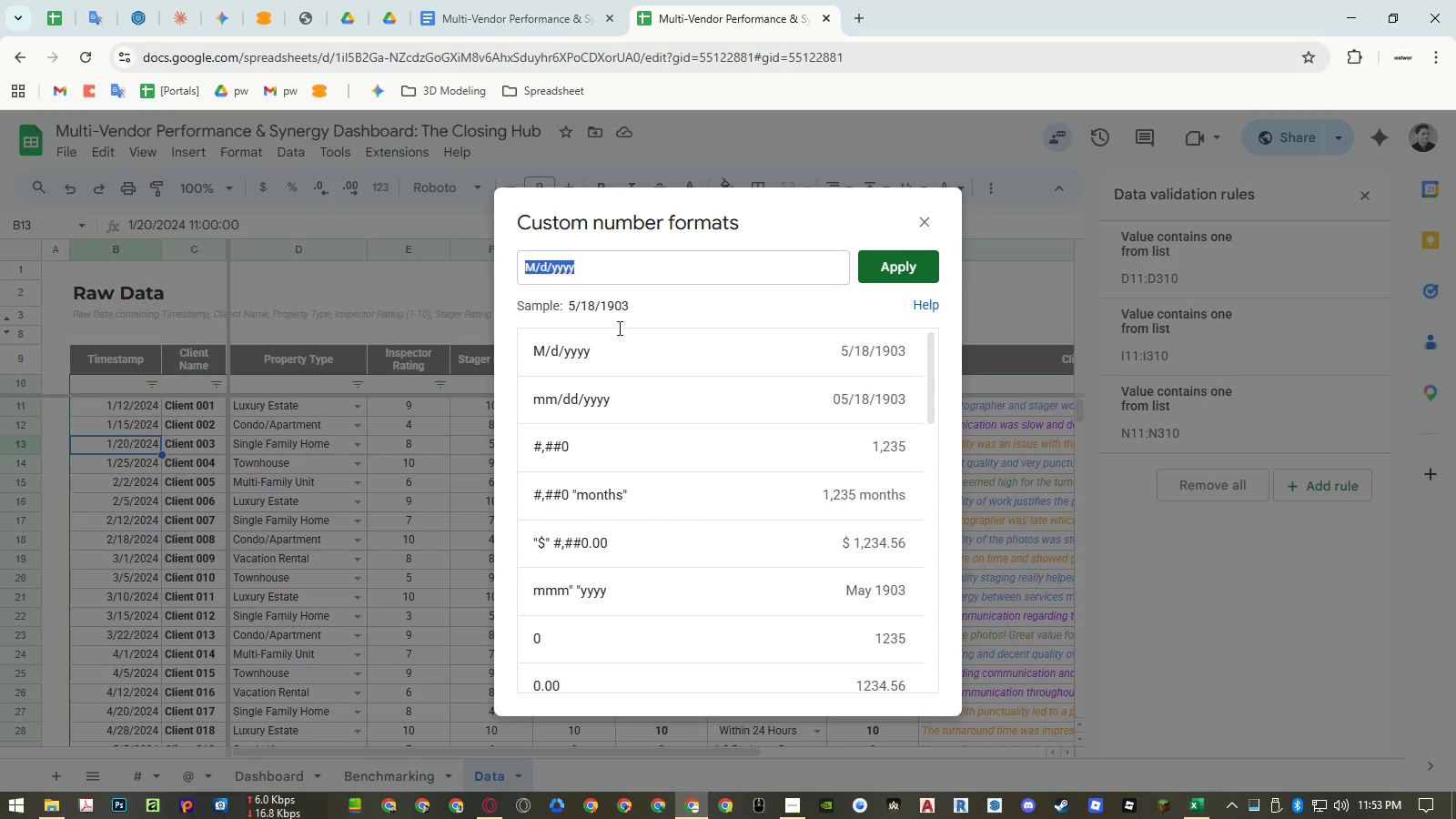 
key(Control+ControlLeft)
 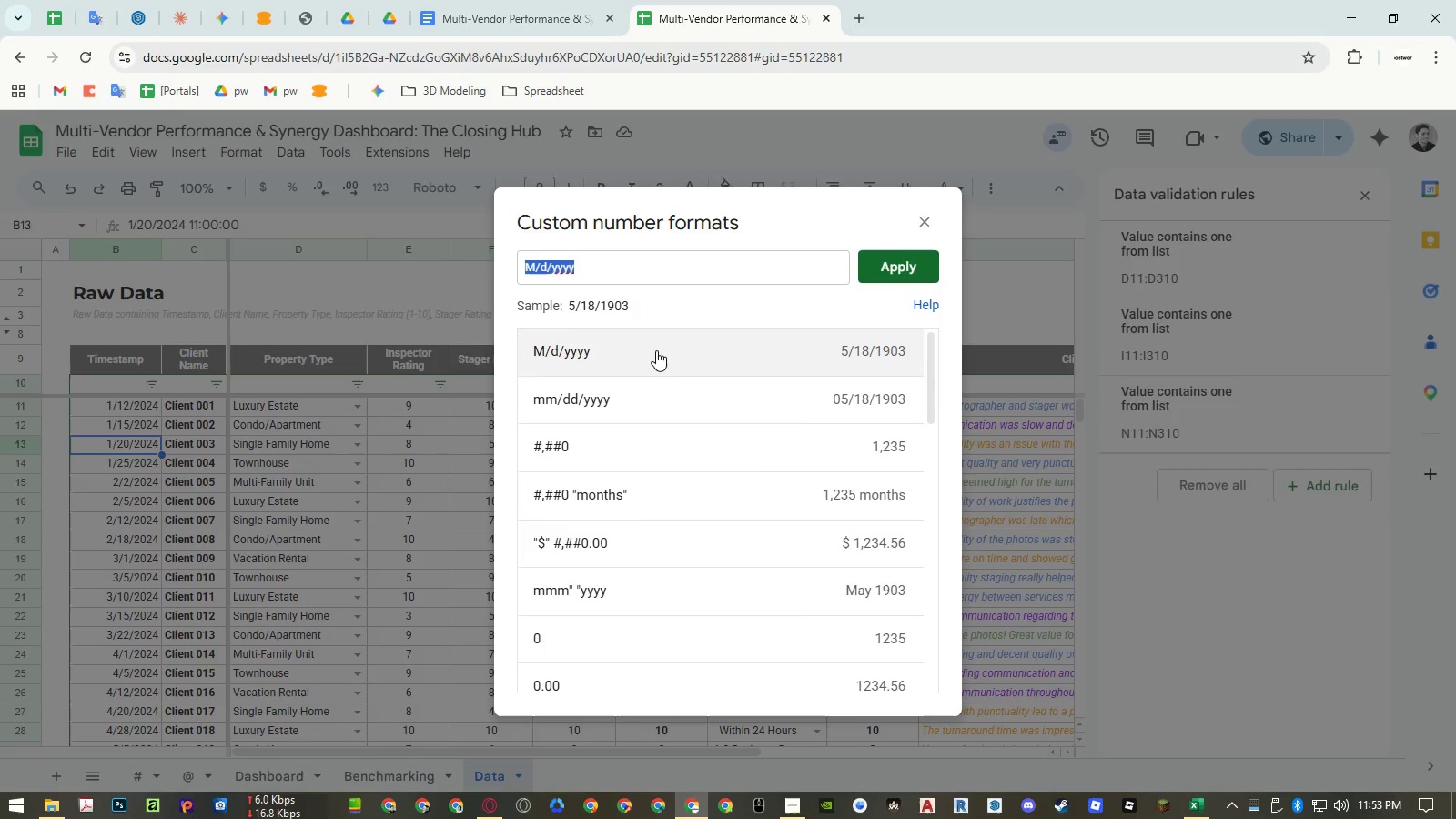 
key(Control+C)
 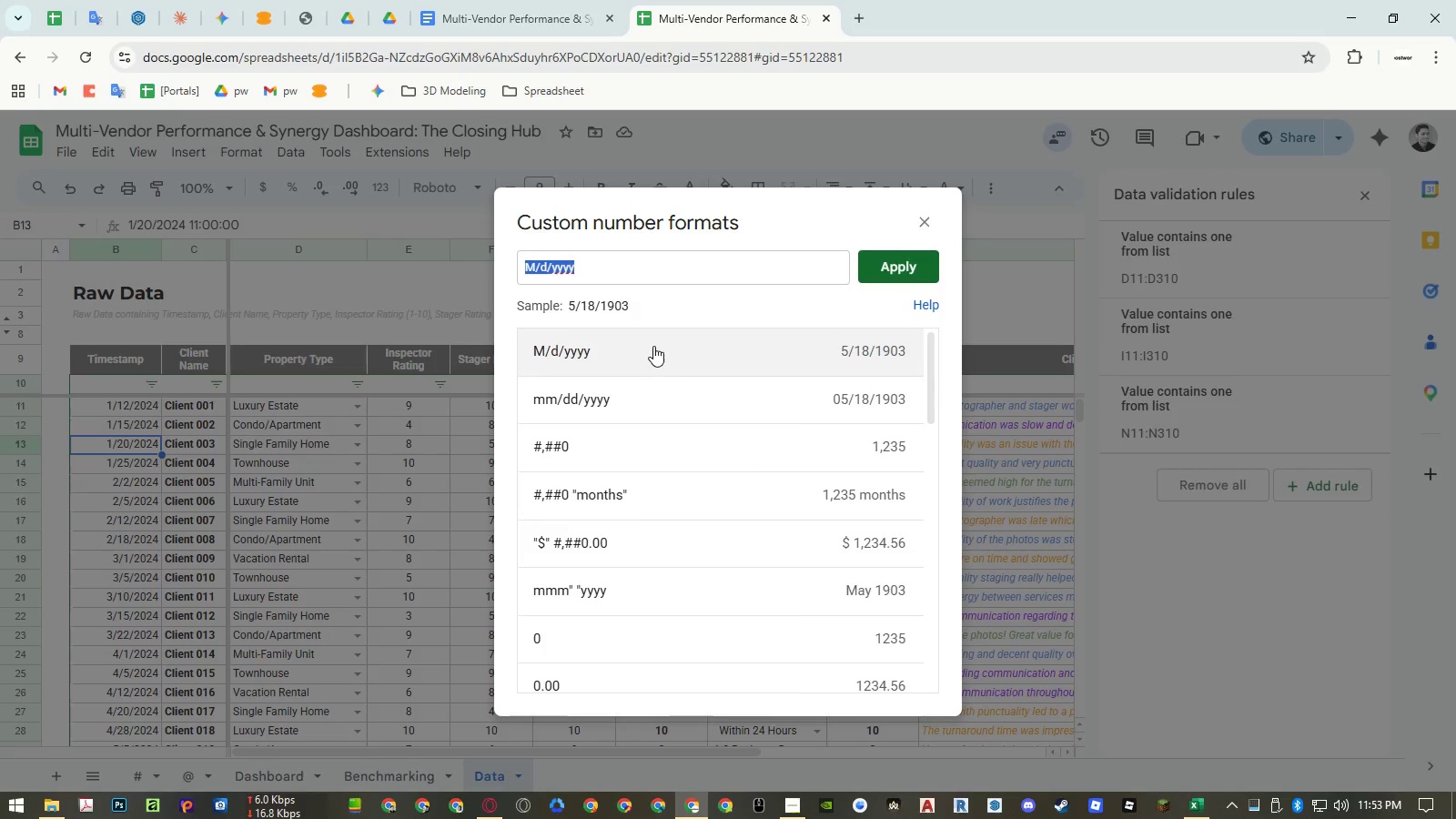 
key(Escape)
 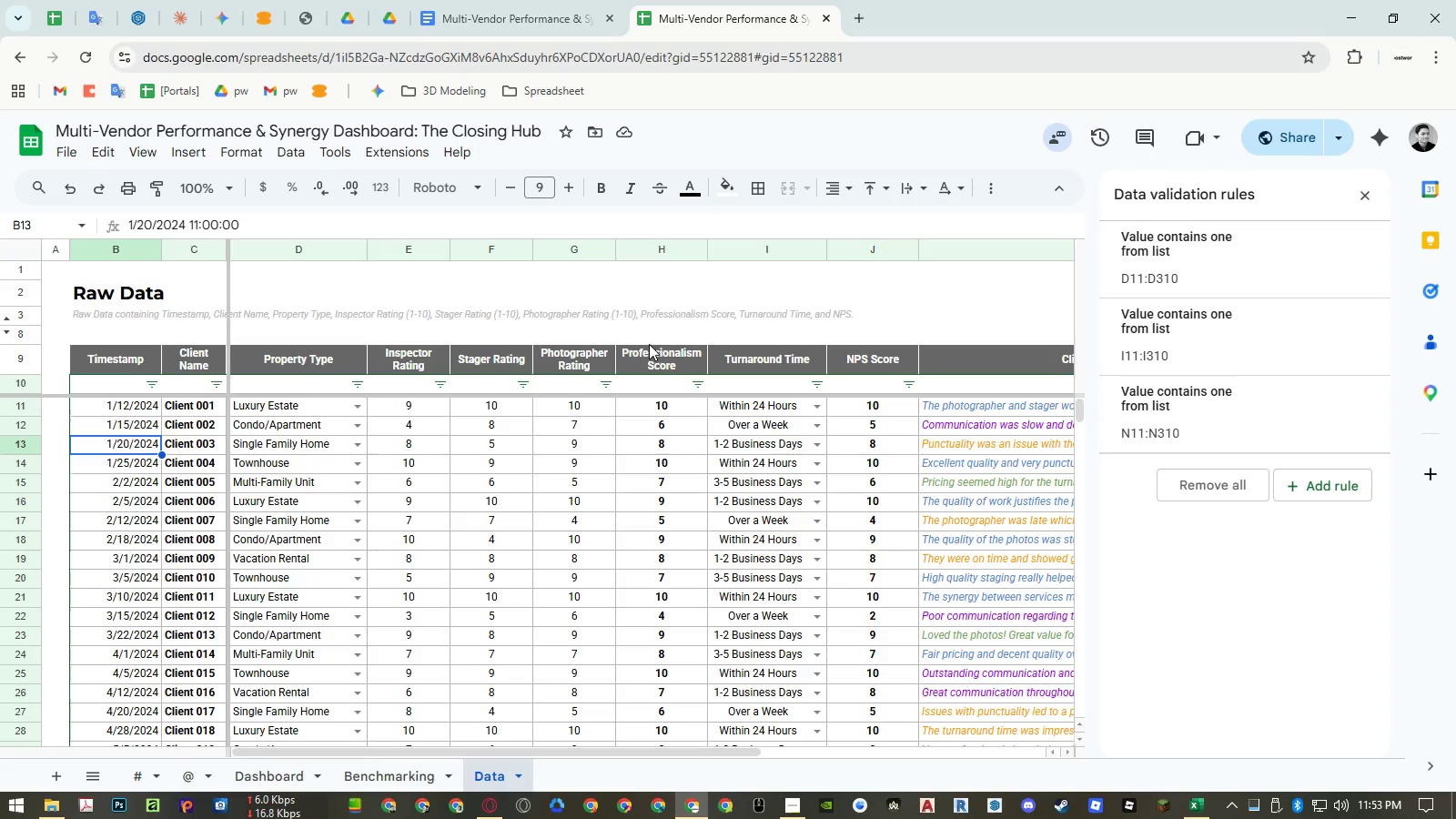 
key(Escape)
 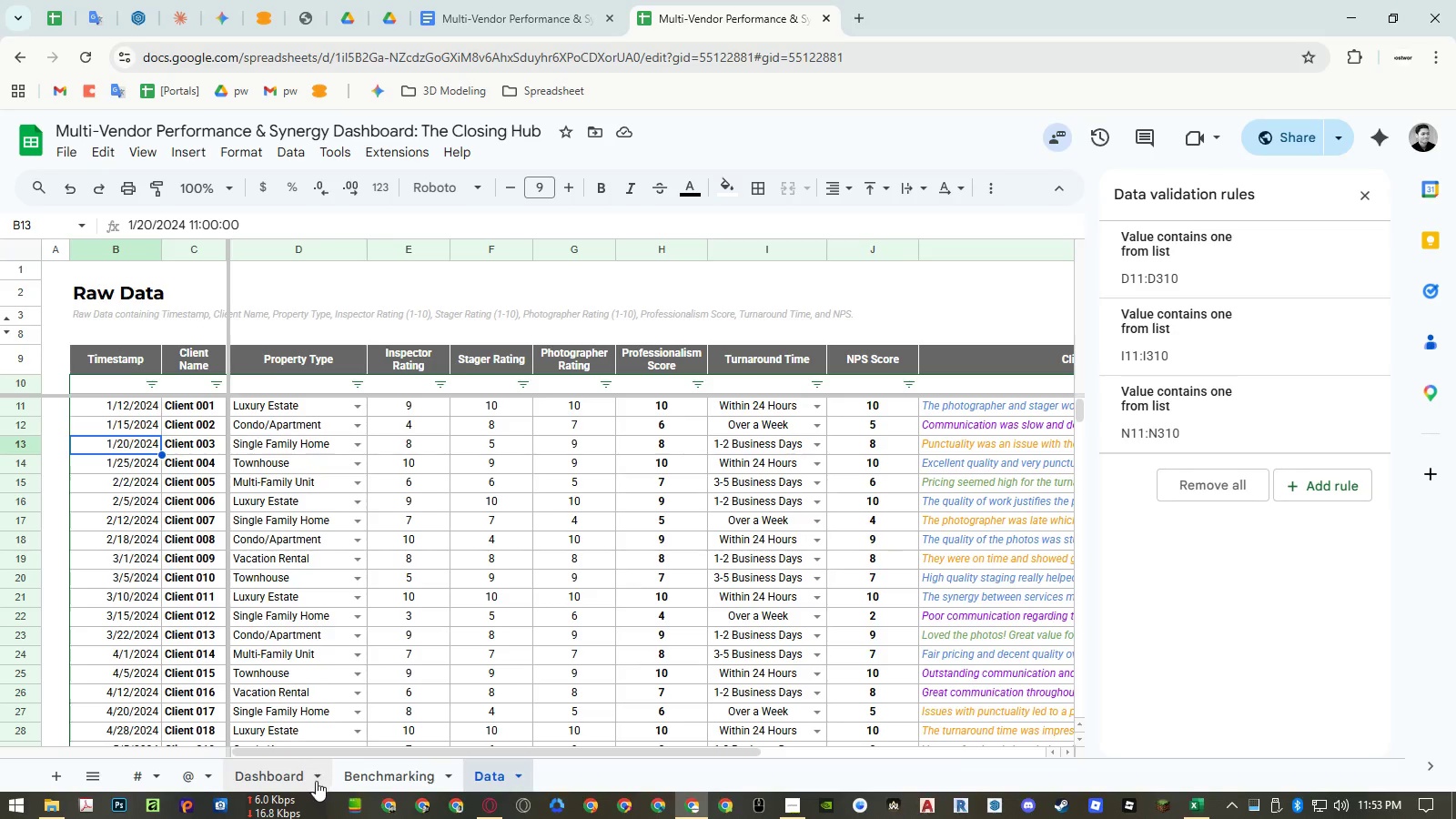 
left_click([392, 778])
 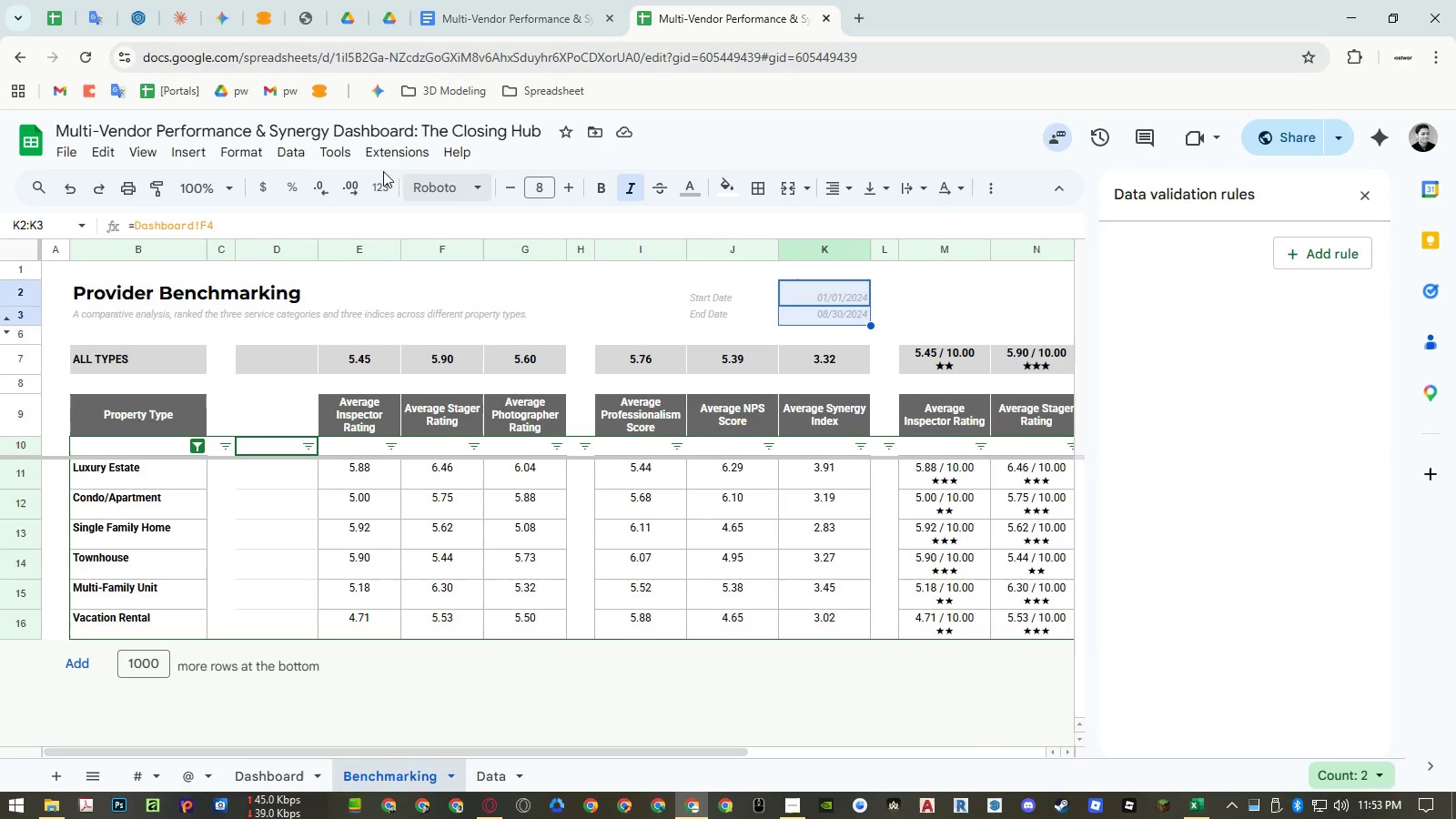 
left_click([239, 154])
 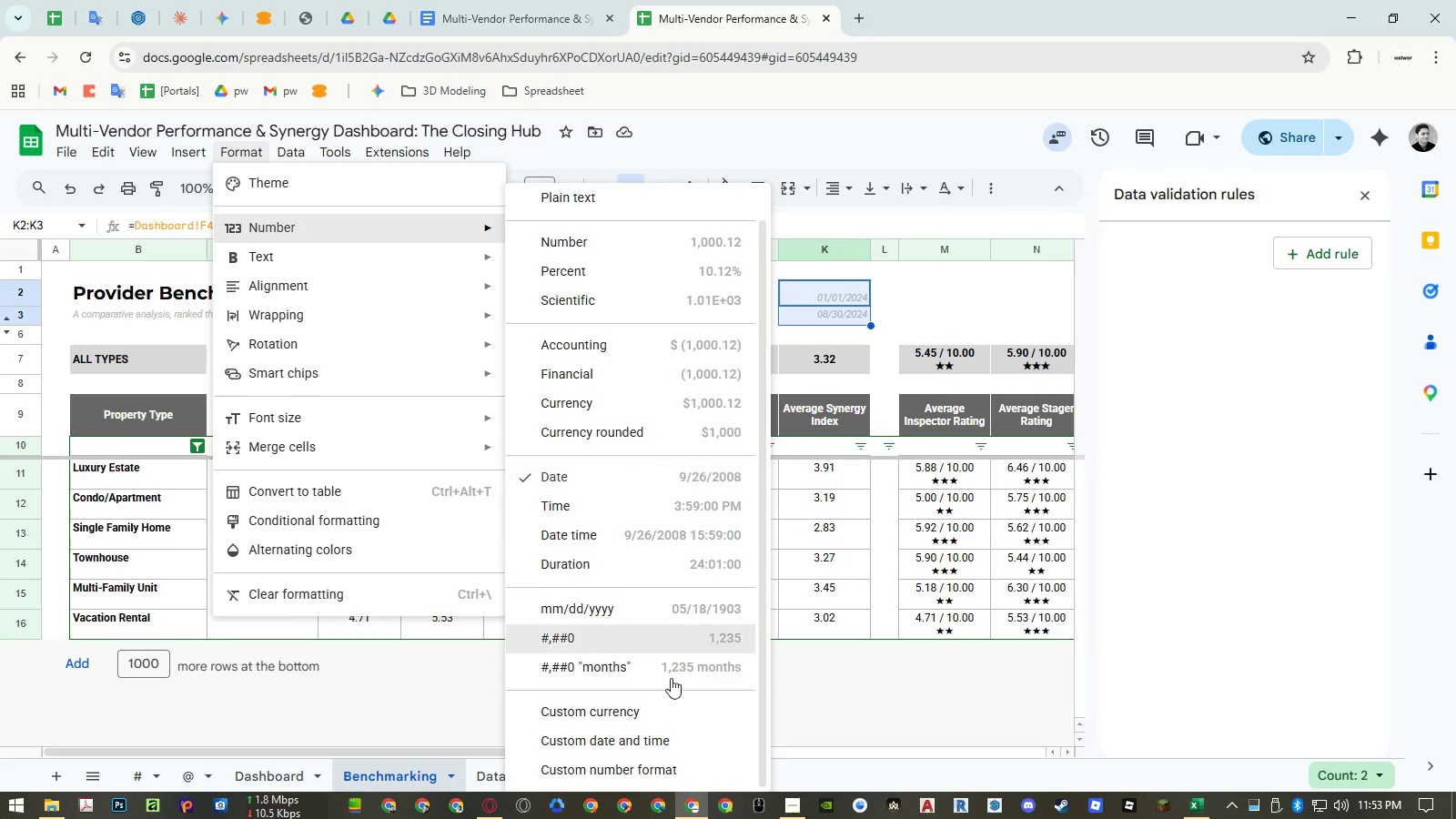 
left_click([648, 765])
 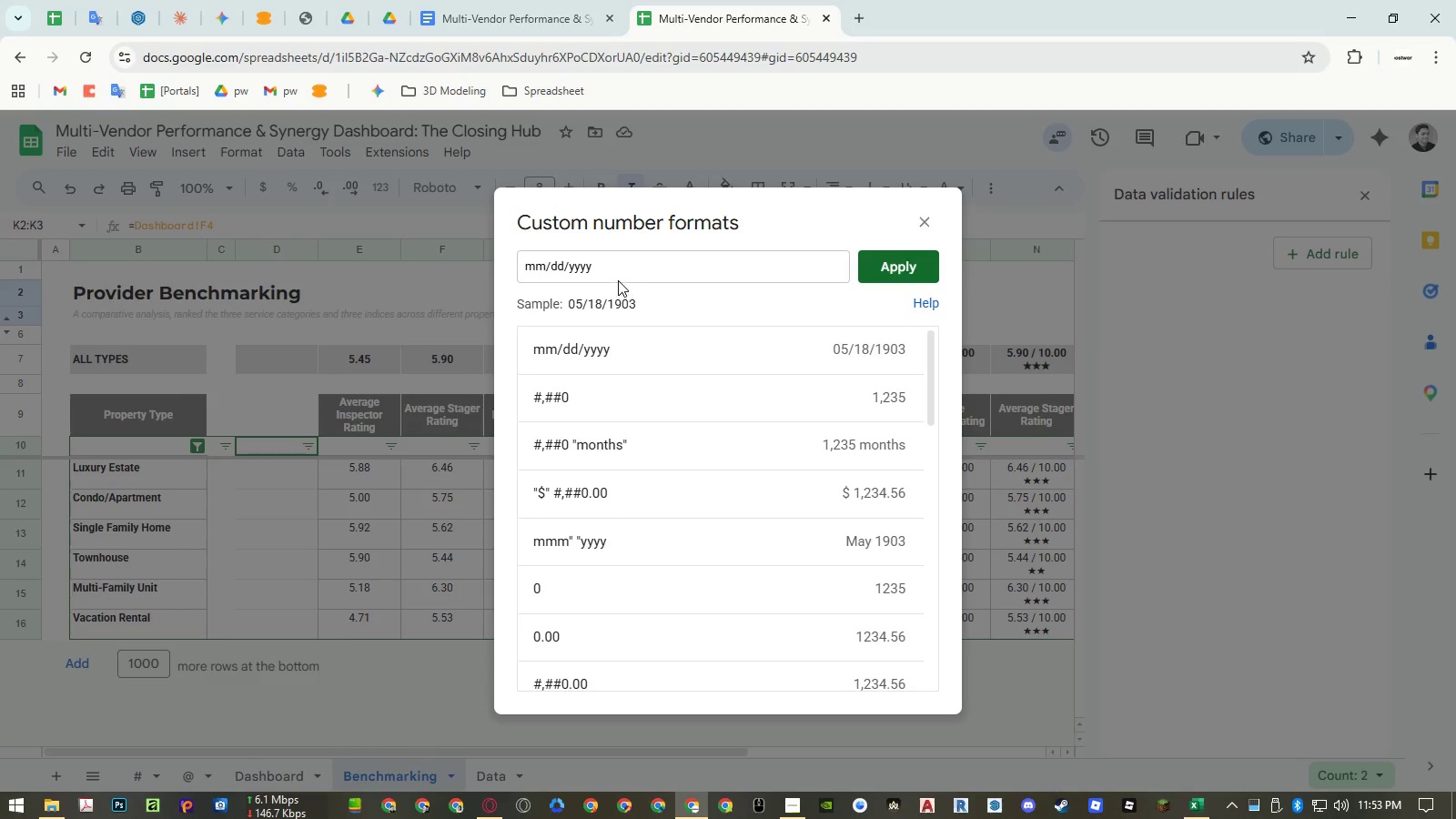 
double_click([622, 272])
 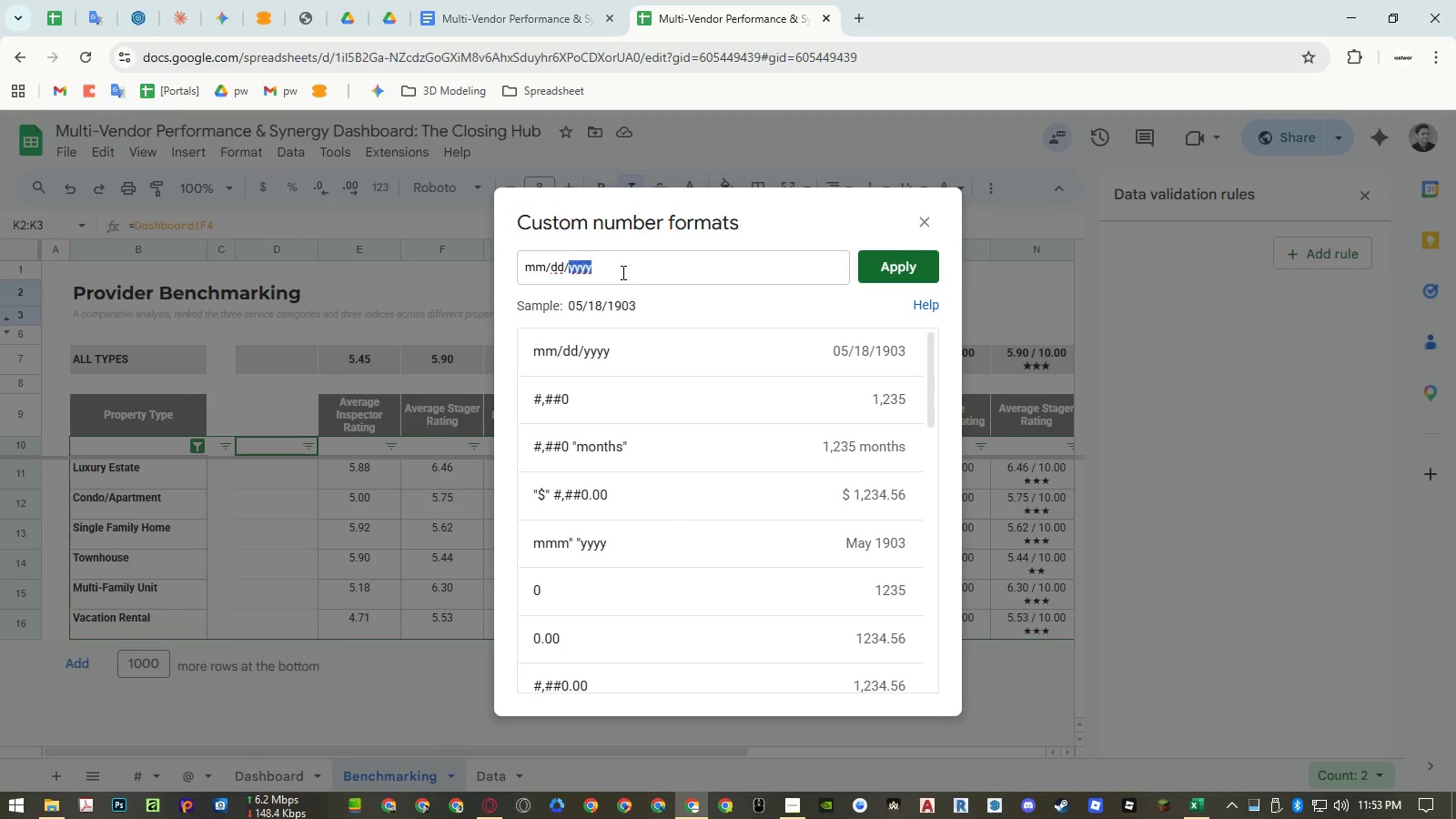 
triple_click([622, 272])
 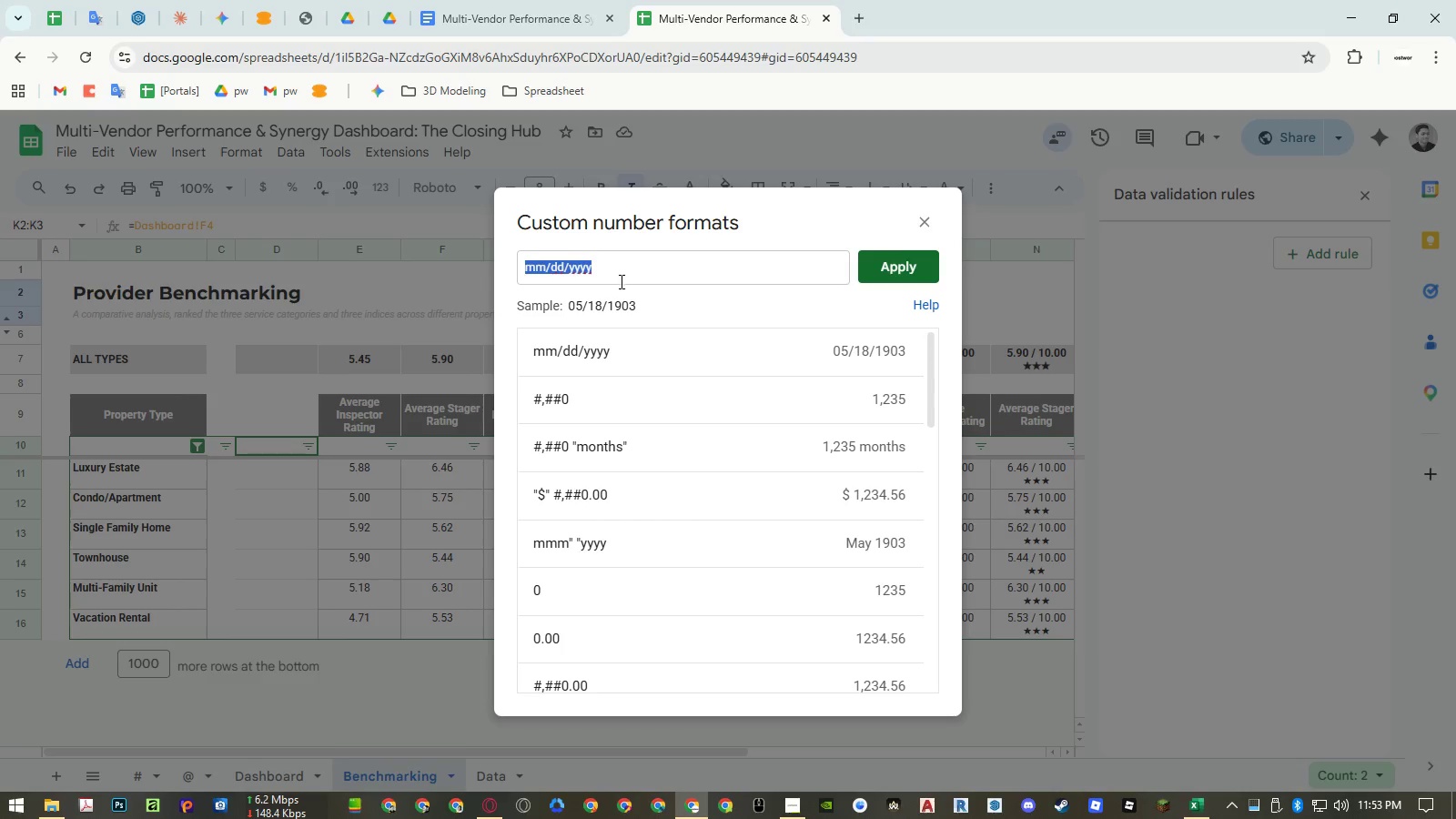 
key(Control+ControlLeft)
 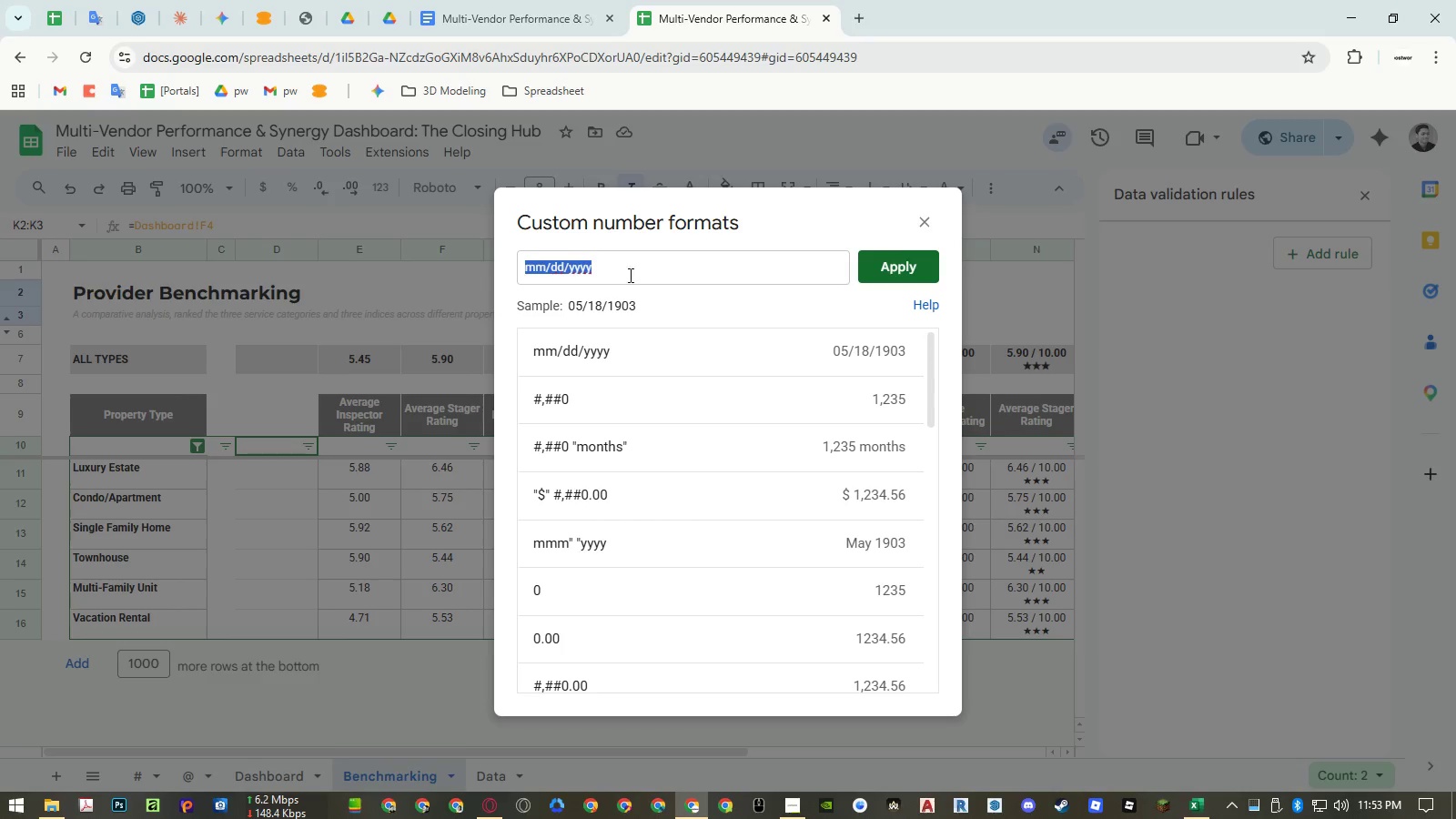 
key(Control+V)
 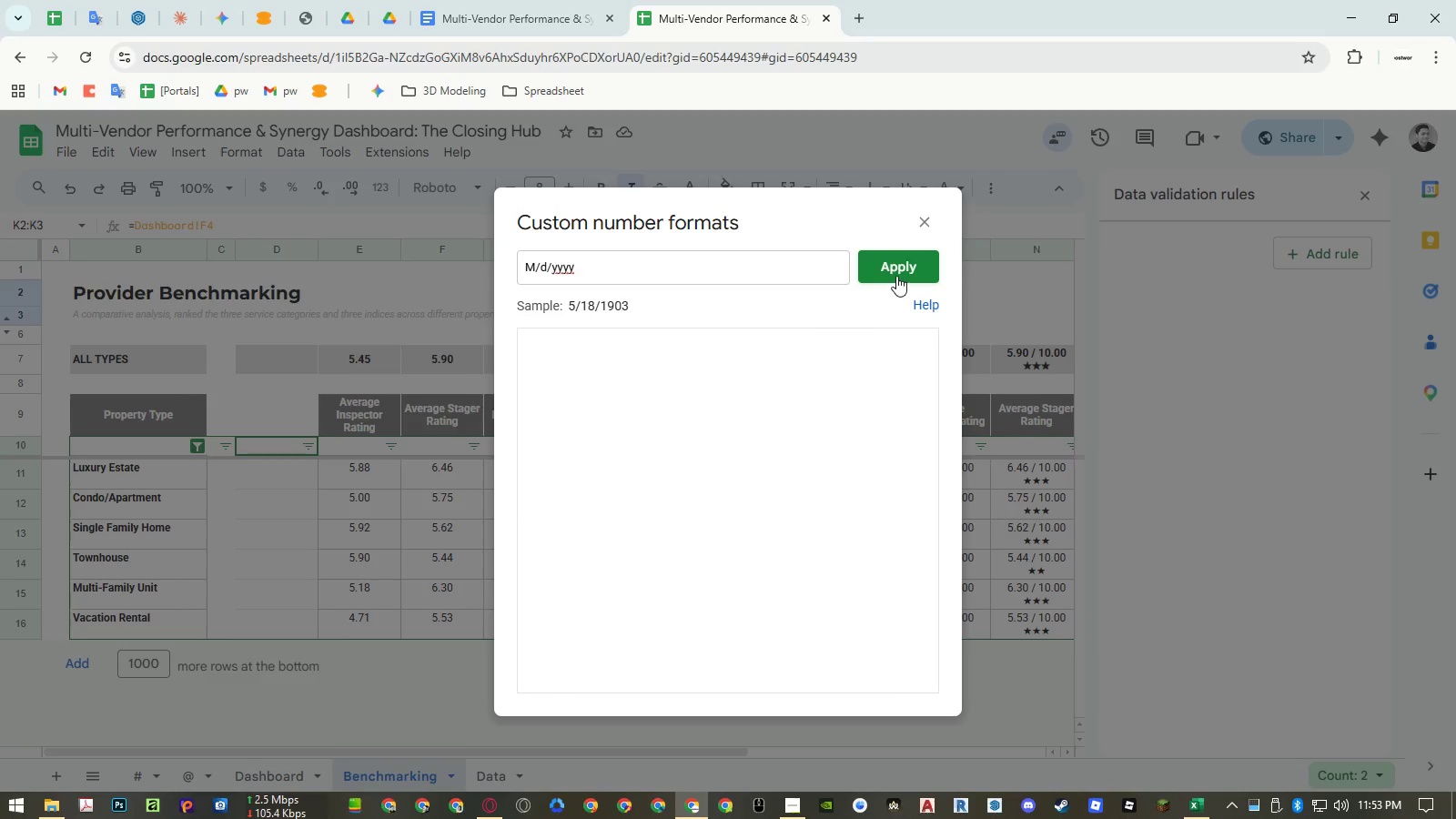 
left_click([898, 274])
 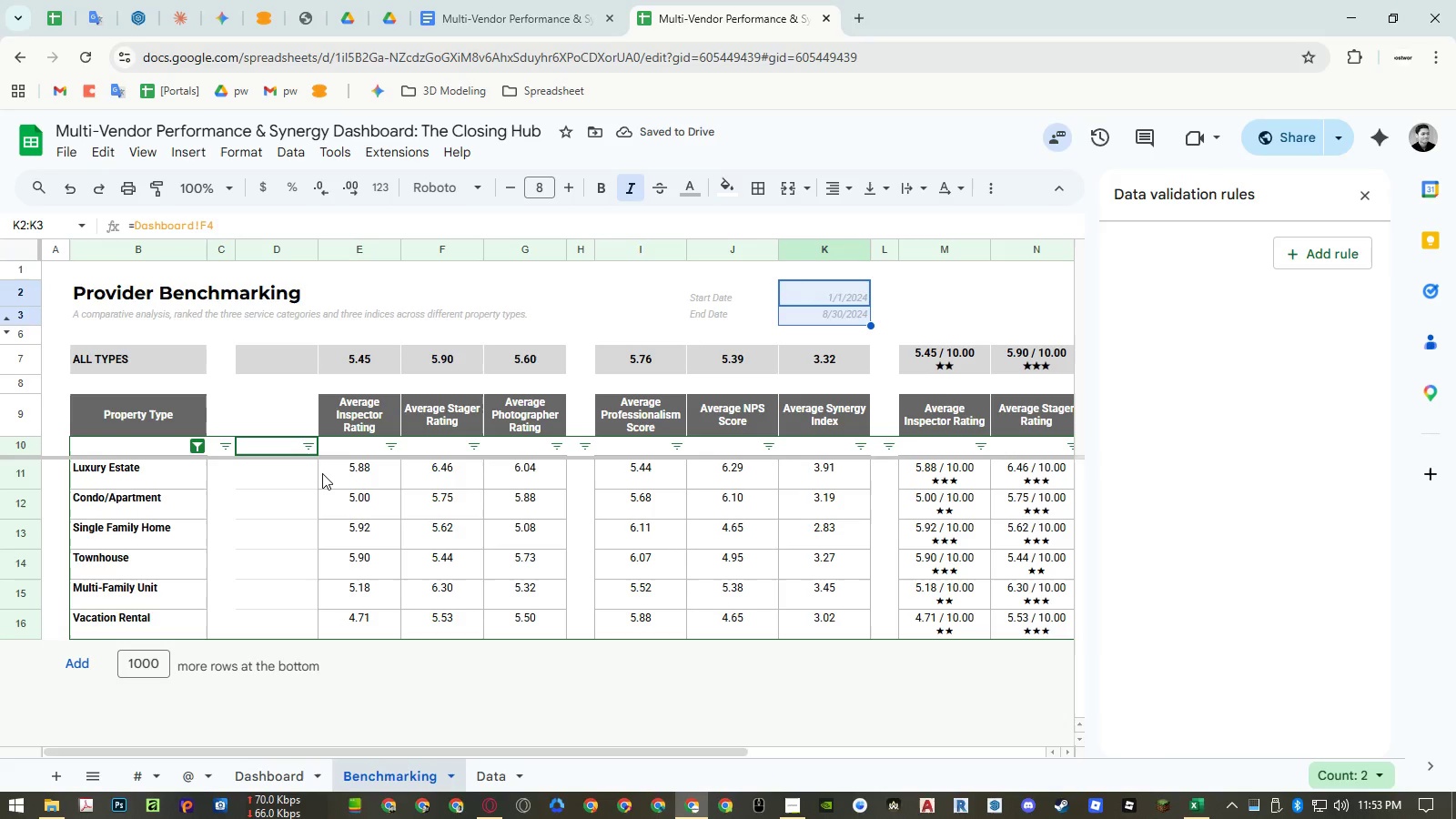 
double_click([281, 447])
 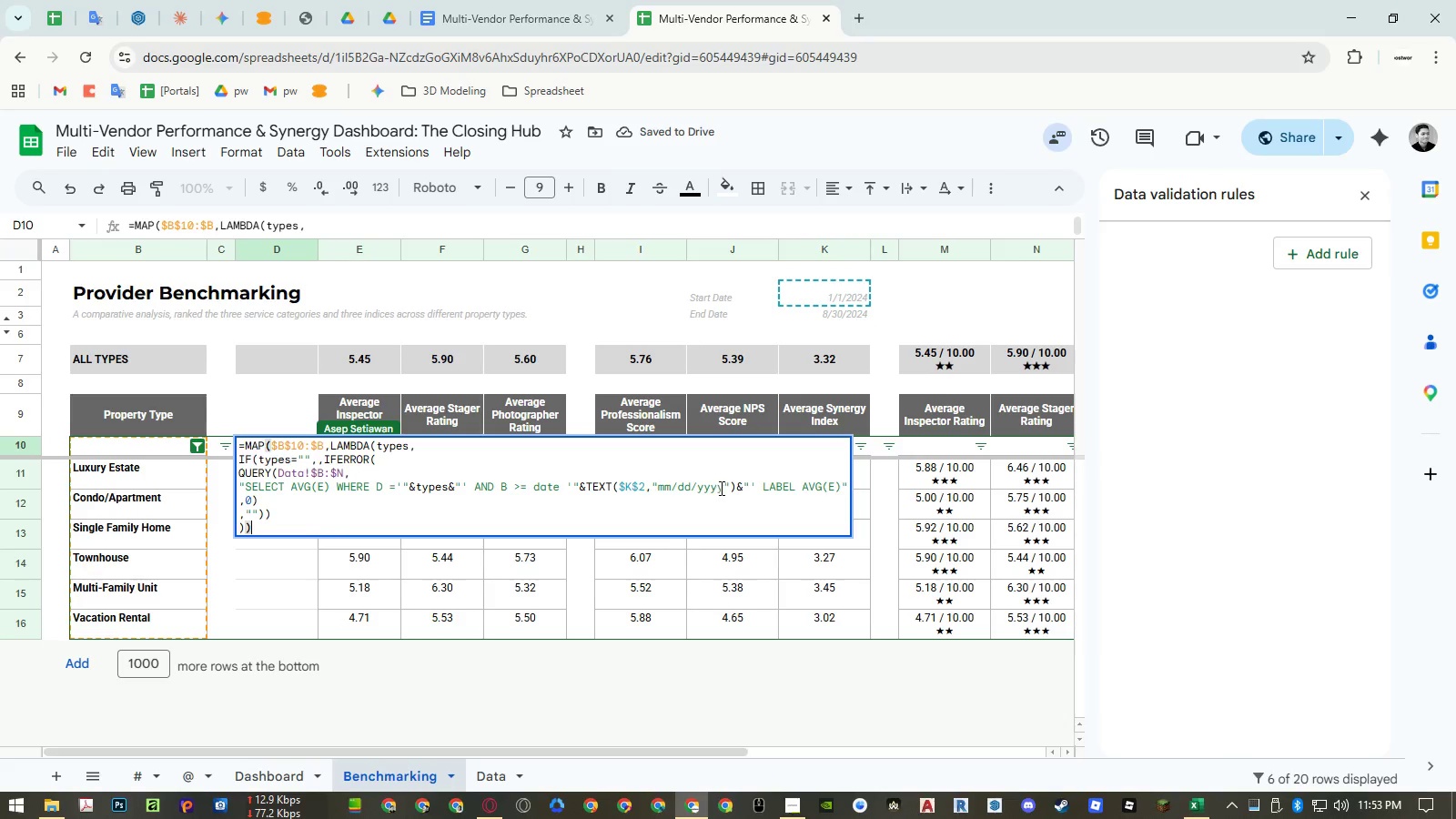 
left_click_drag(start_coordinate=[721, 488], to_coordinate=[659, 492])
 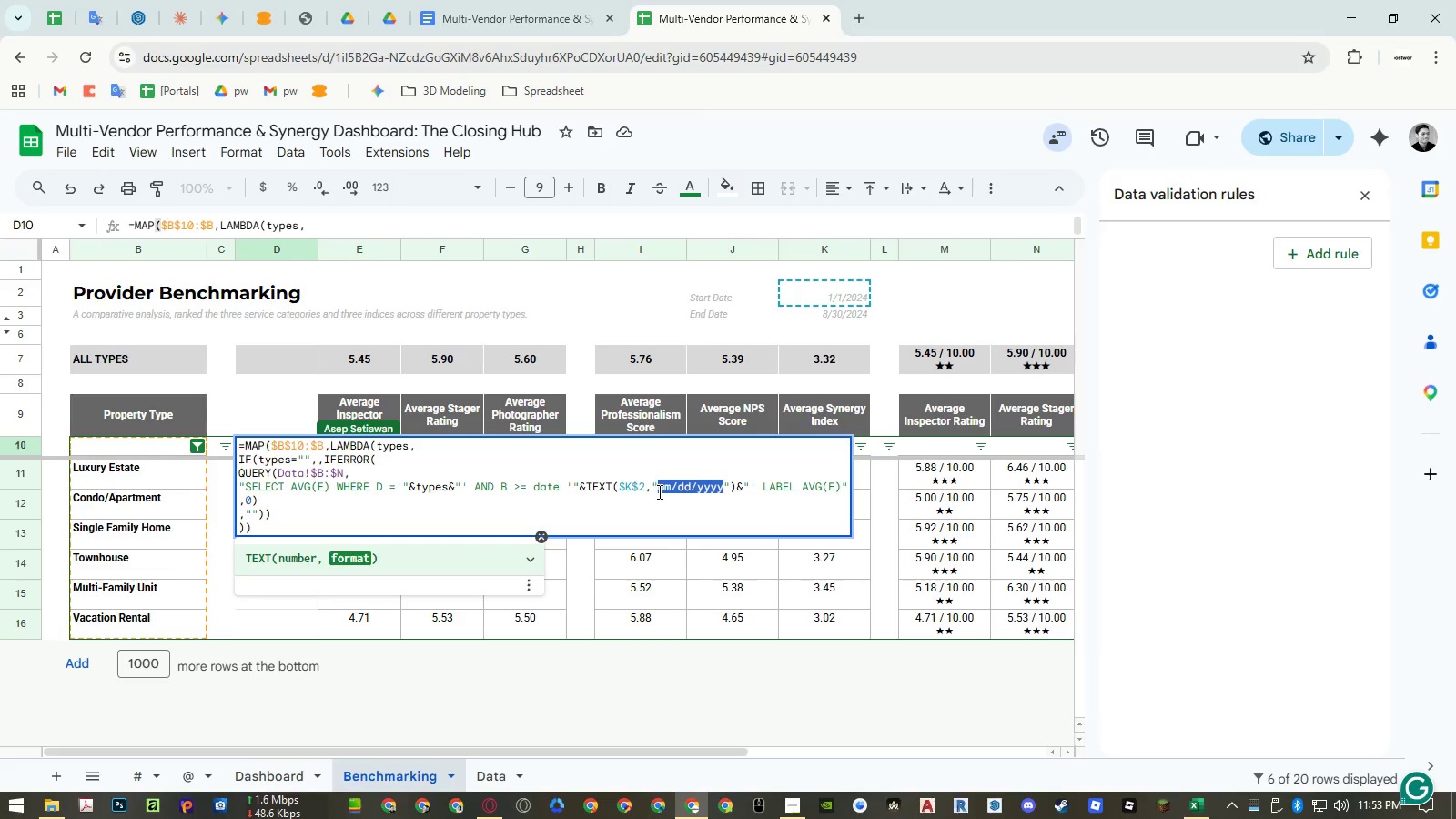 
key(Control+ControlLeft)
 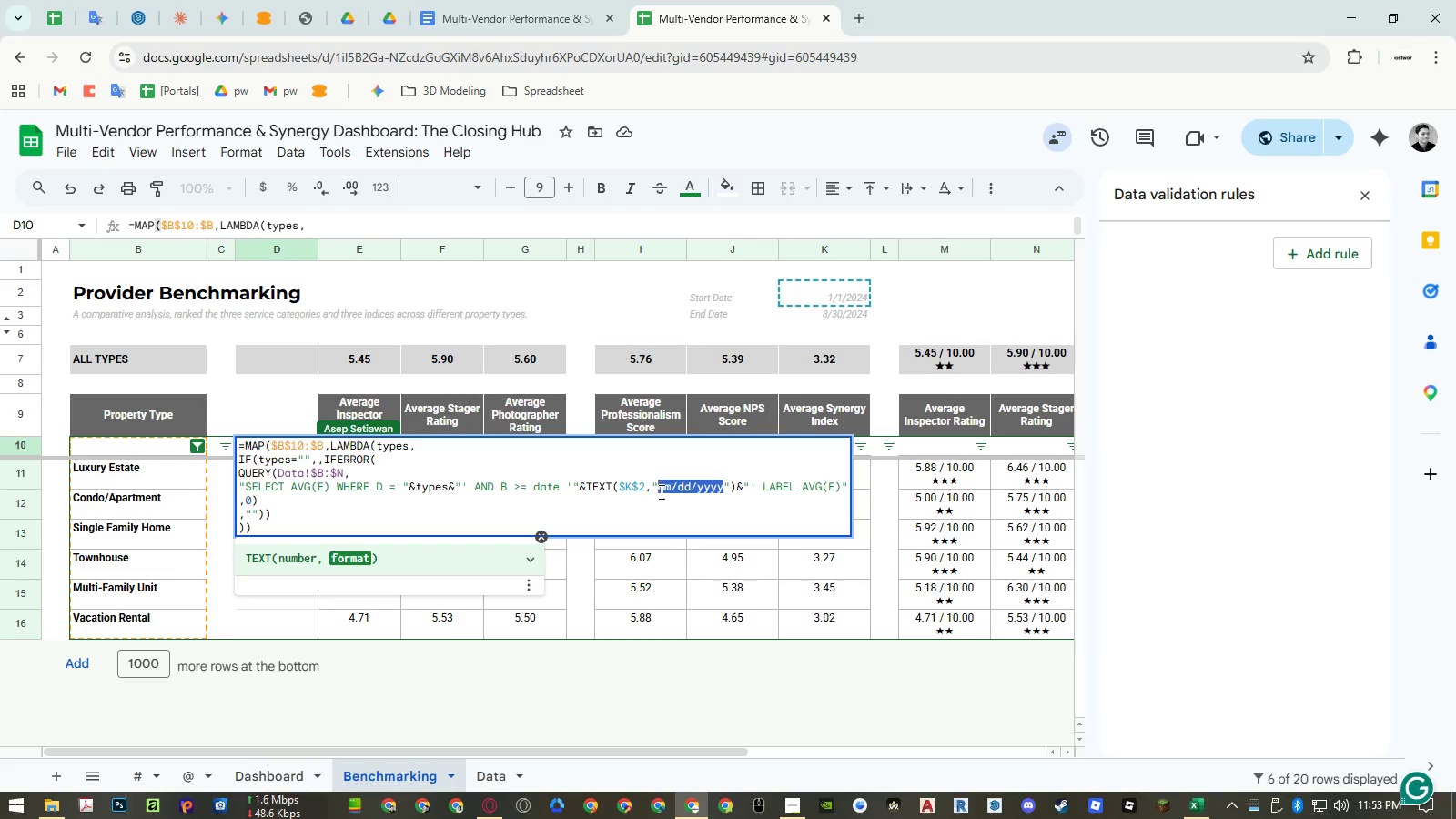 
key(Control+V)
 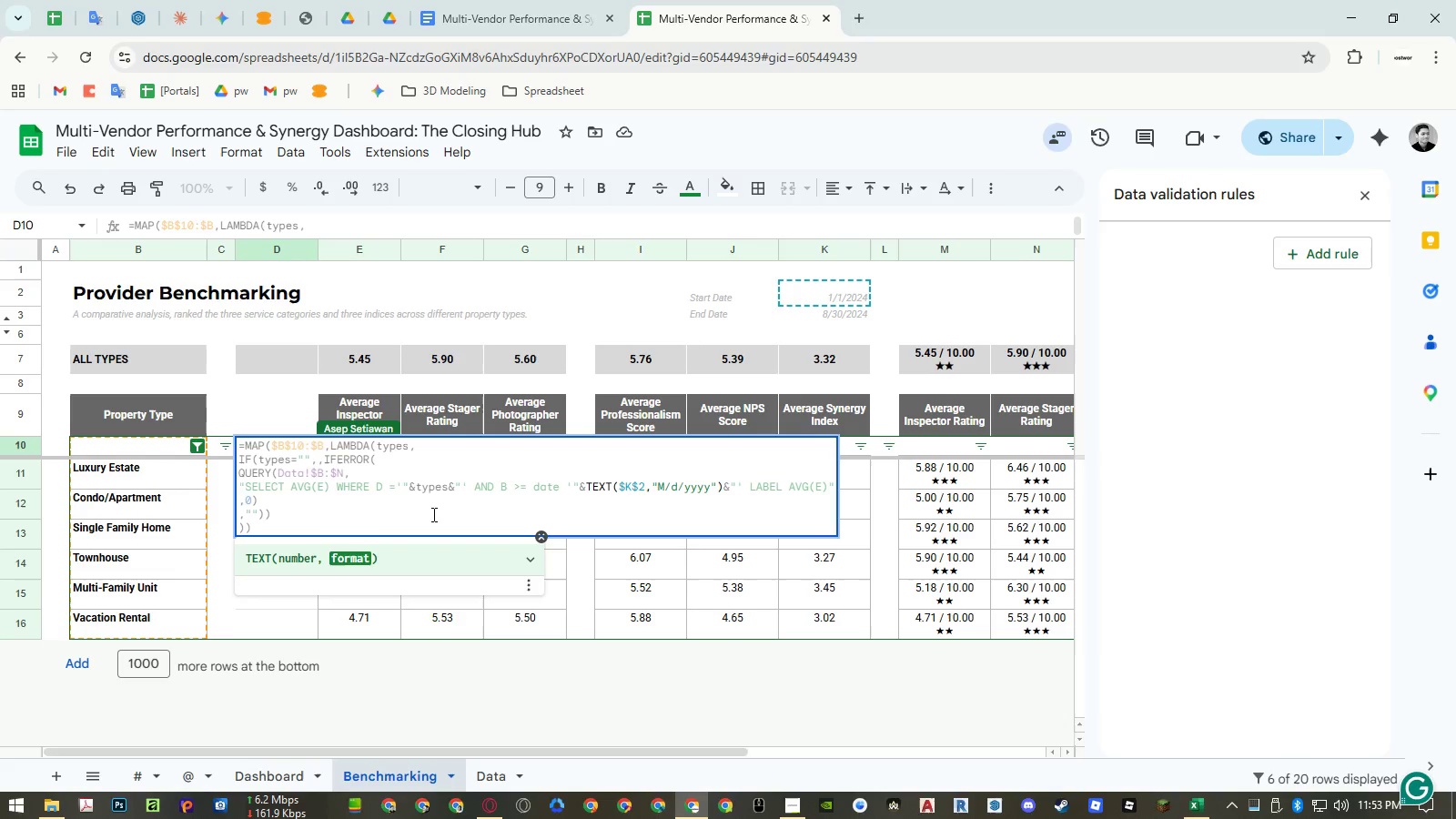 
left_click([424, 524])
 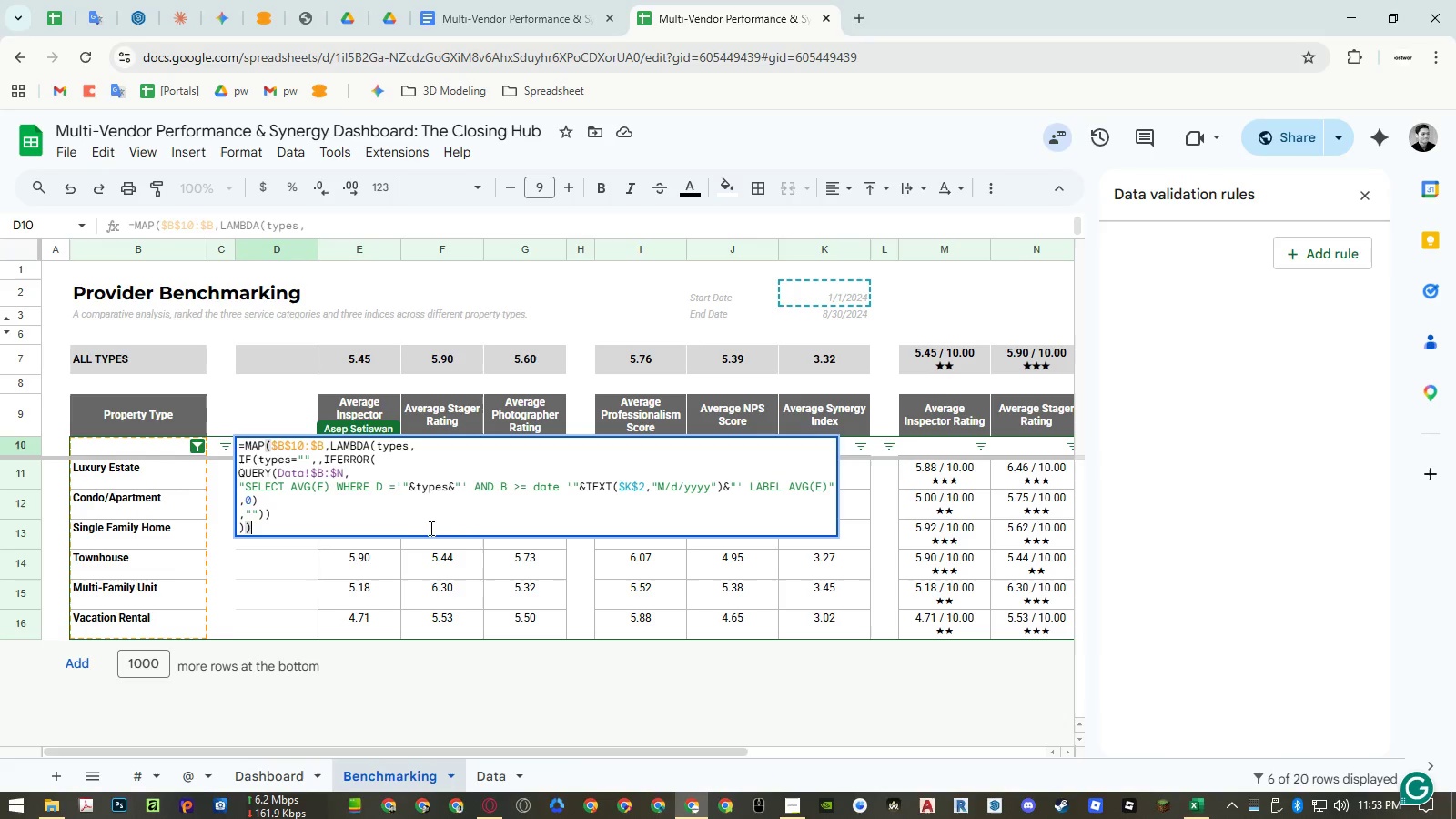 
key(Enter)
 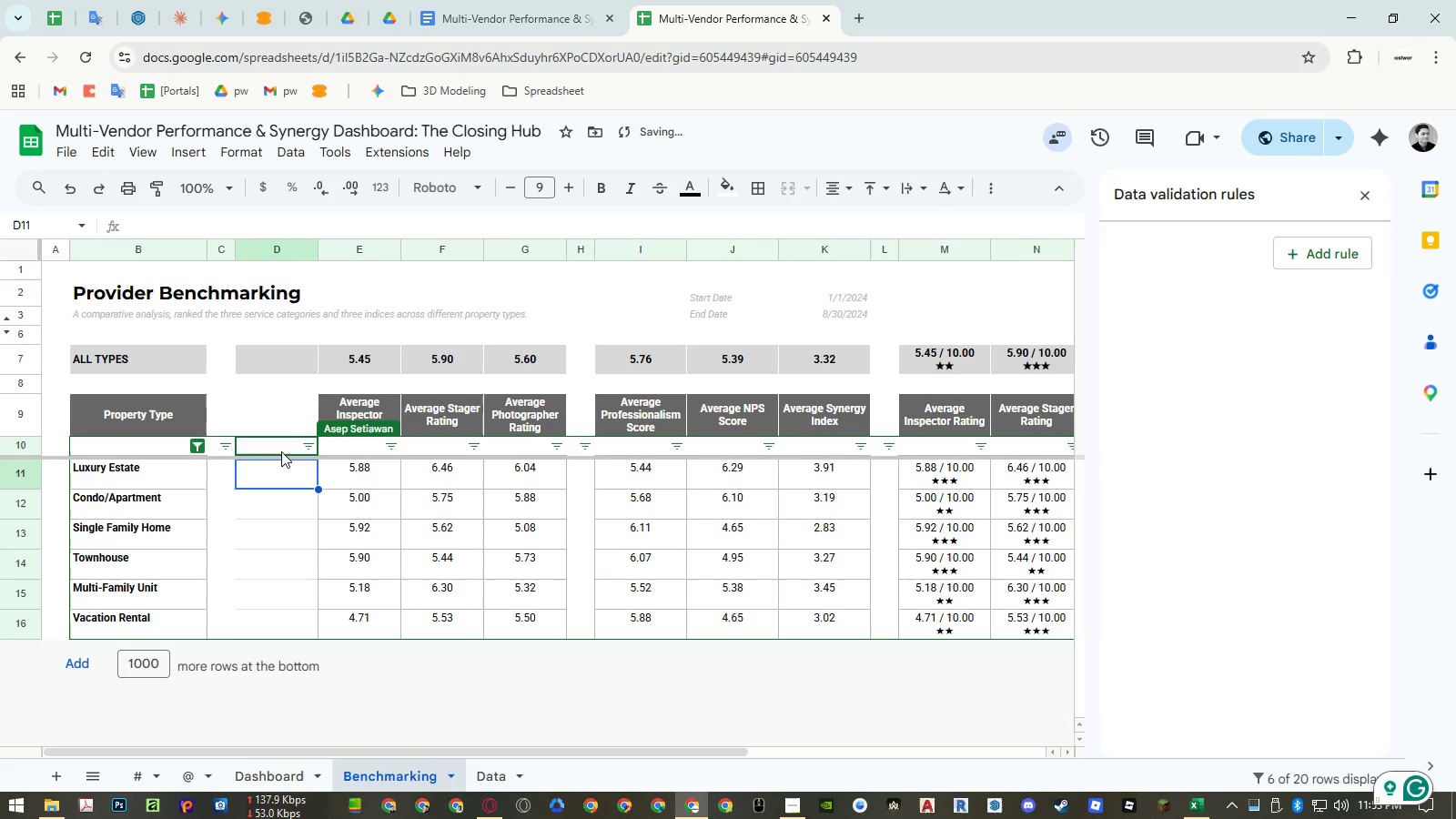 
double_click([281, 449])
 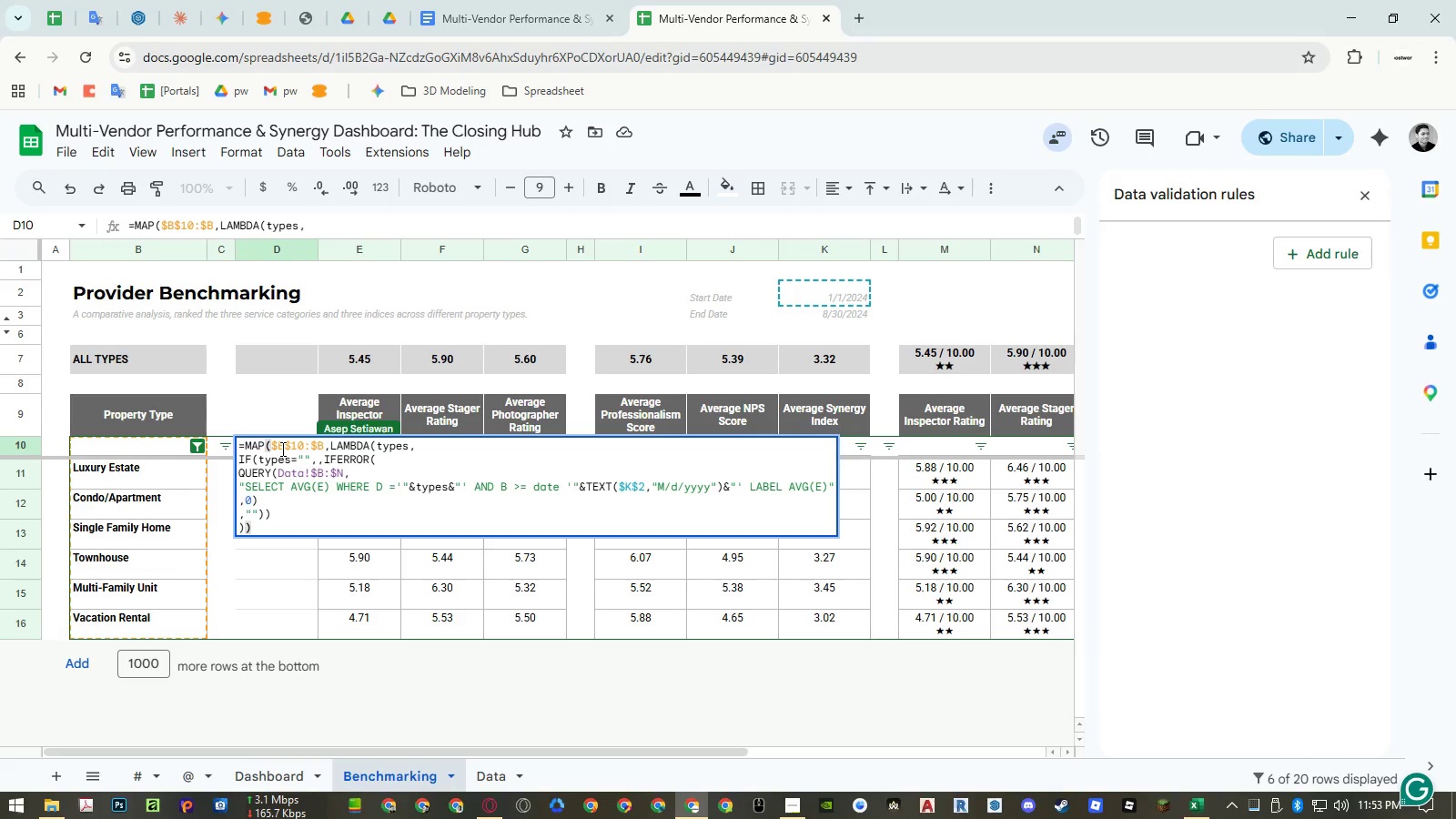 
wait(13.3)
 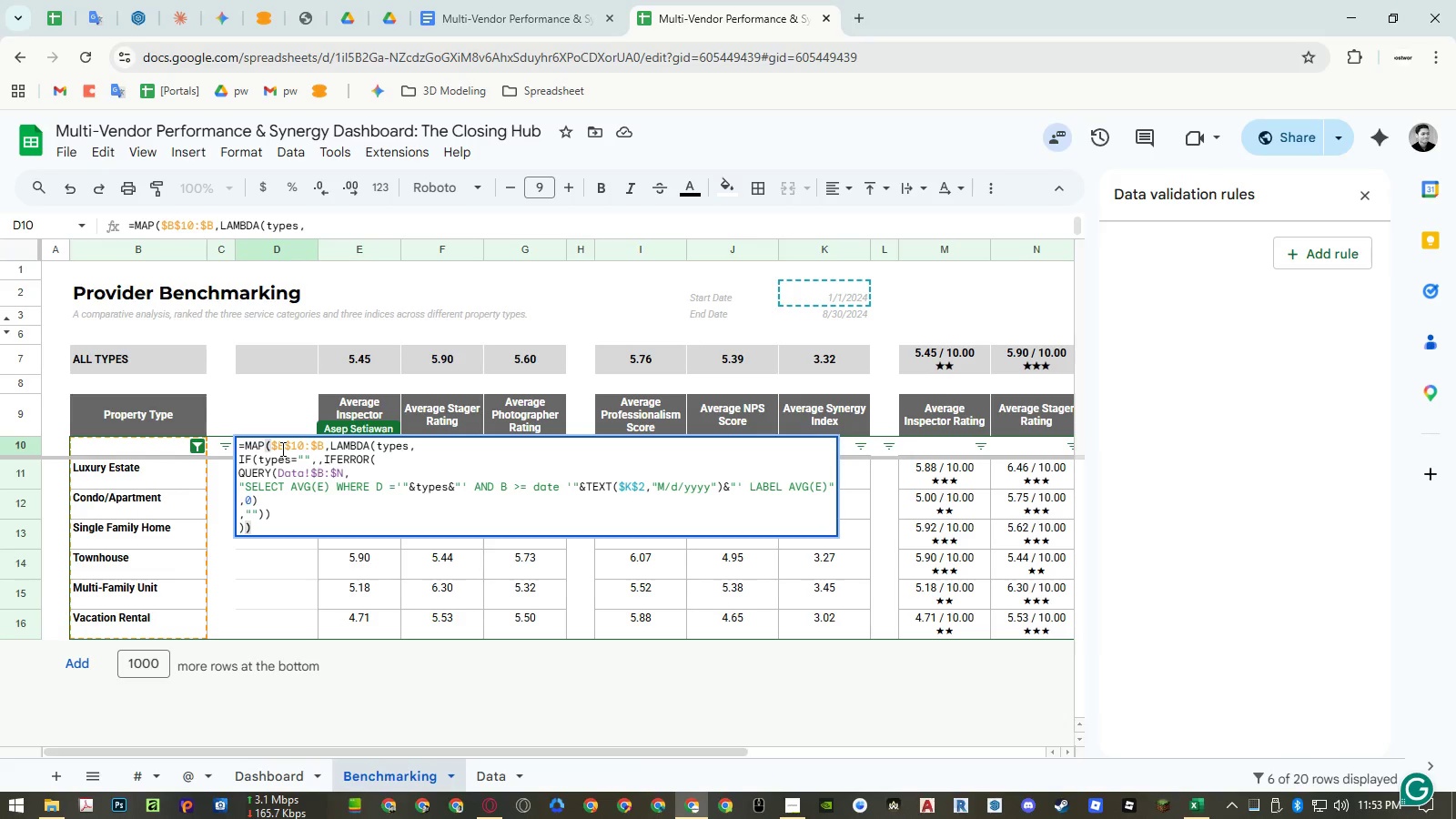 
left_click([477, 484])
 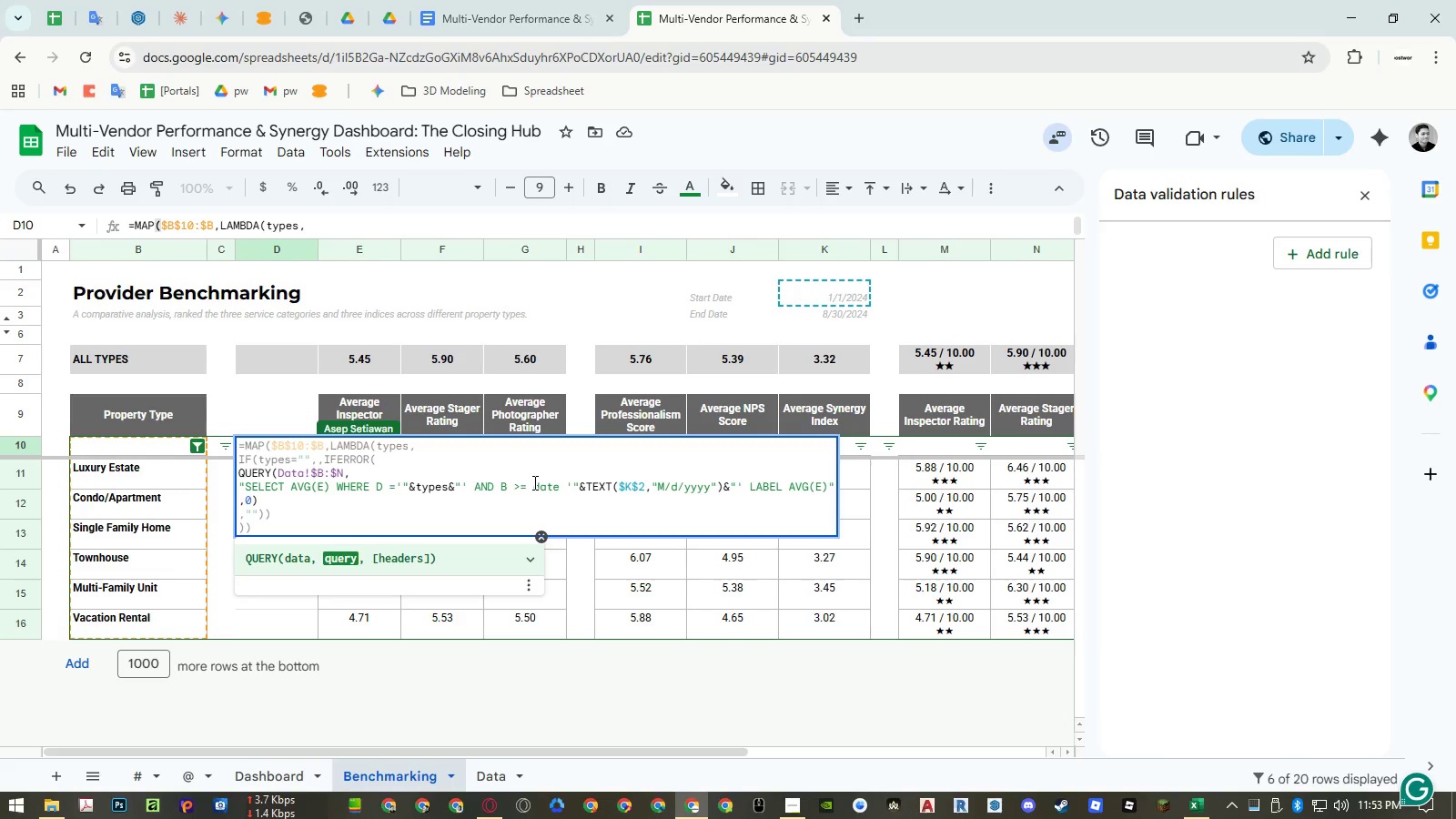 
key(Control+Enter)
 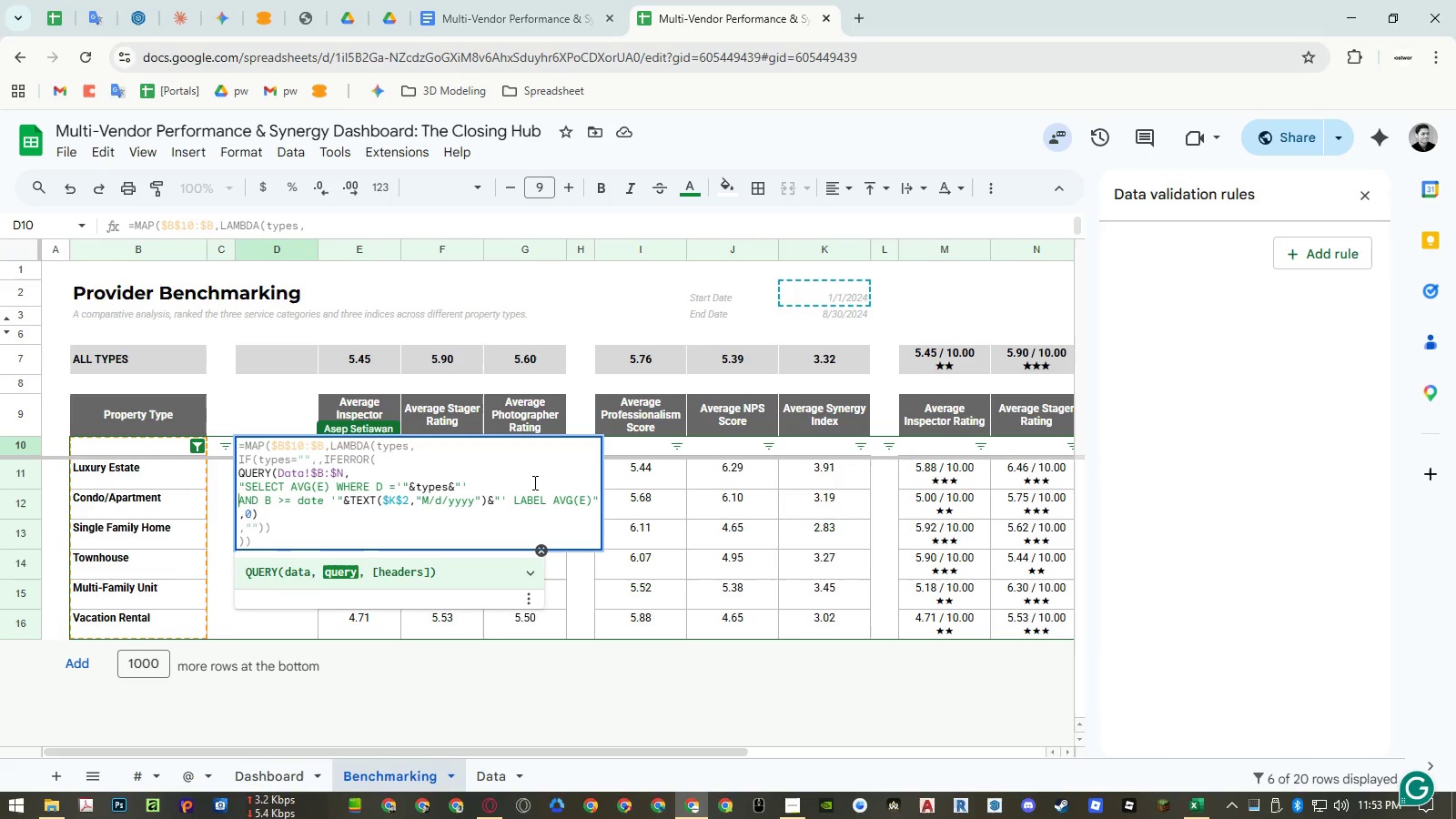 
key(Enter)
 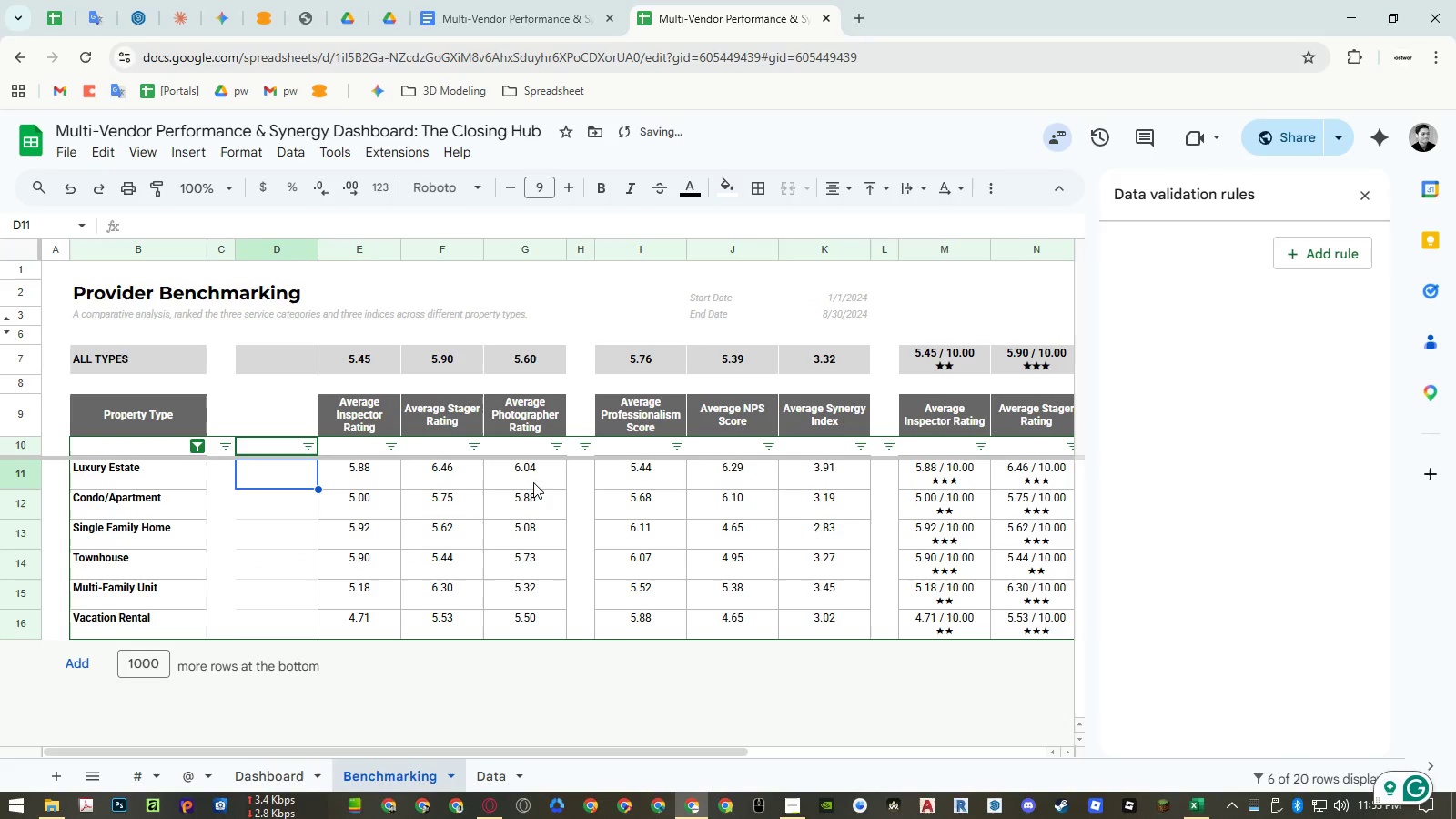 
key(ArrowUp)
 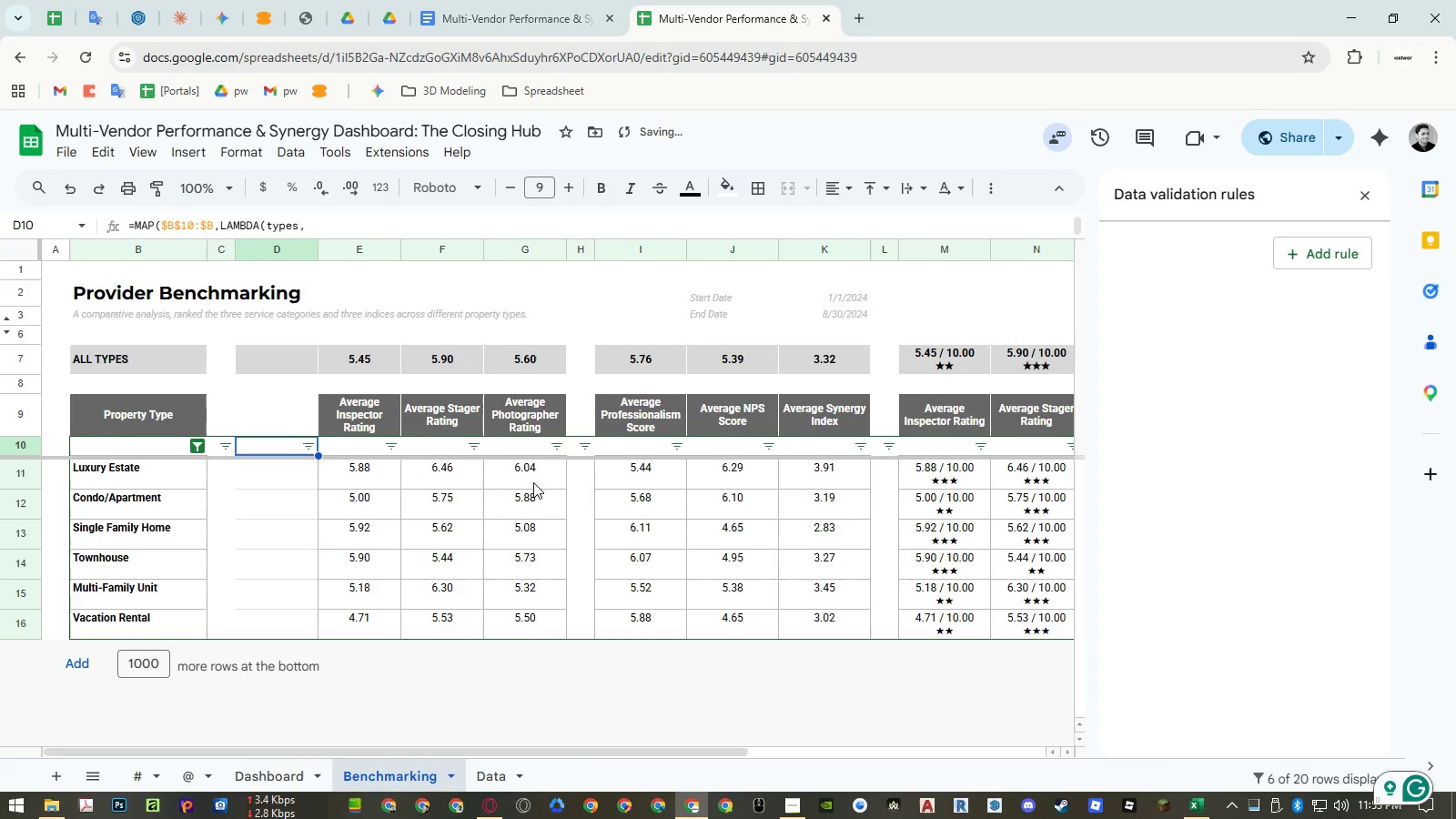 
key(Enter)
 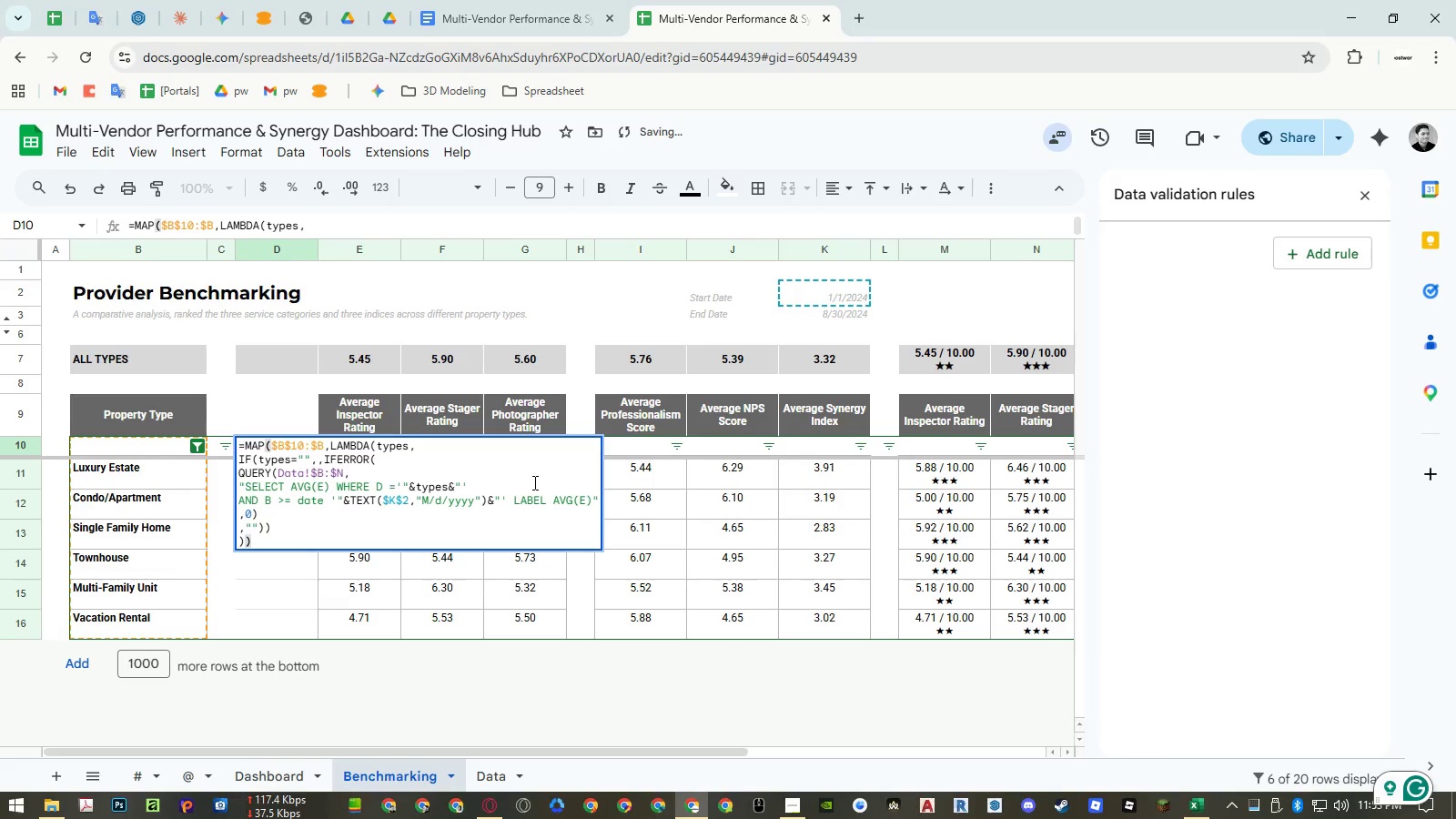 
left_click([533, 482])
 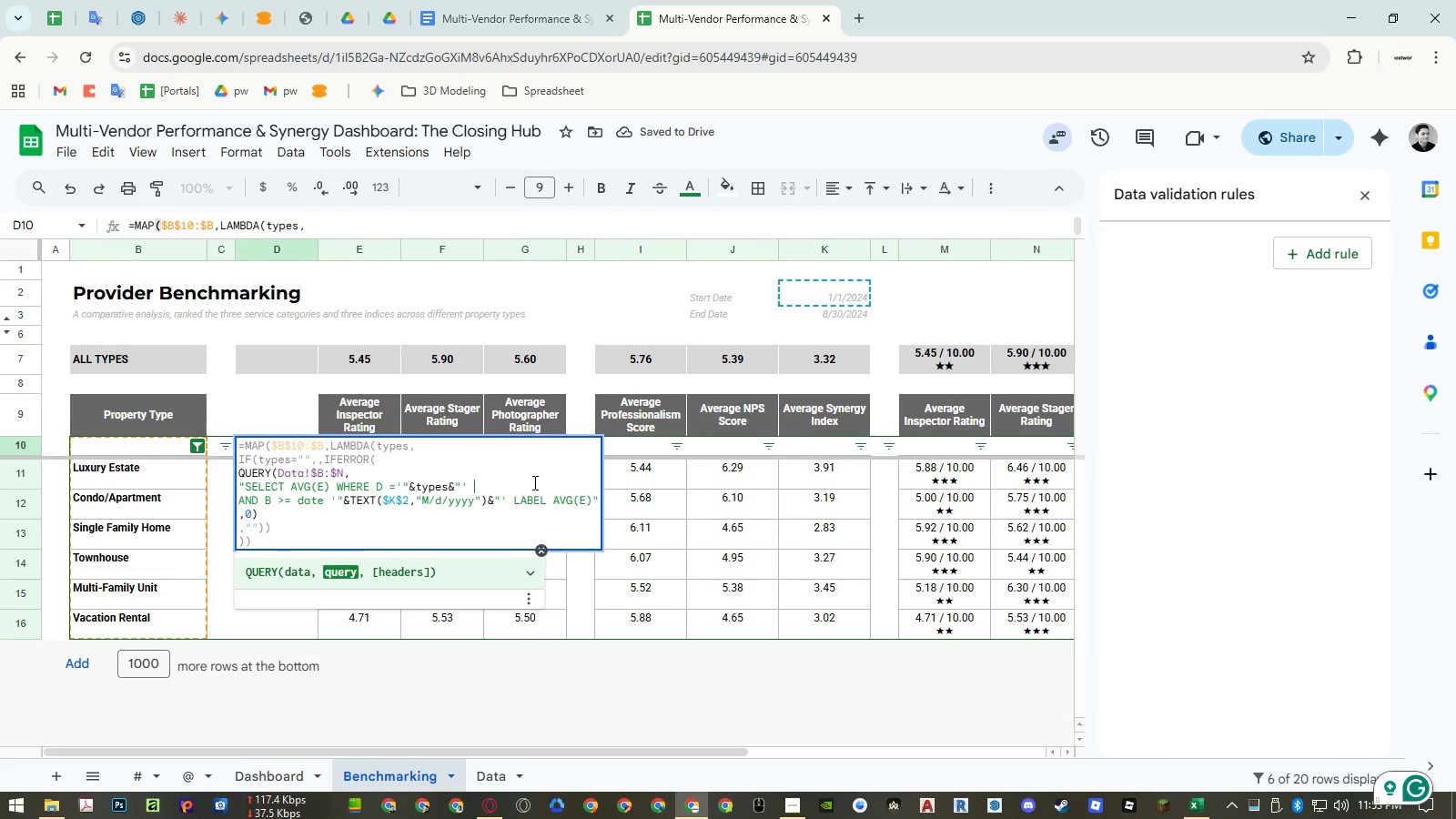 
key(Backspace)
 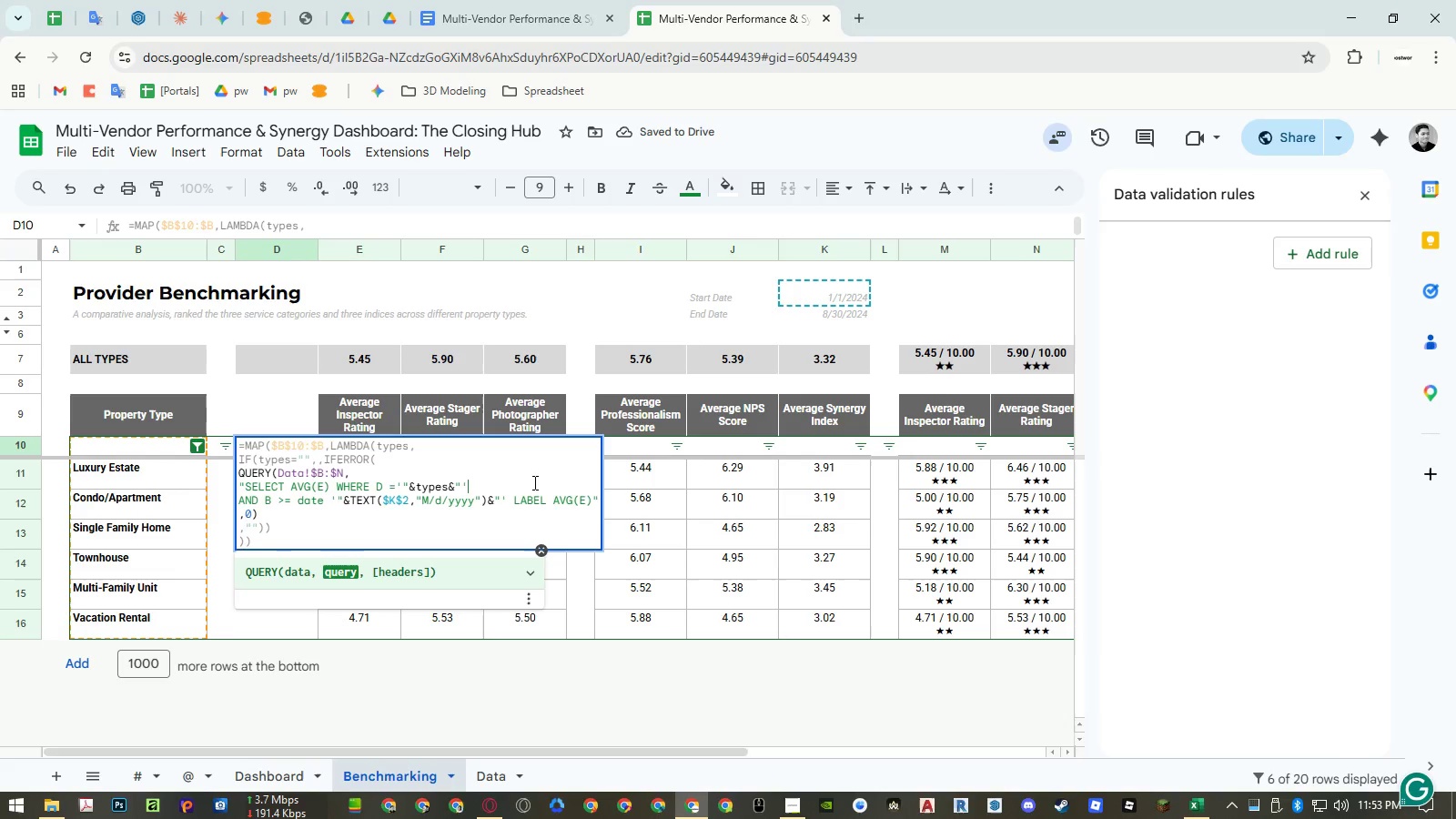 
key(Enter)
 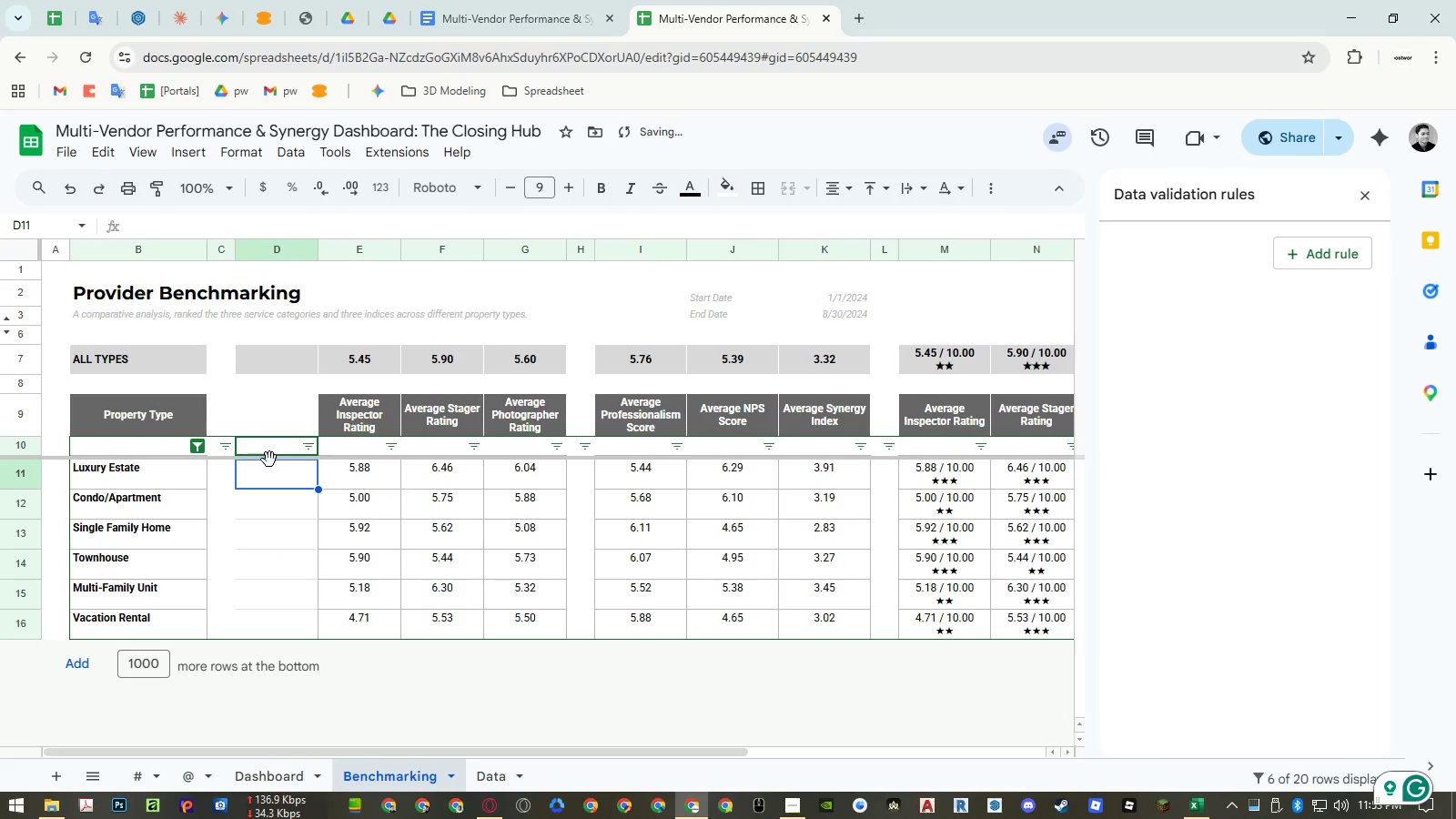 
left_click([268, 448])
 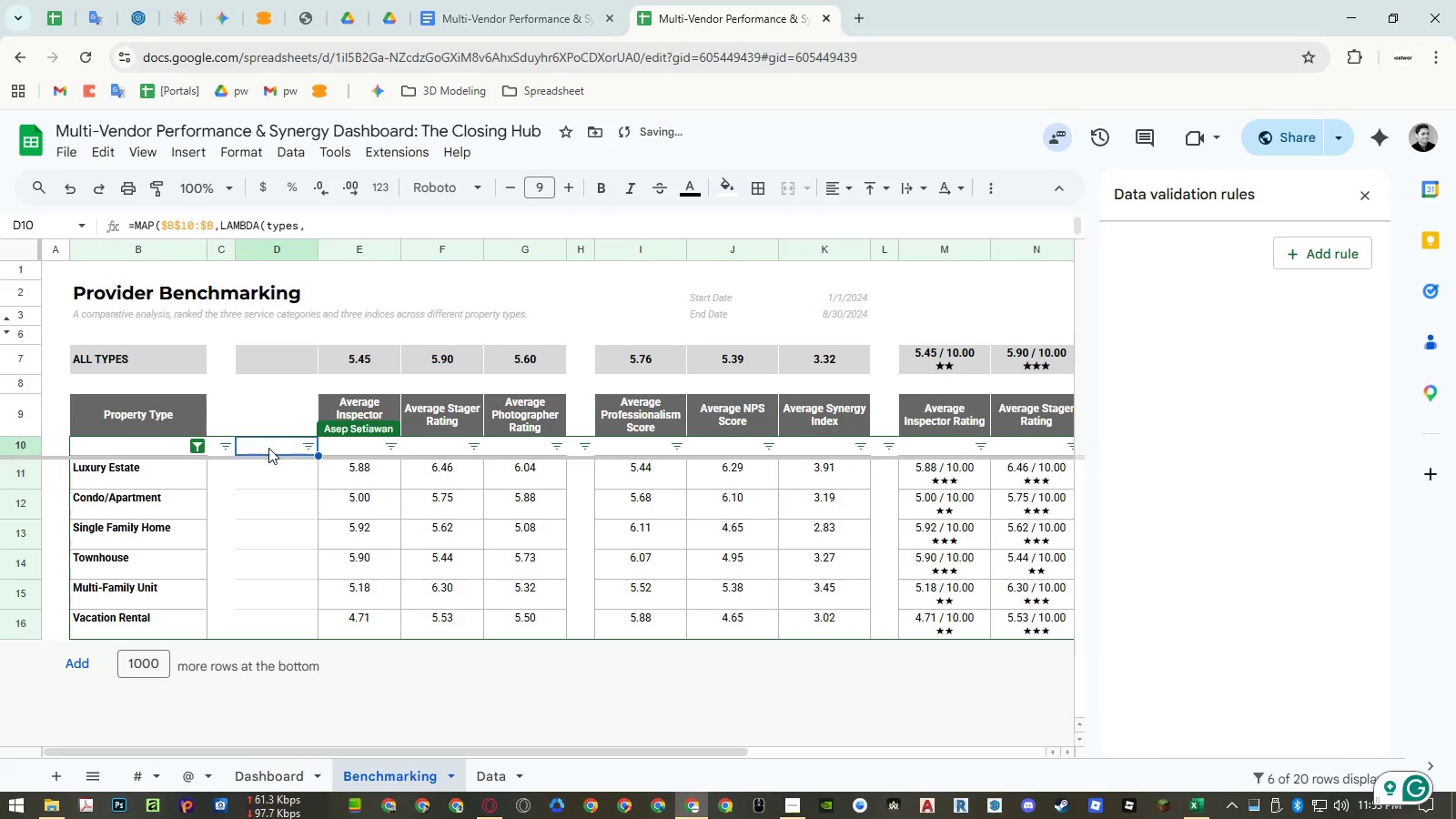 
key(Control+Z)
 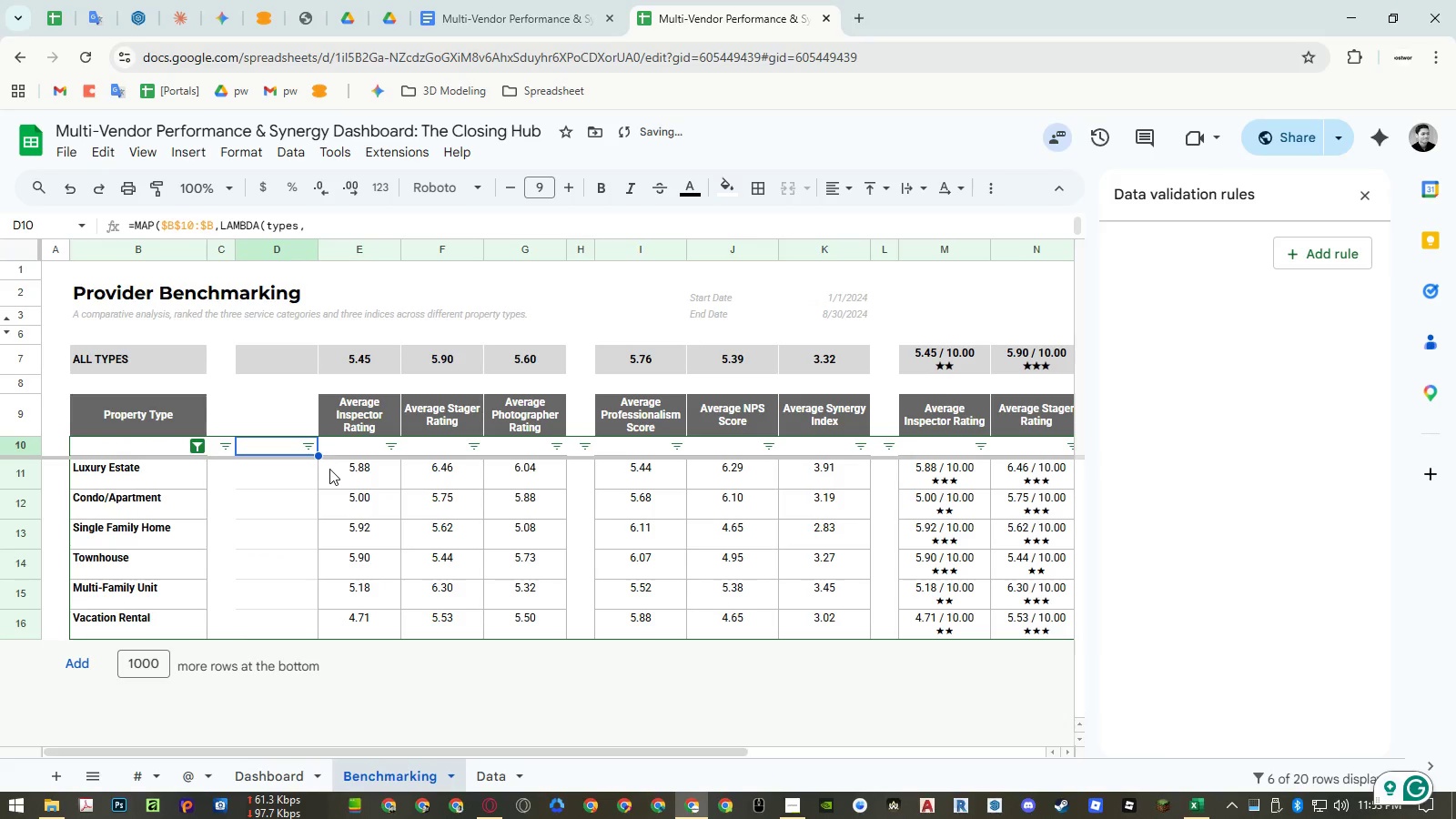 
key(Control+Z)
 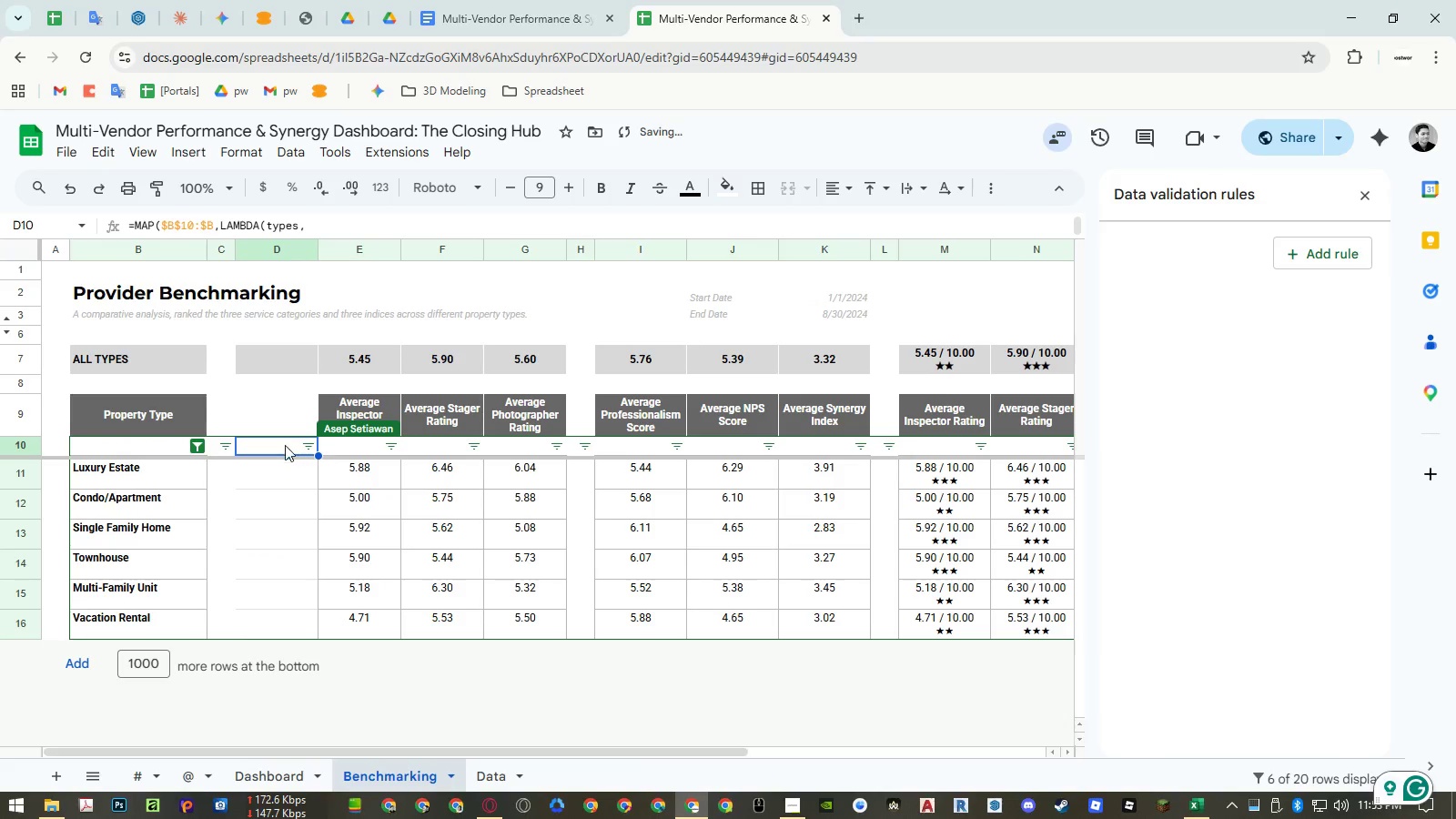 
double_click([285, 444])
 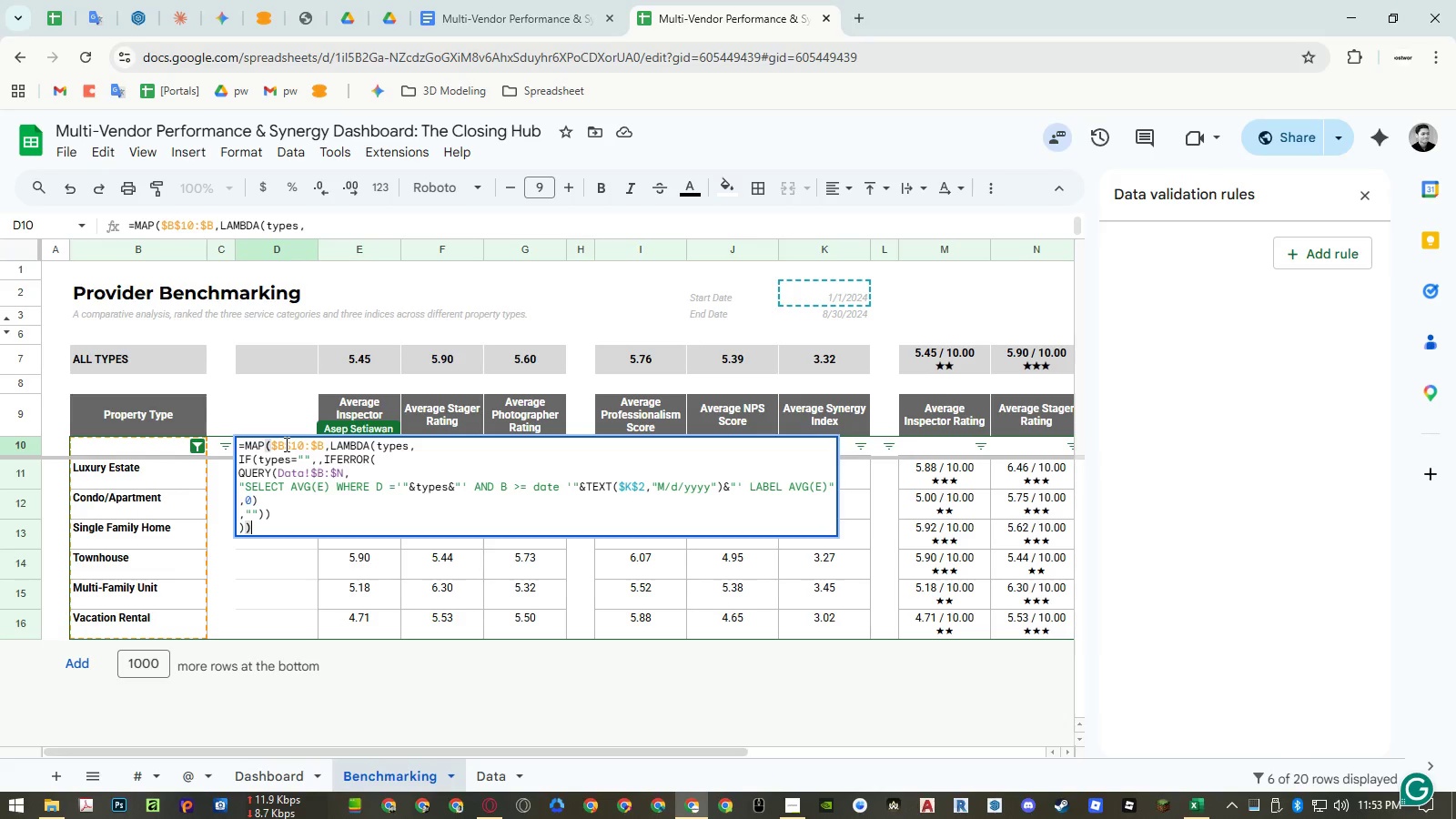 
wait(15.83)
 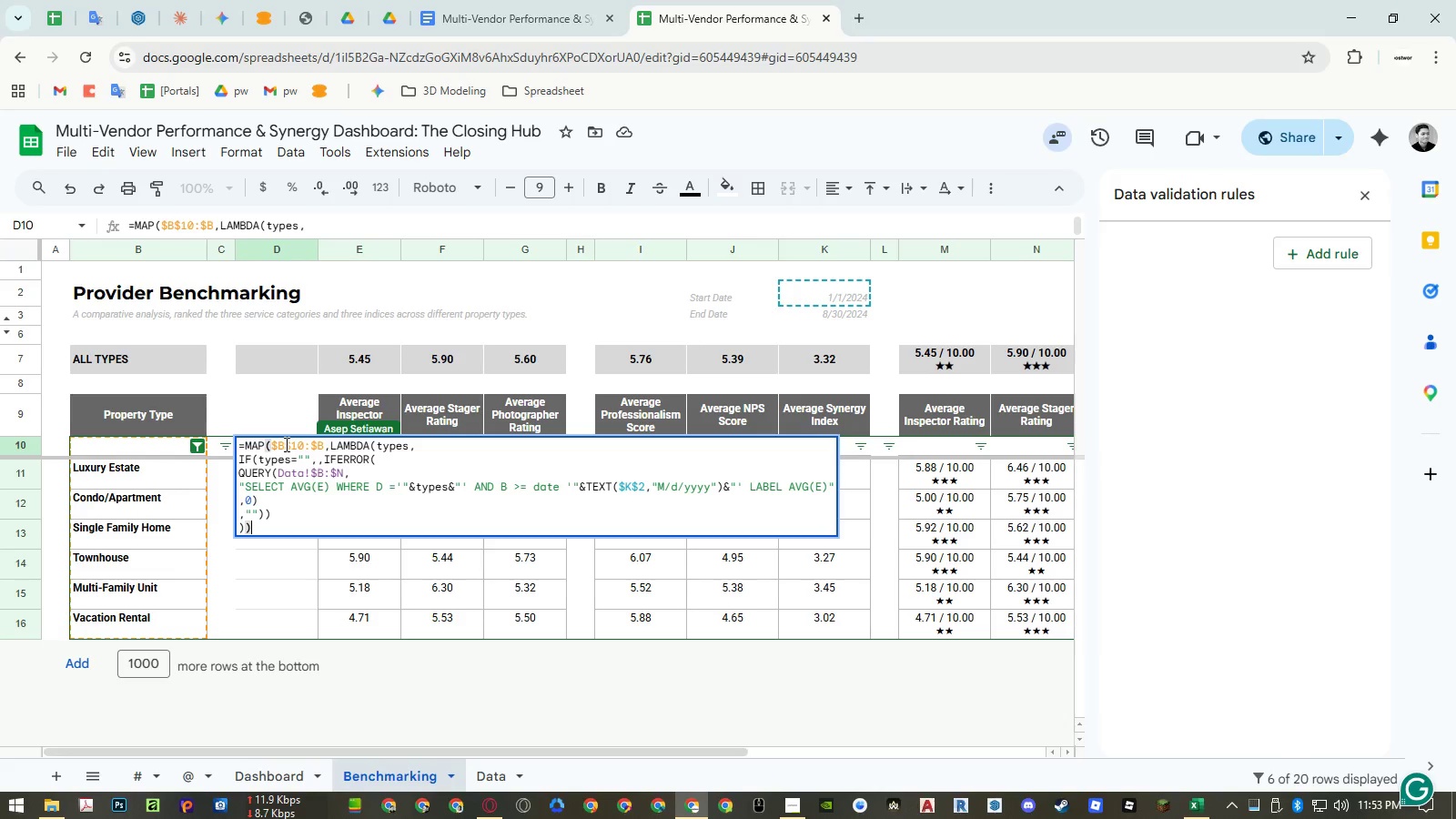 
left_click([272, 414])
 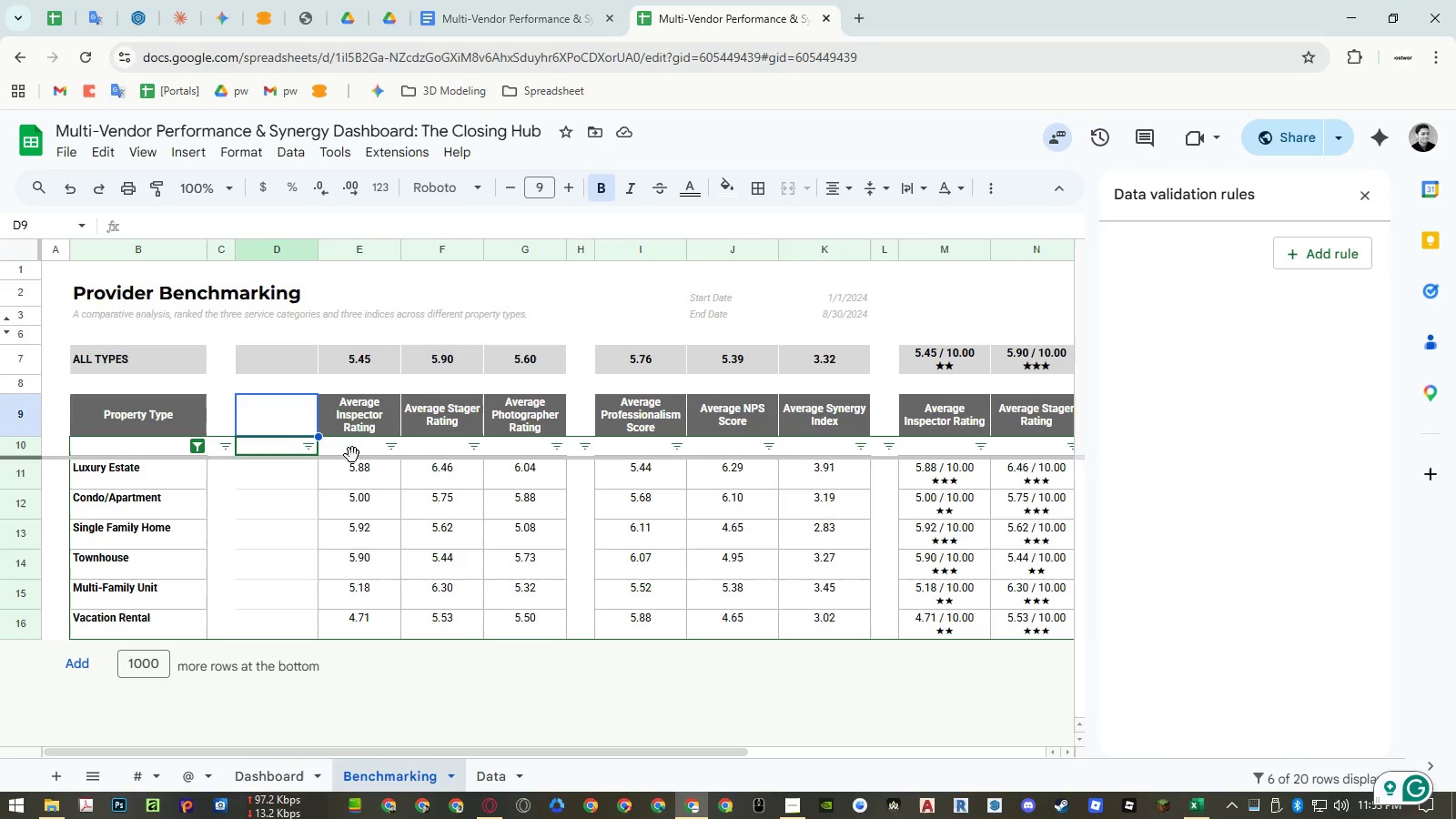 
double_click([356, 453])
 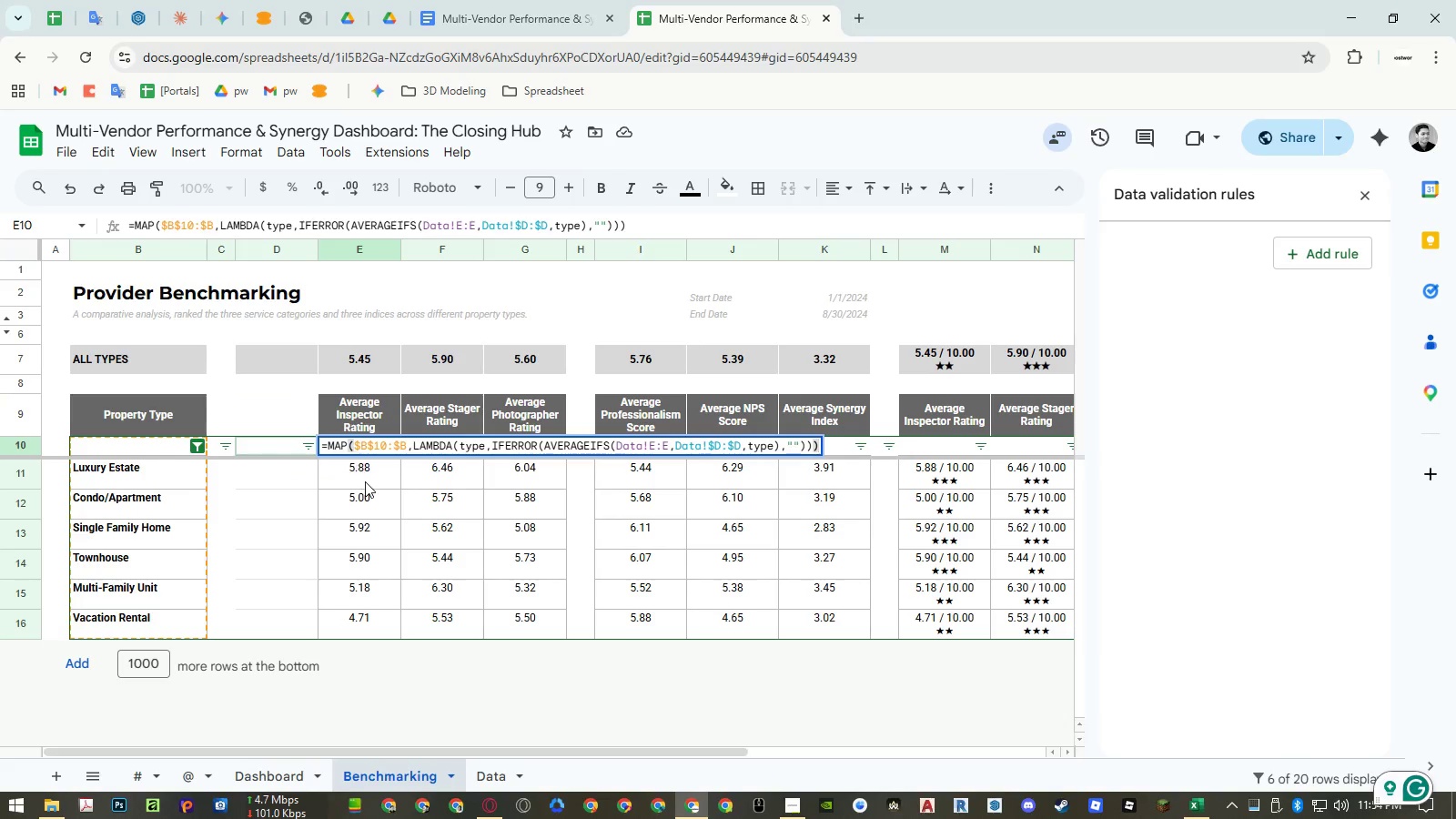 
key(Control+ControlLeft)
 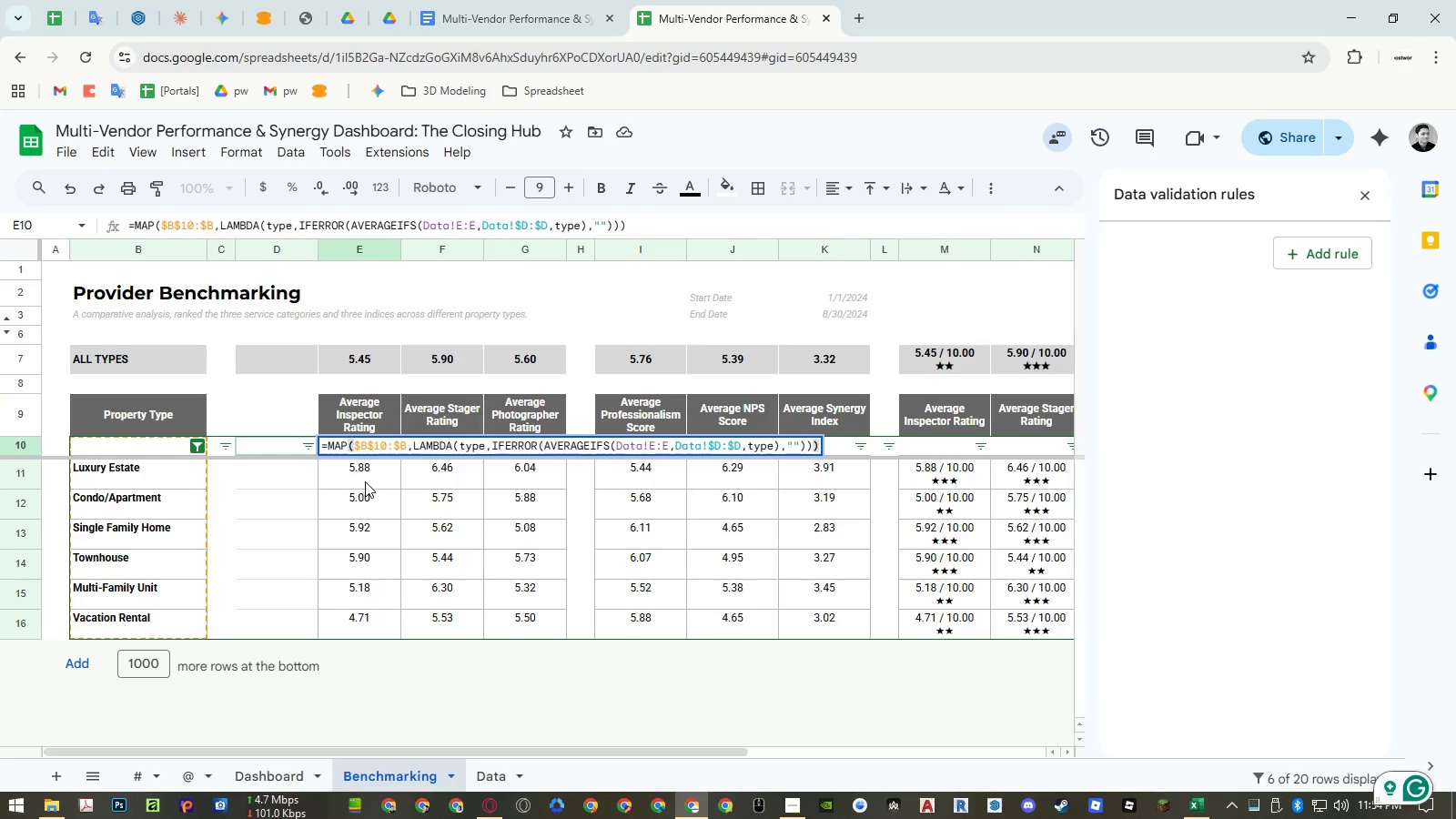 
key(Control+A)
 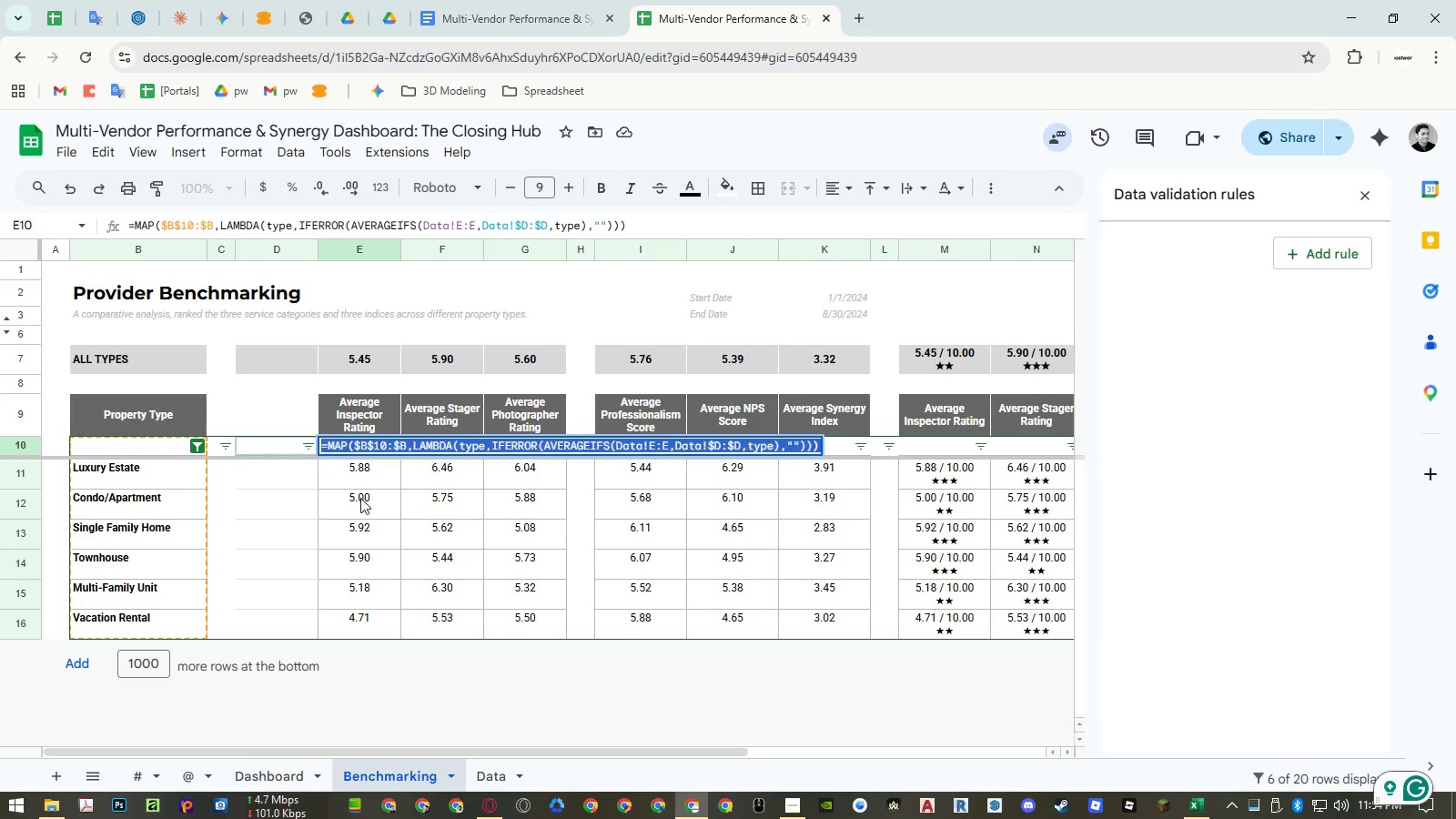 
key(Control+ControlLeft)
 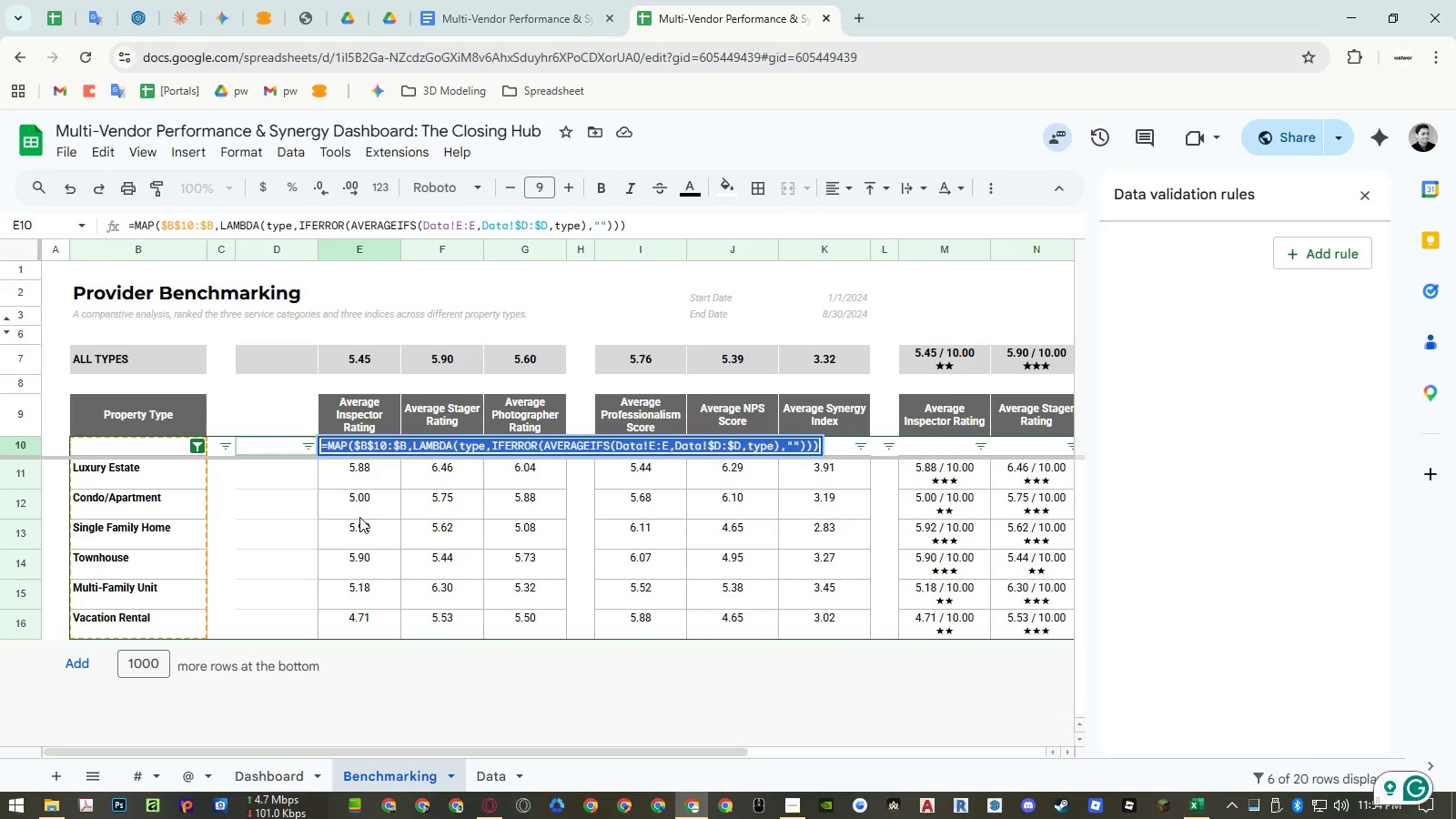 
key(Control+C)
 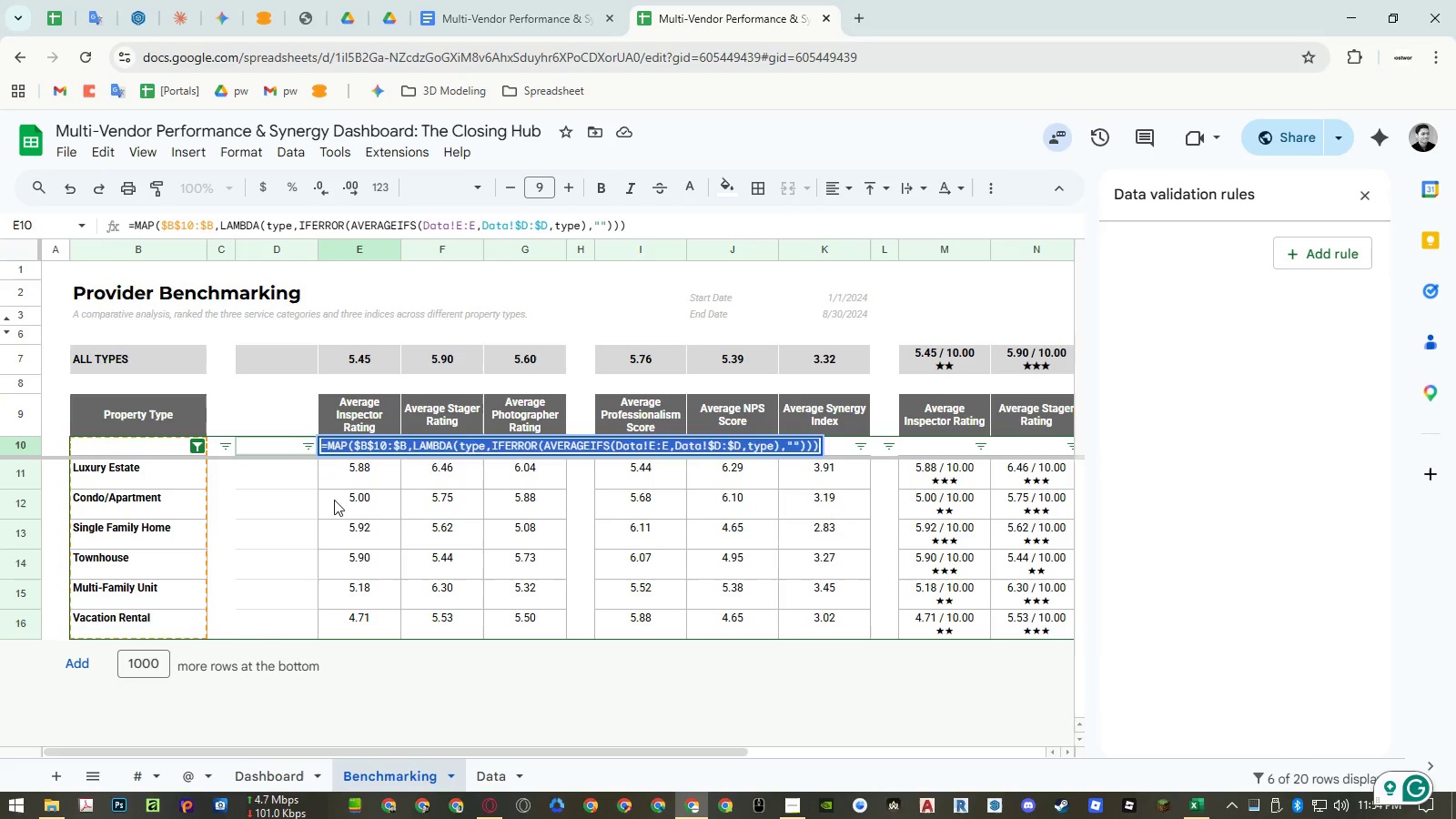 
key(Escape)
 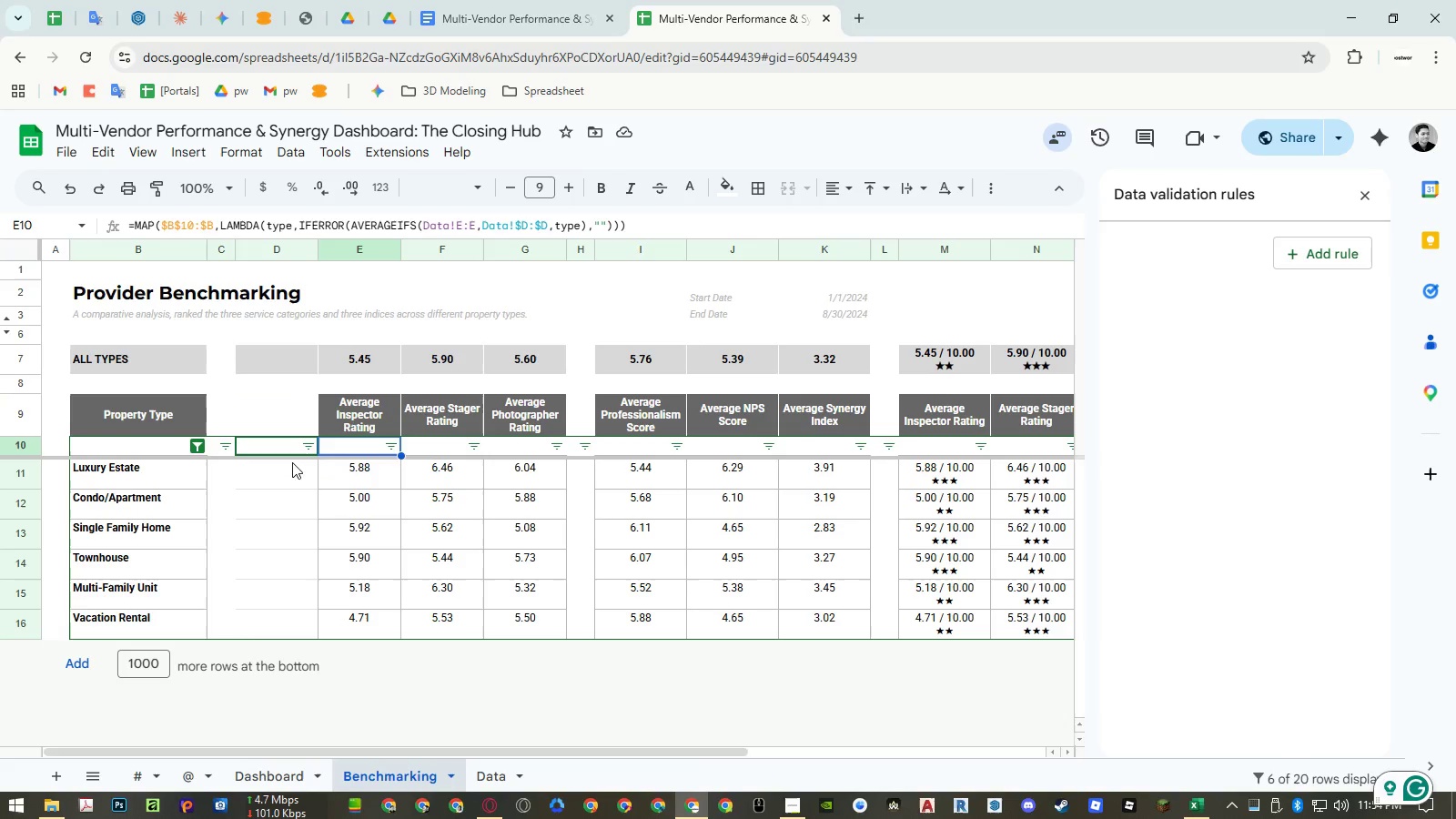 
key(Escape)
 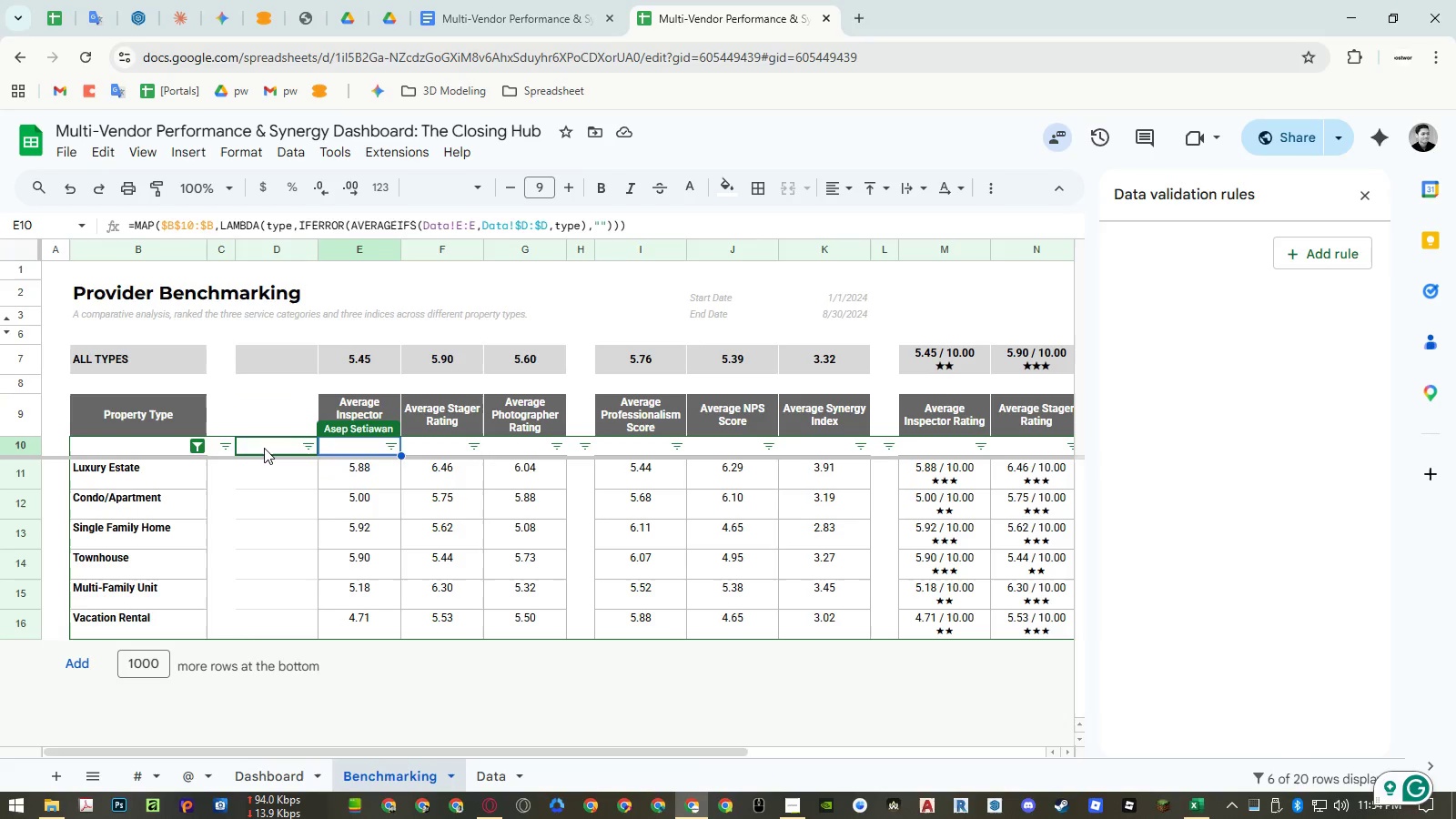 
double_click([264, 448])
 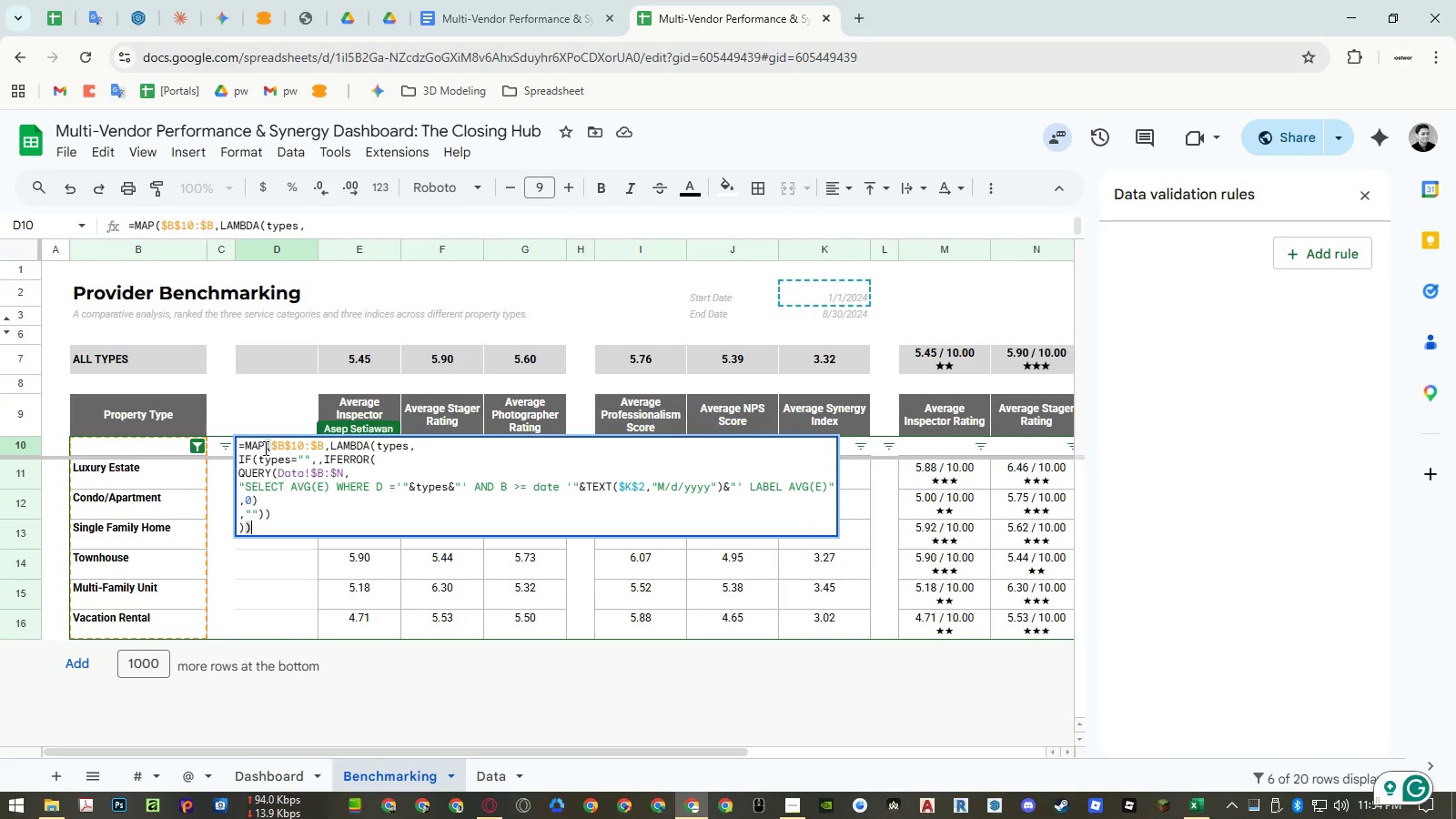 
key(Control+A)
 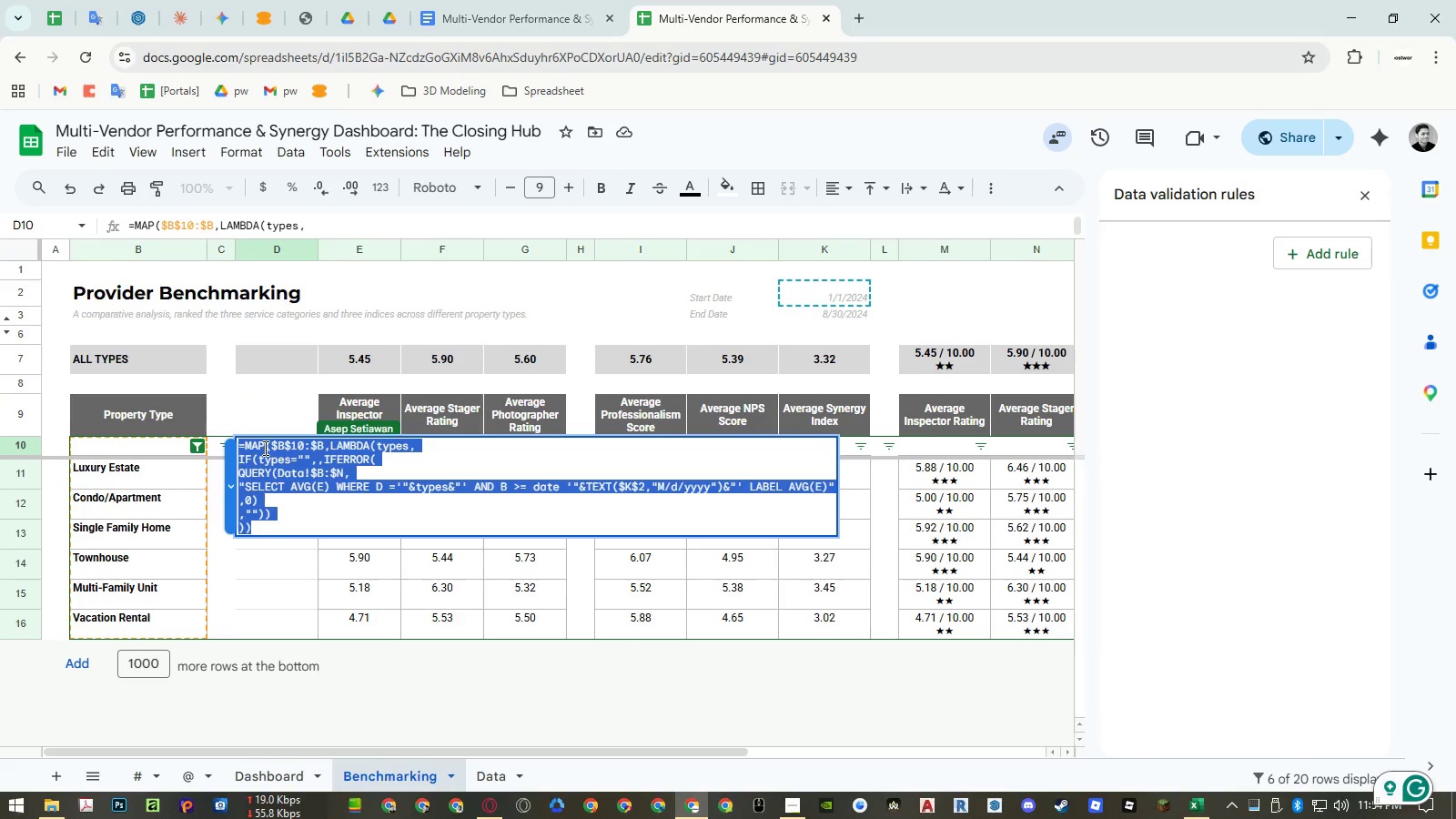 
key(Control+ControlLeft)
 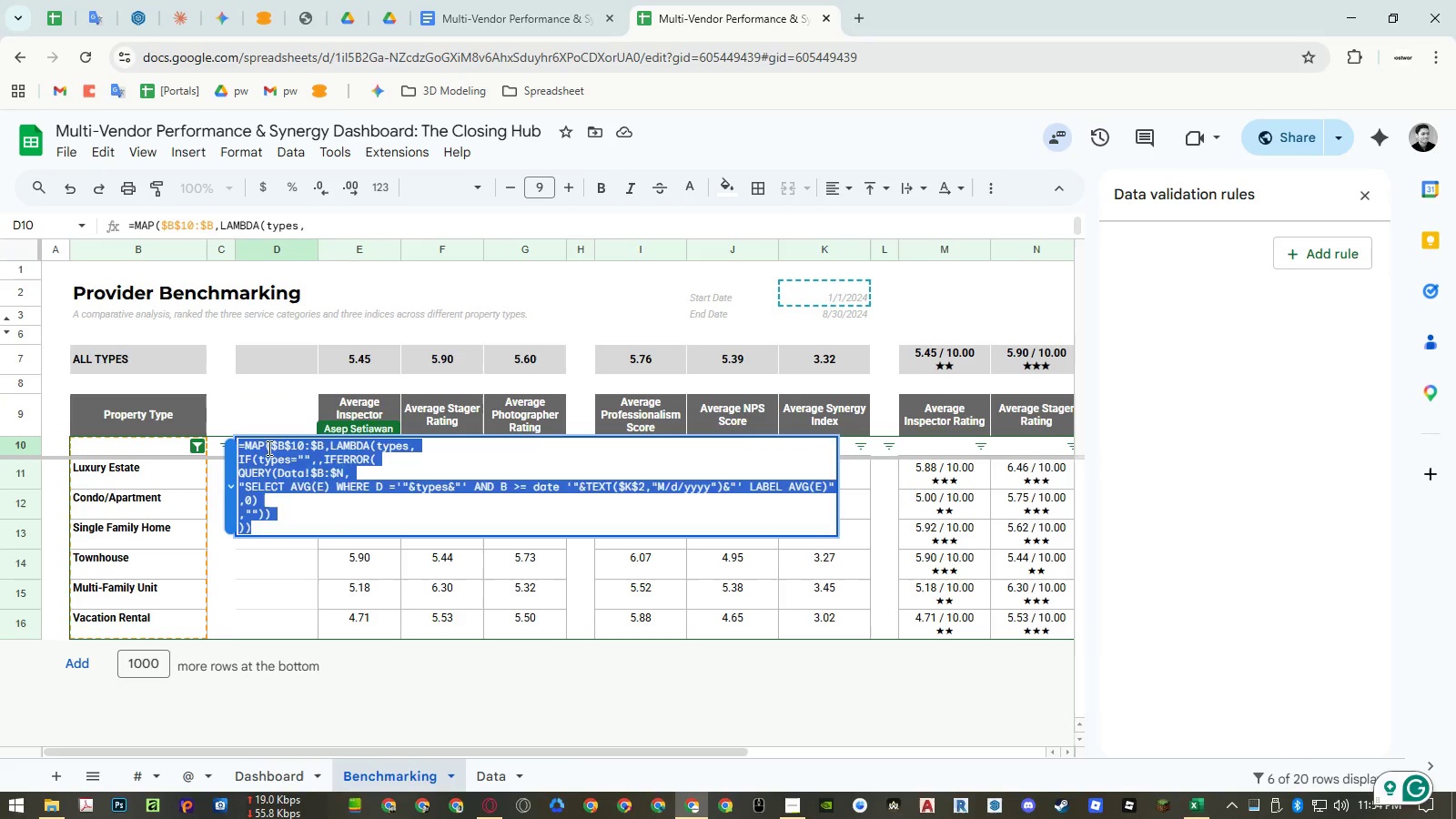 
key(Control+V)
 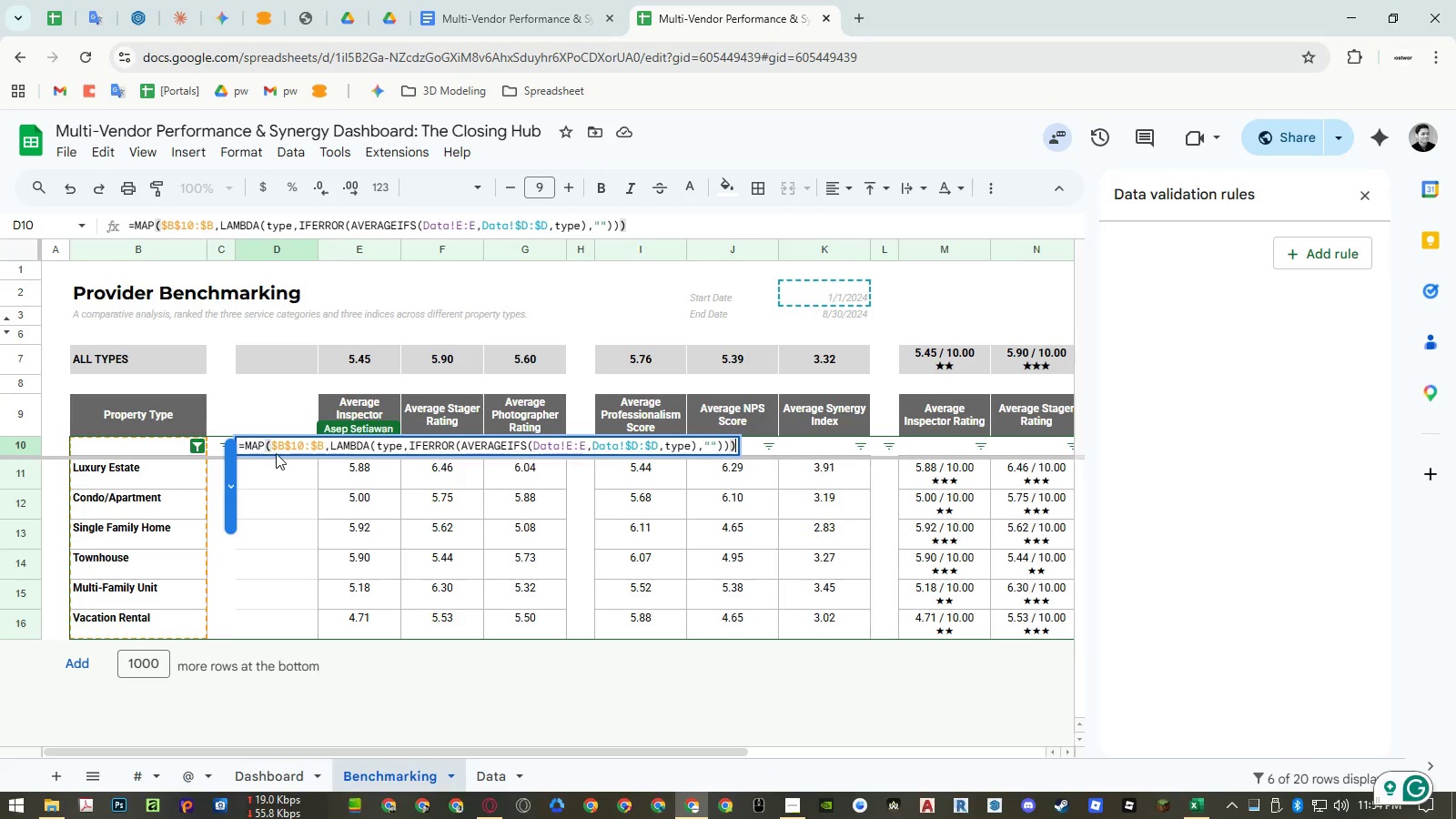 
key(Enter)
 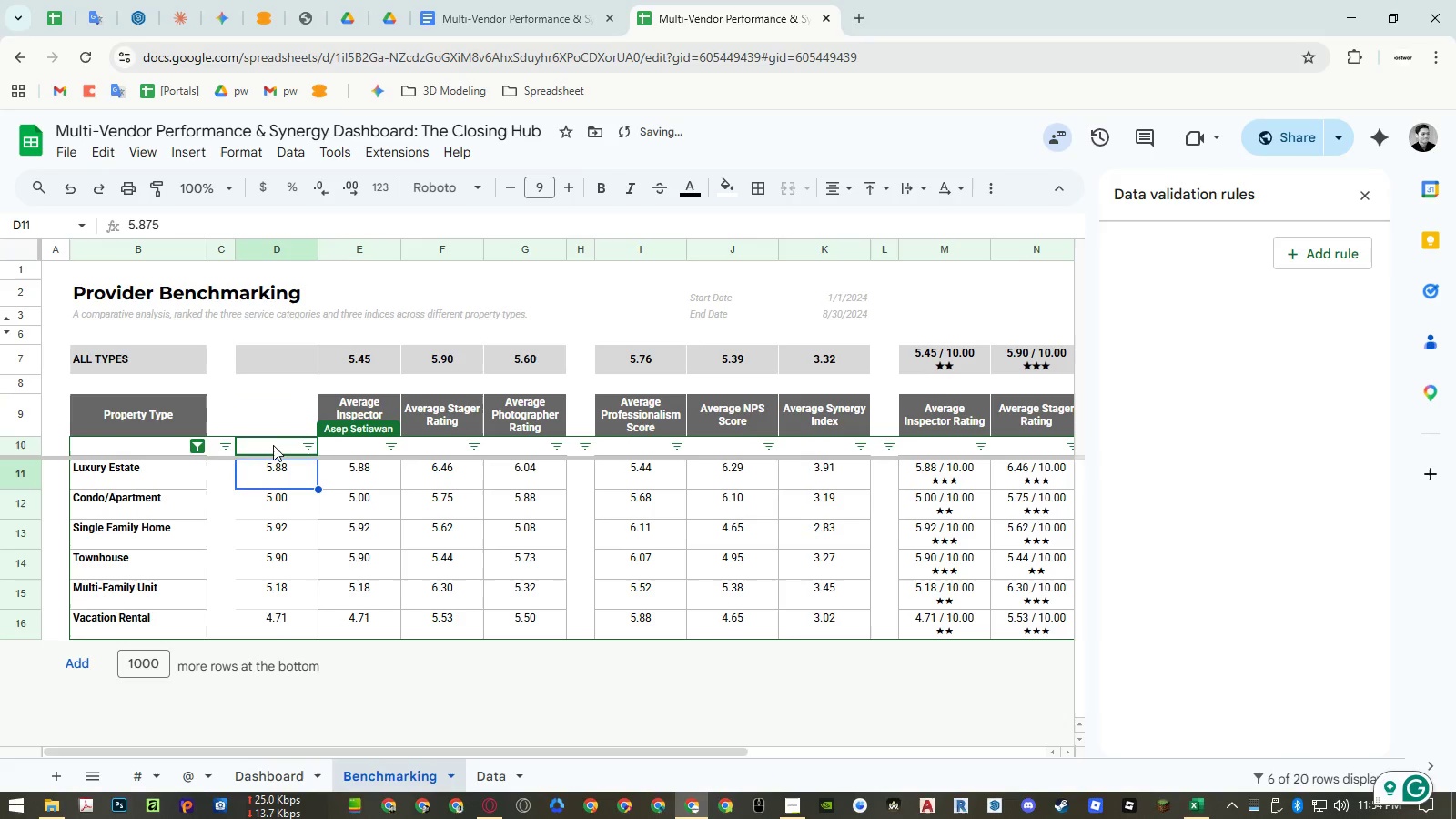 
double_click([273, 445])
 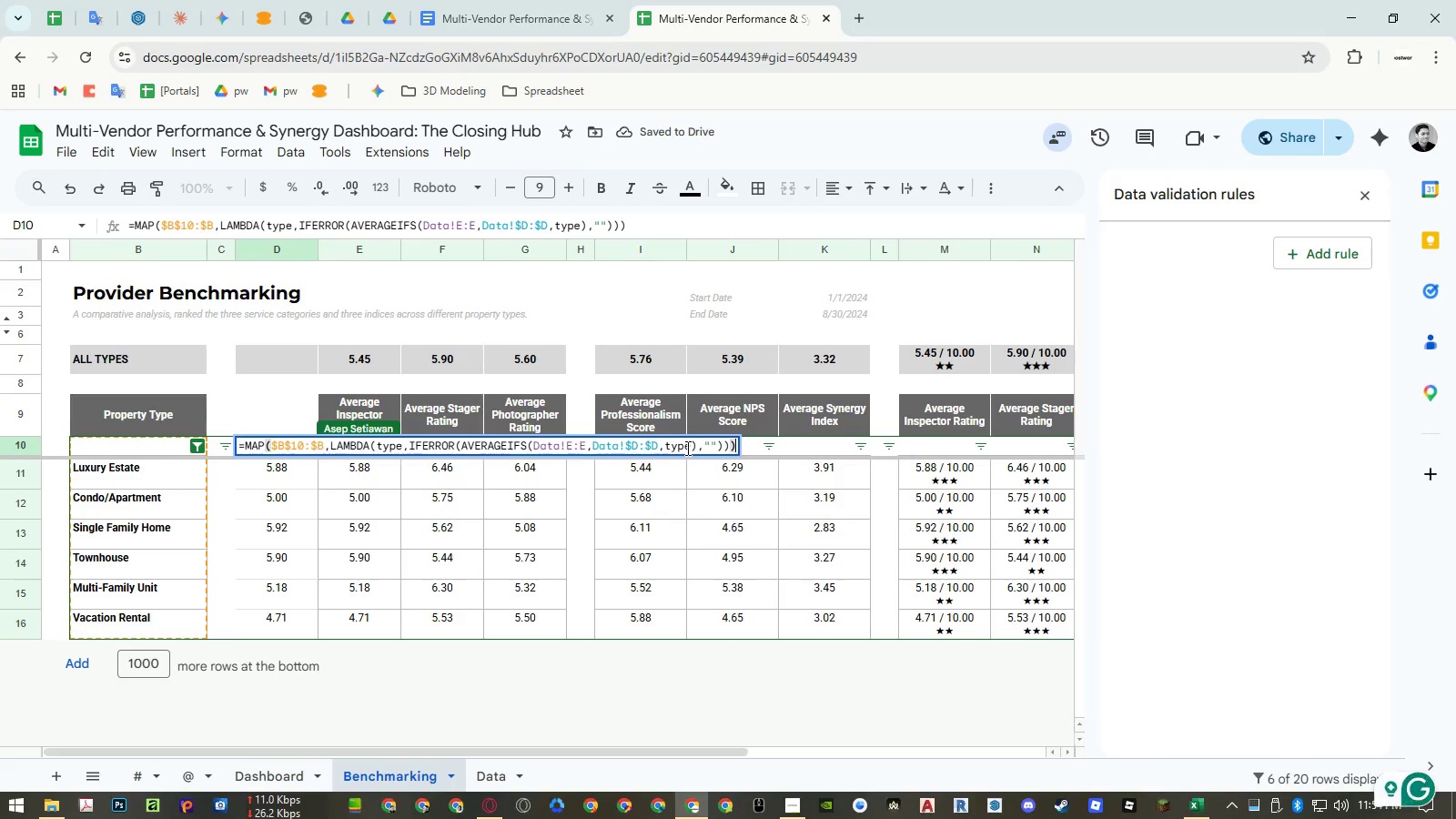 
left_click([689, 448])
 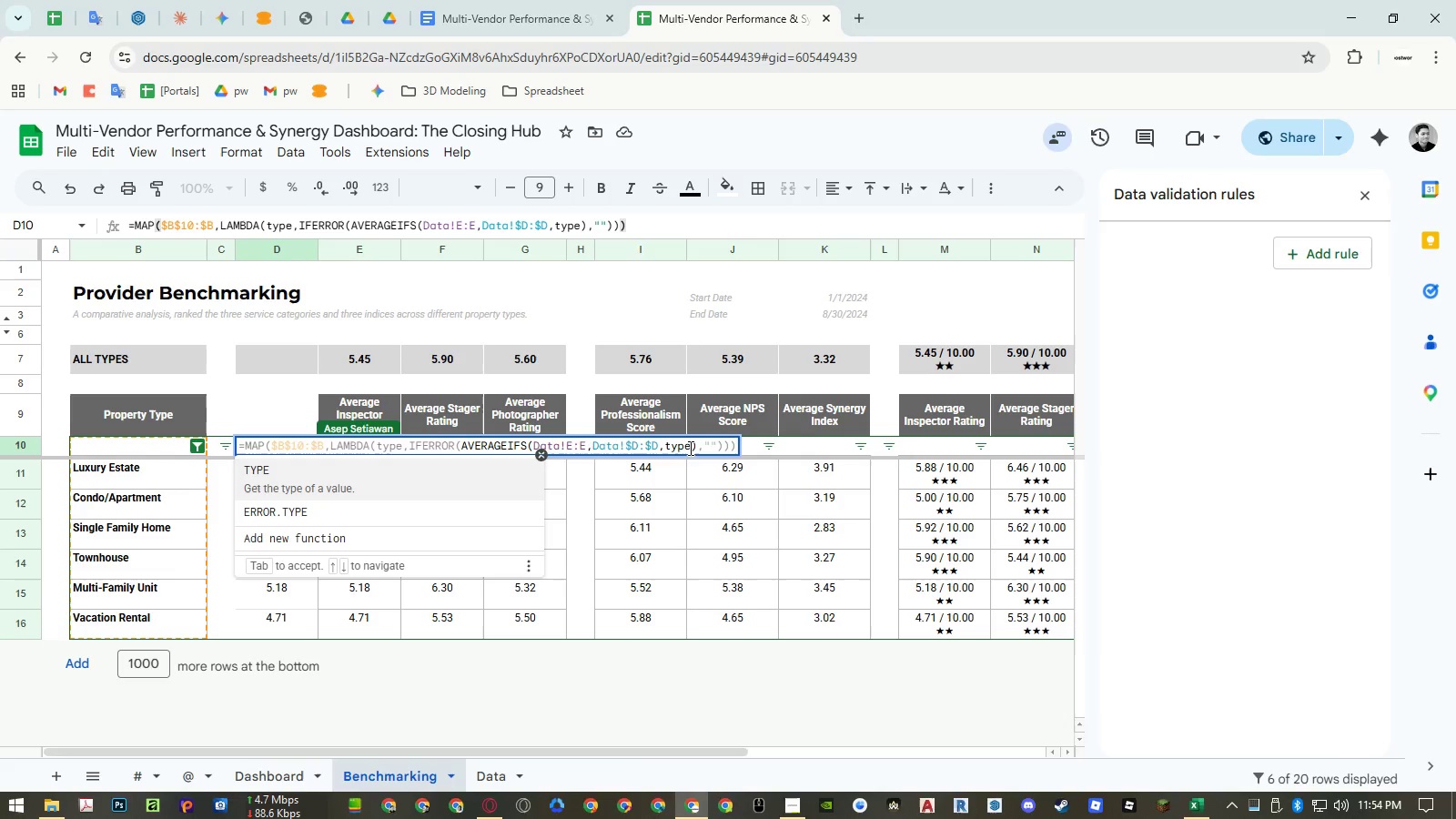 
wait(6.55)
 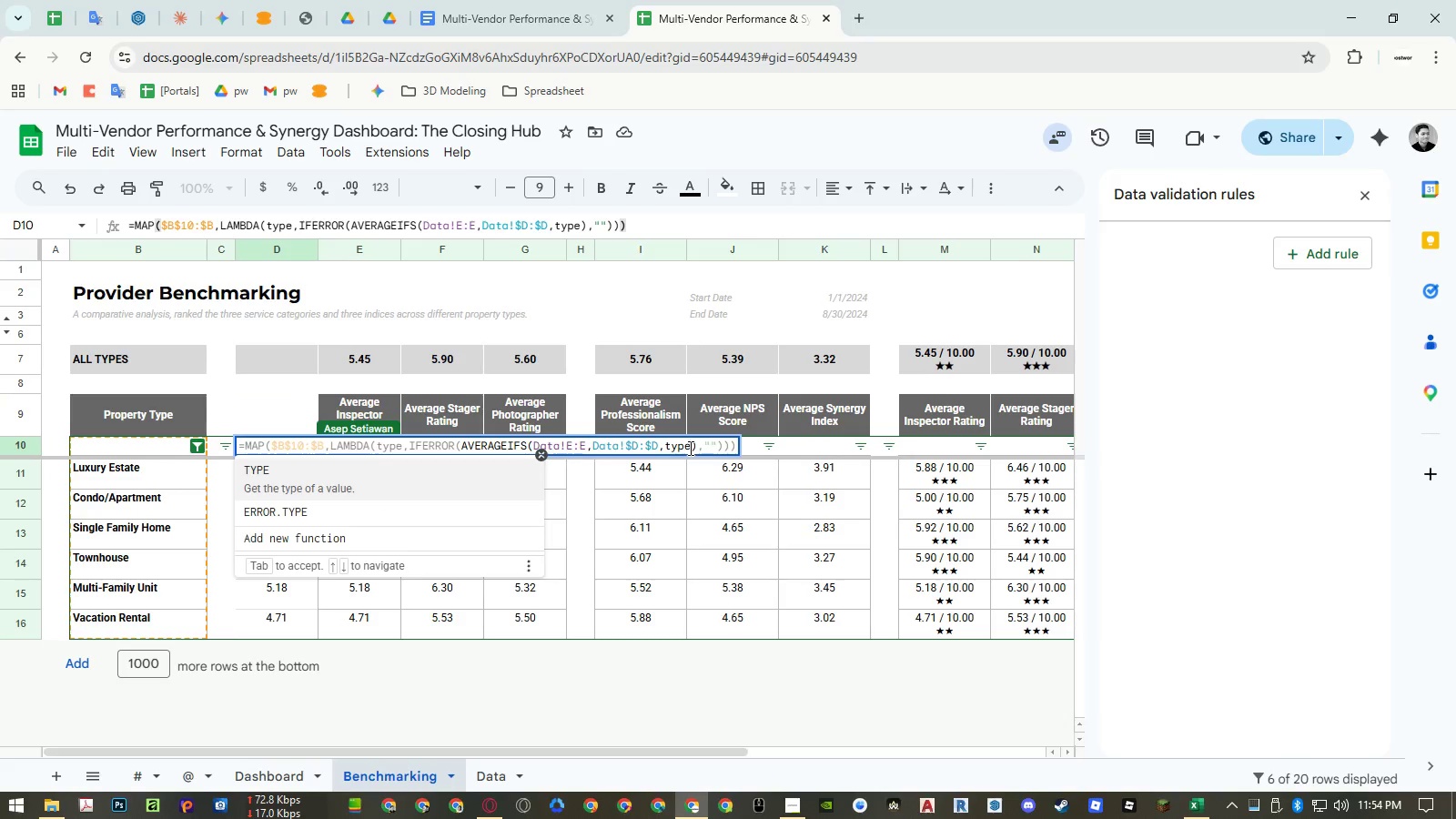 
key(Comma)
 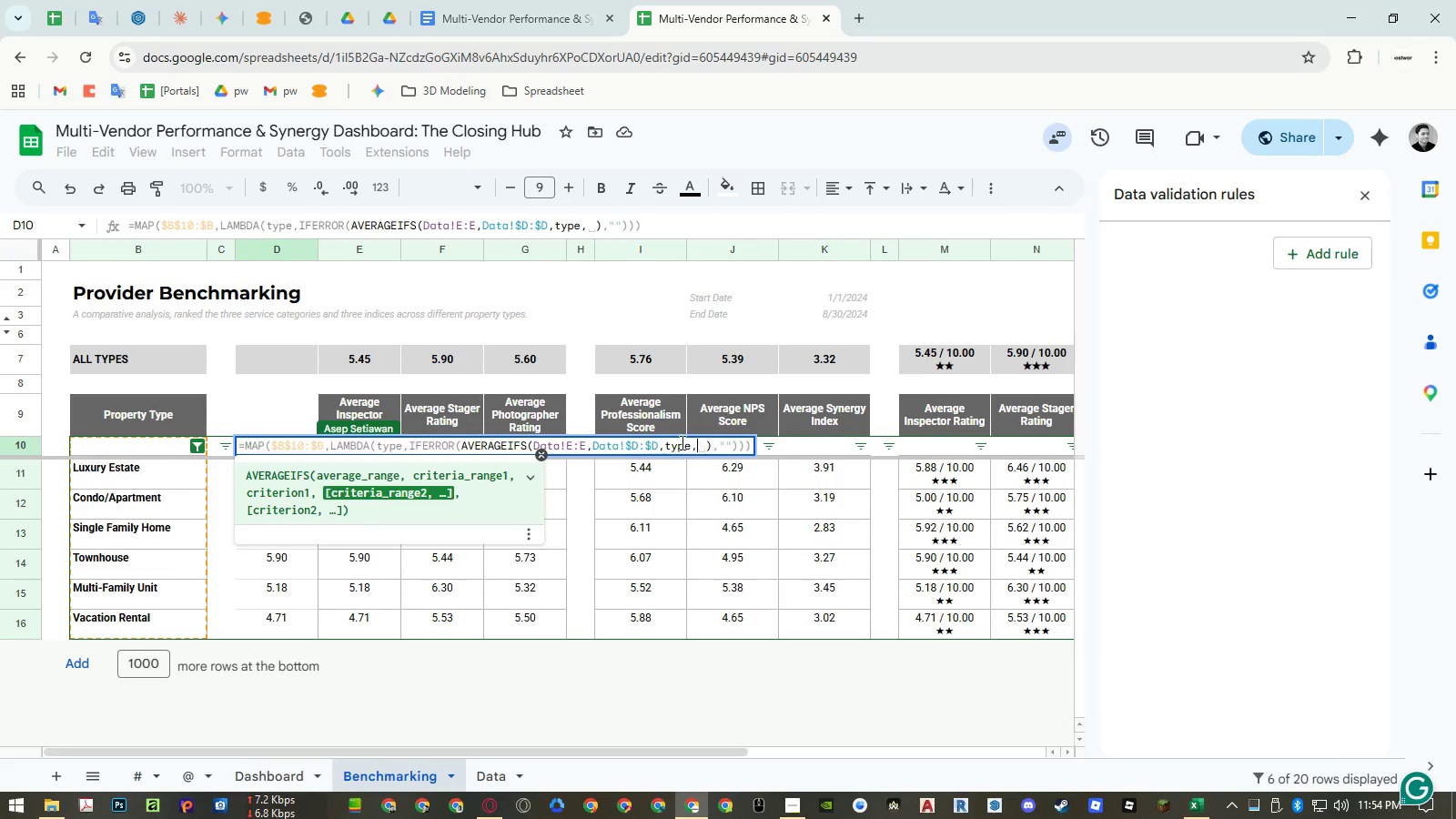 
double_click([642, 446])
 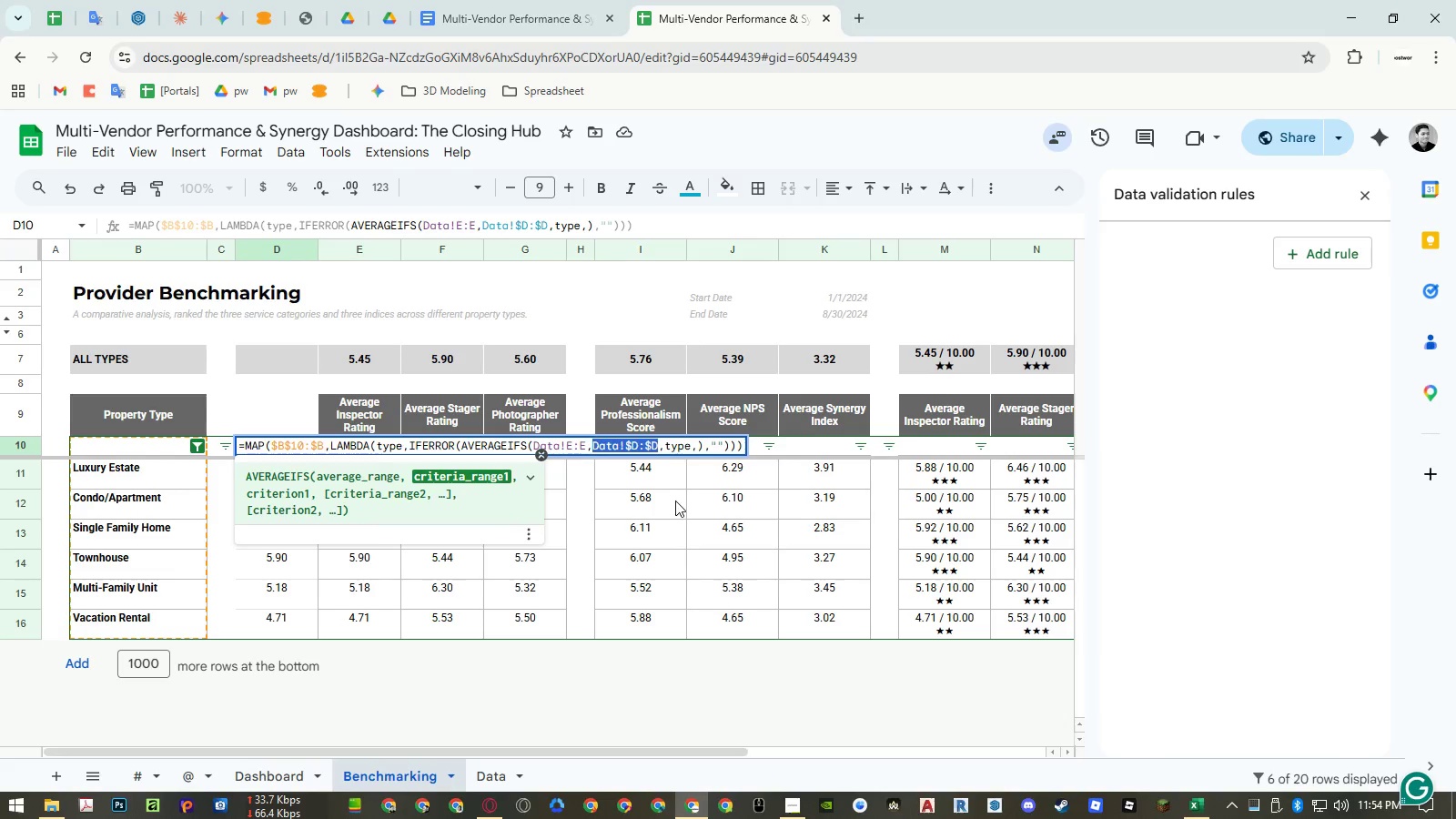 
key(Control+ControlLeft)
 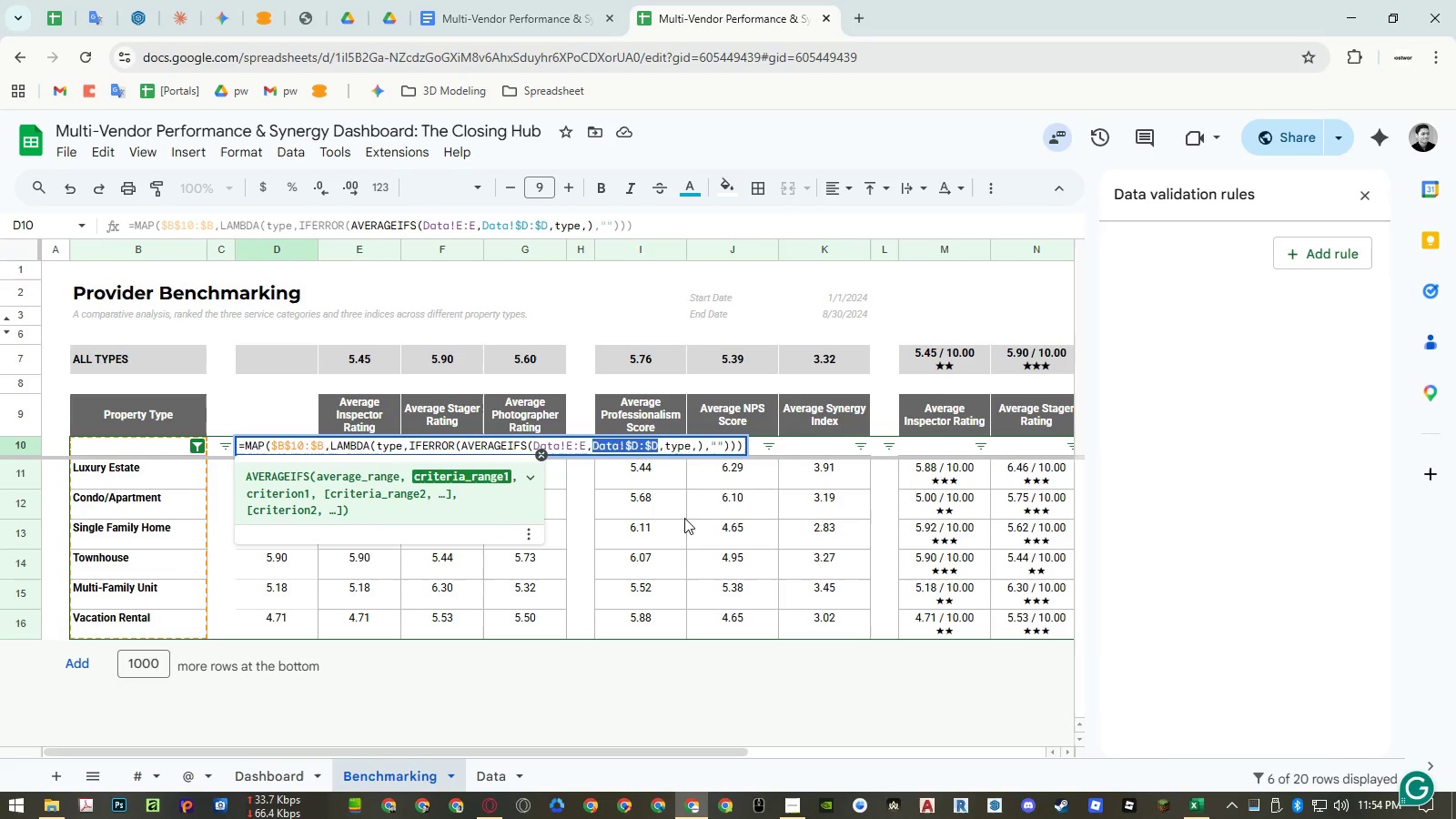 
key(Control+C)
 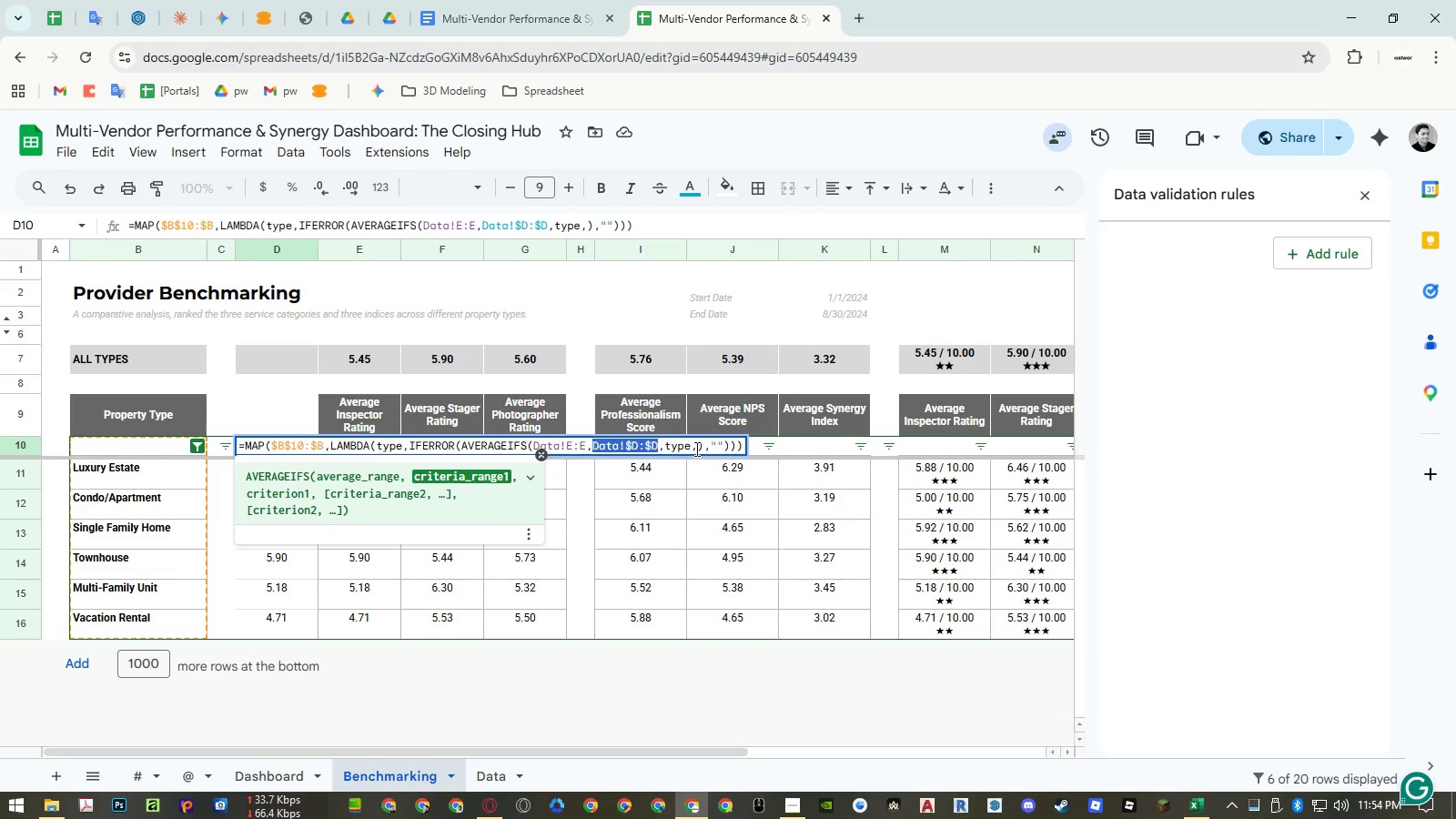 
left_click([695, 447])
 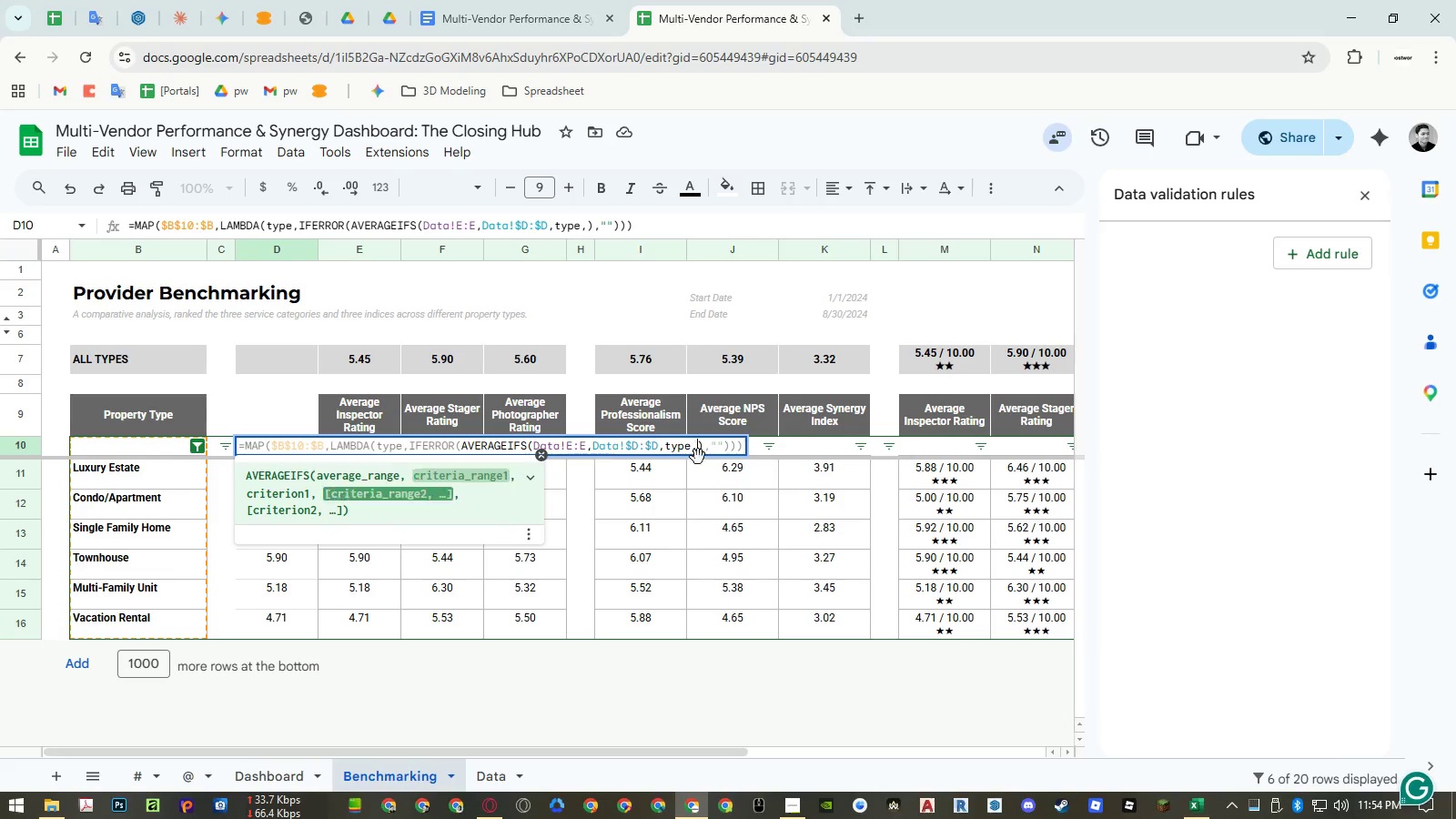 
key(Control+ControlLeft)
 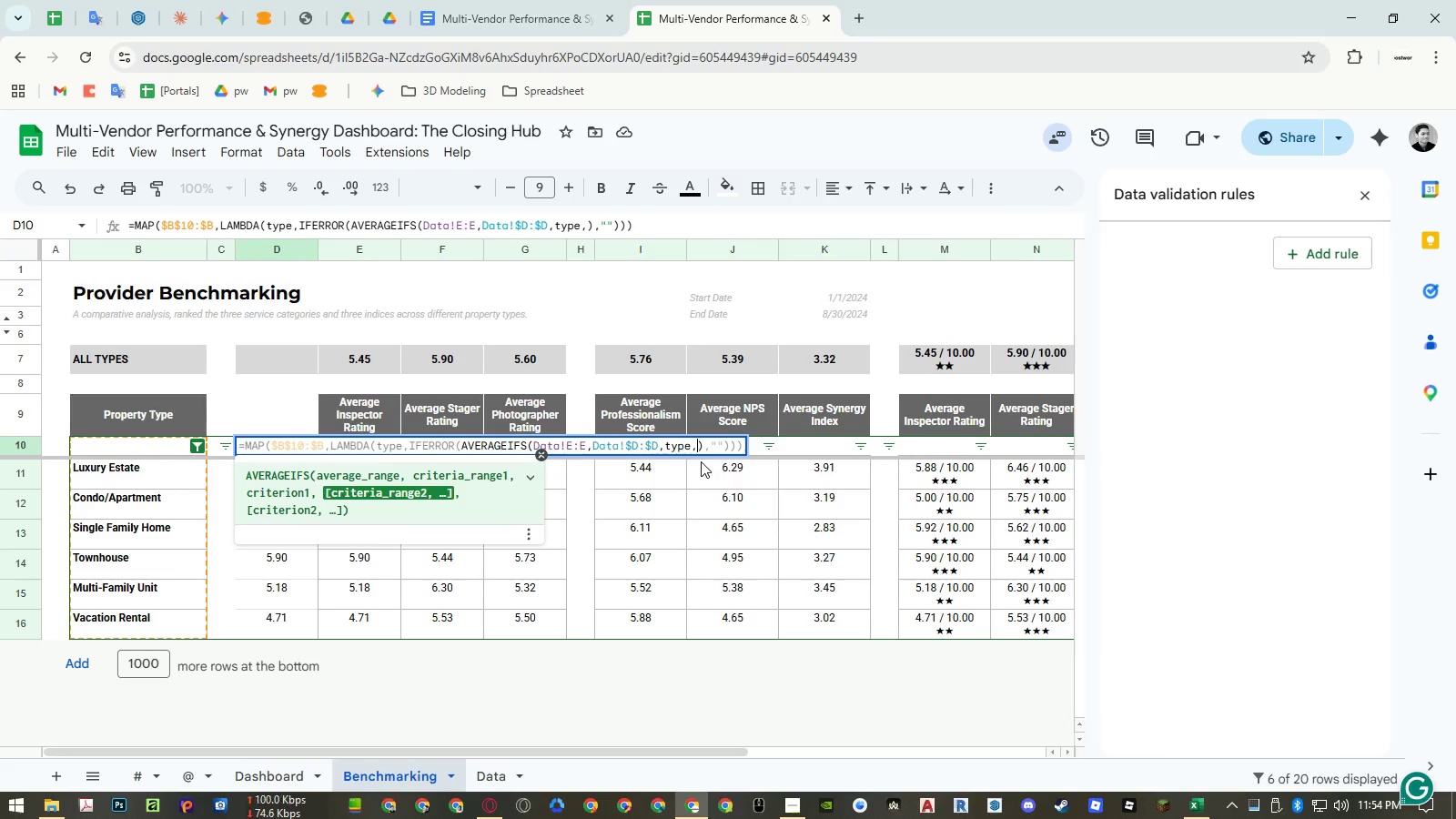 
key(Control+V)
 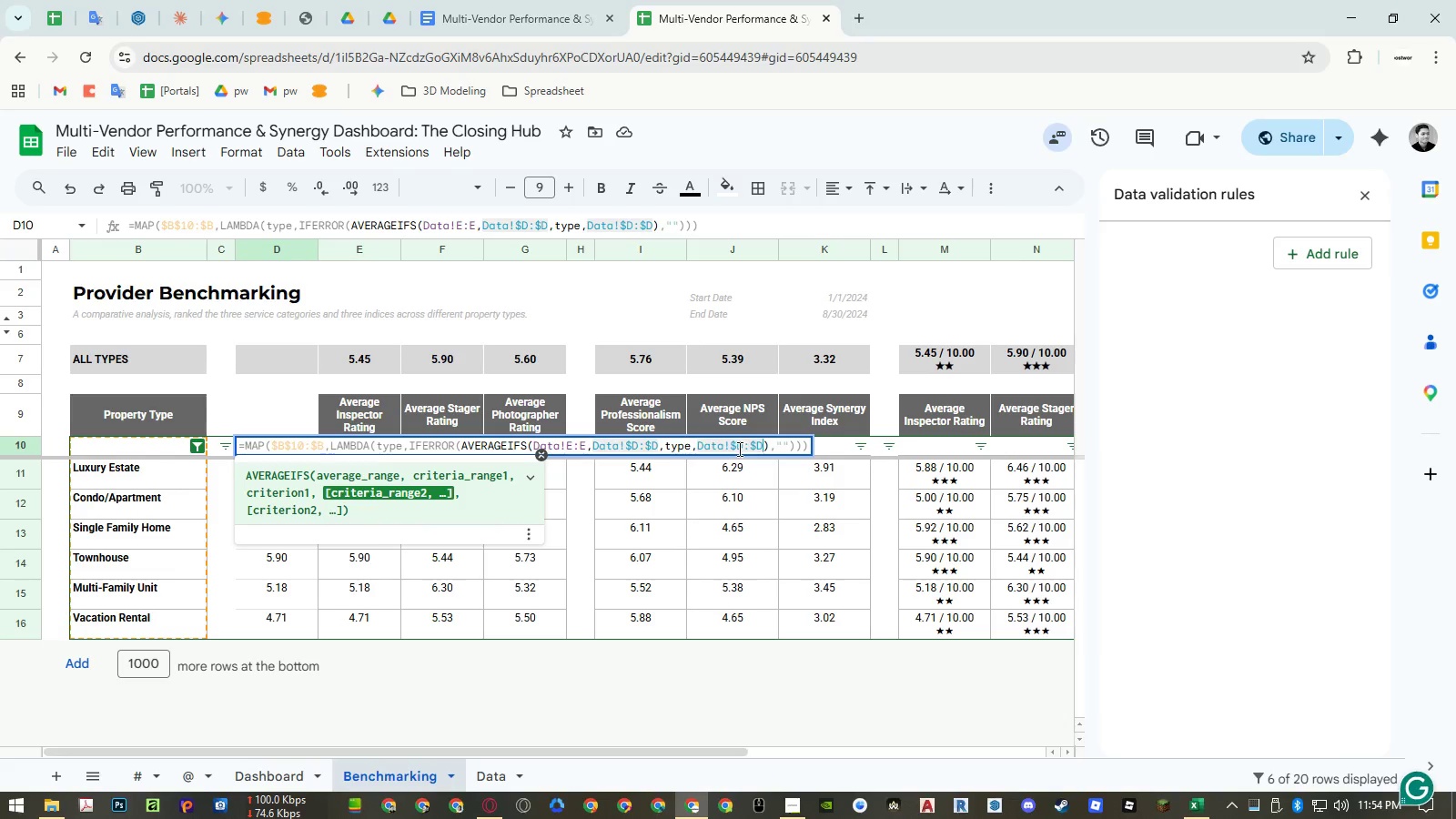 
left_click_drag(start_coordinate=[738, 449], to_coordinate=[743, 448])
 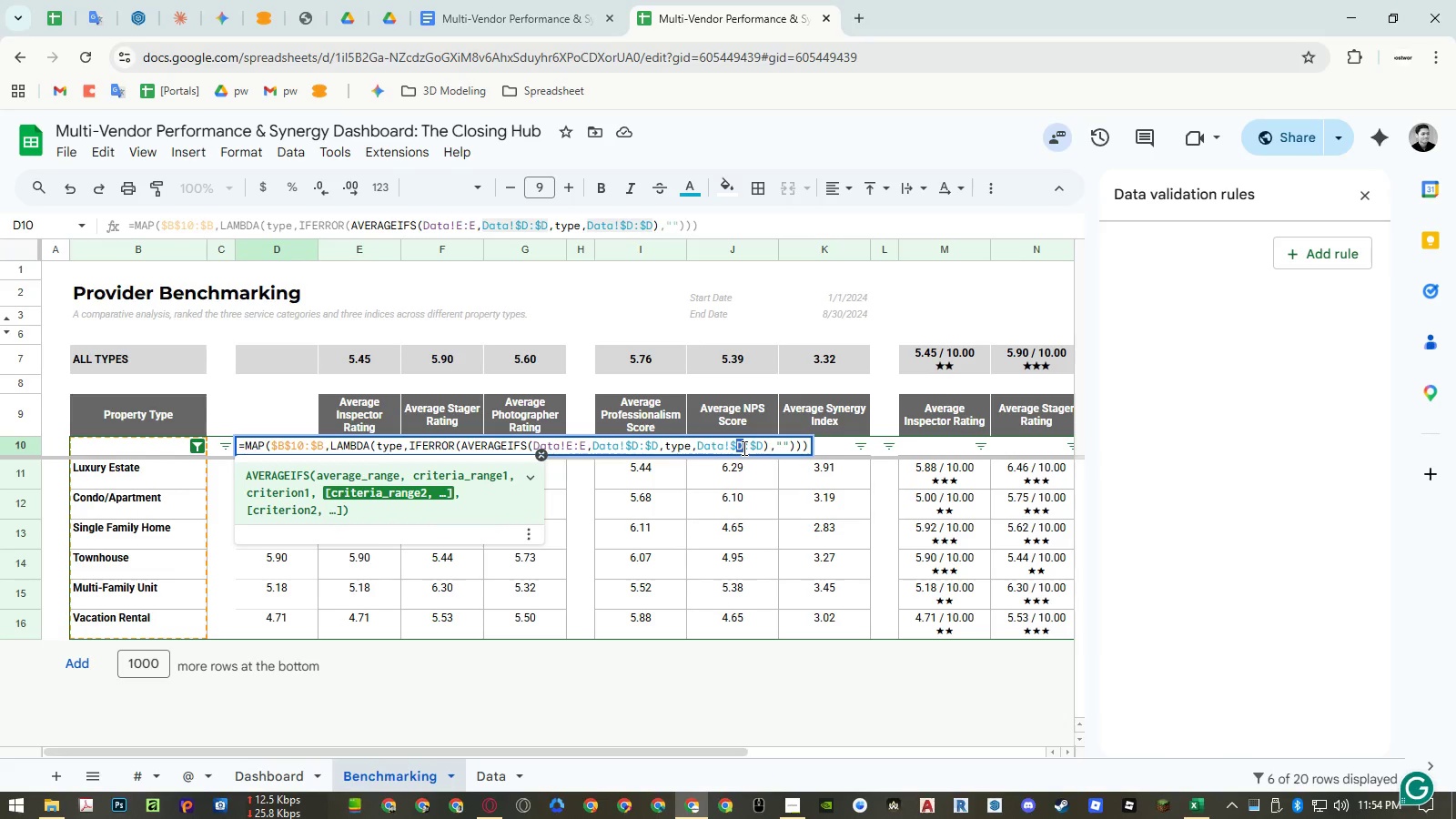 
key(Shift+B)
 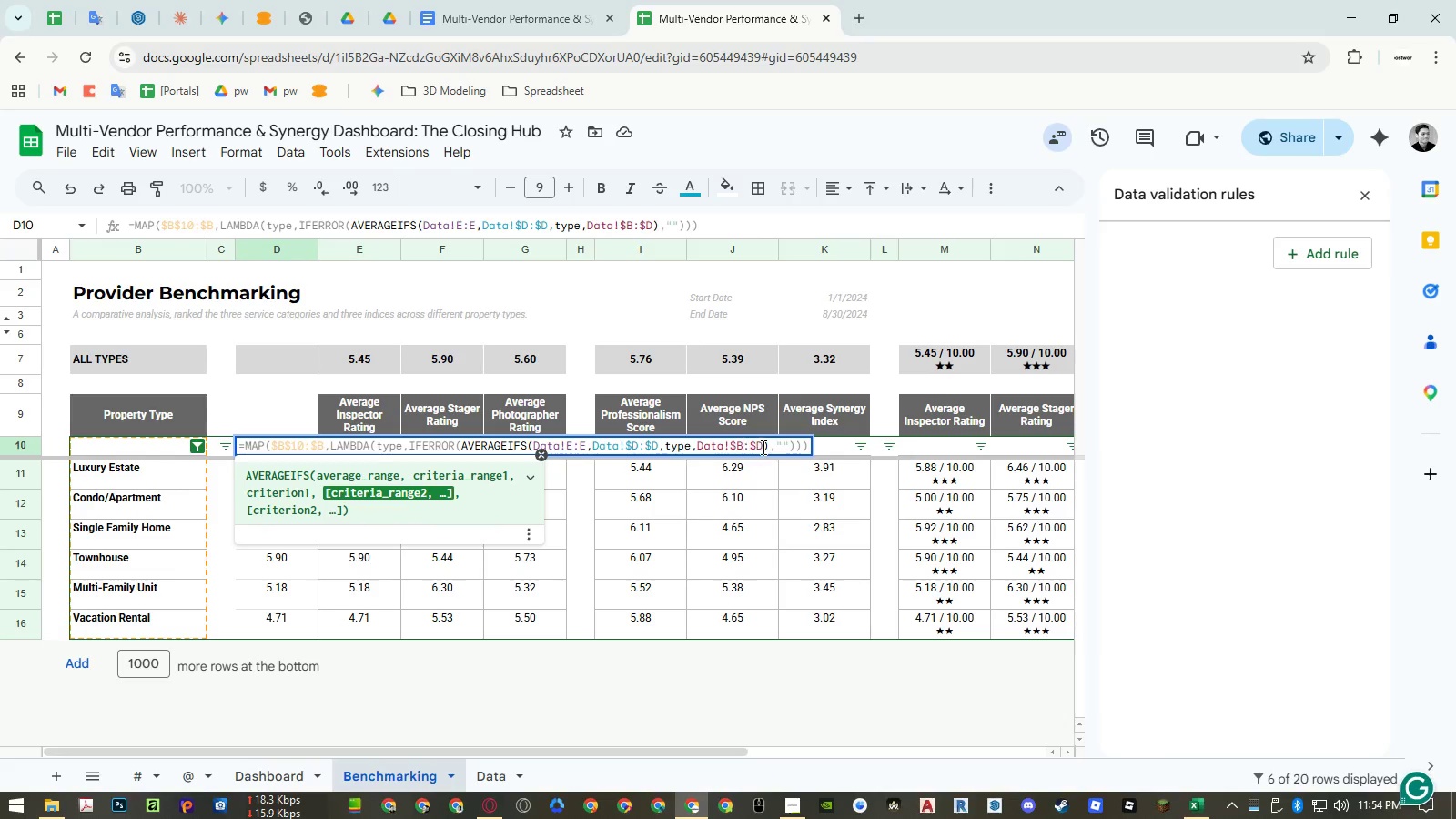 
left_click_drag(start_coordinate=[762, 447], to_coordinate=[757, 447])
 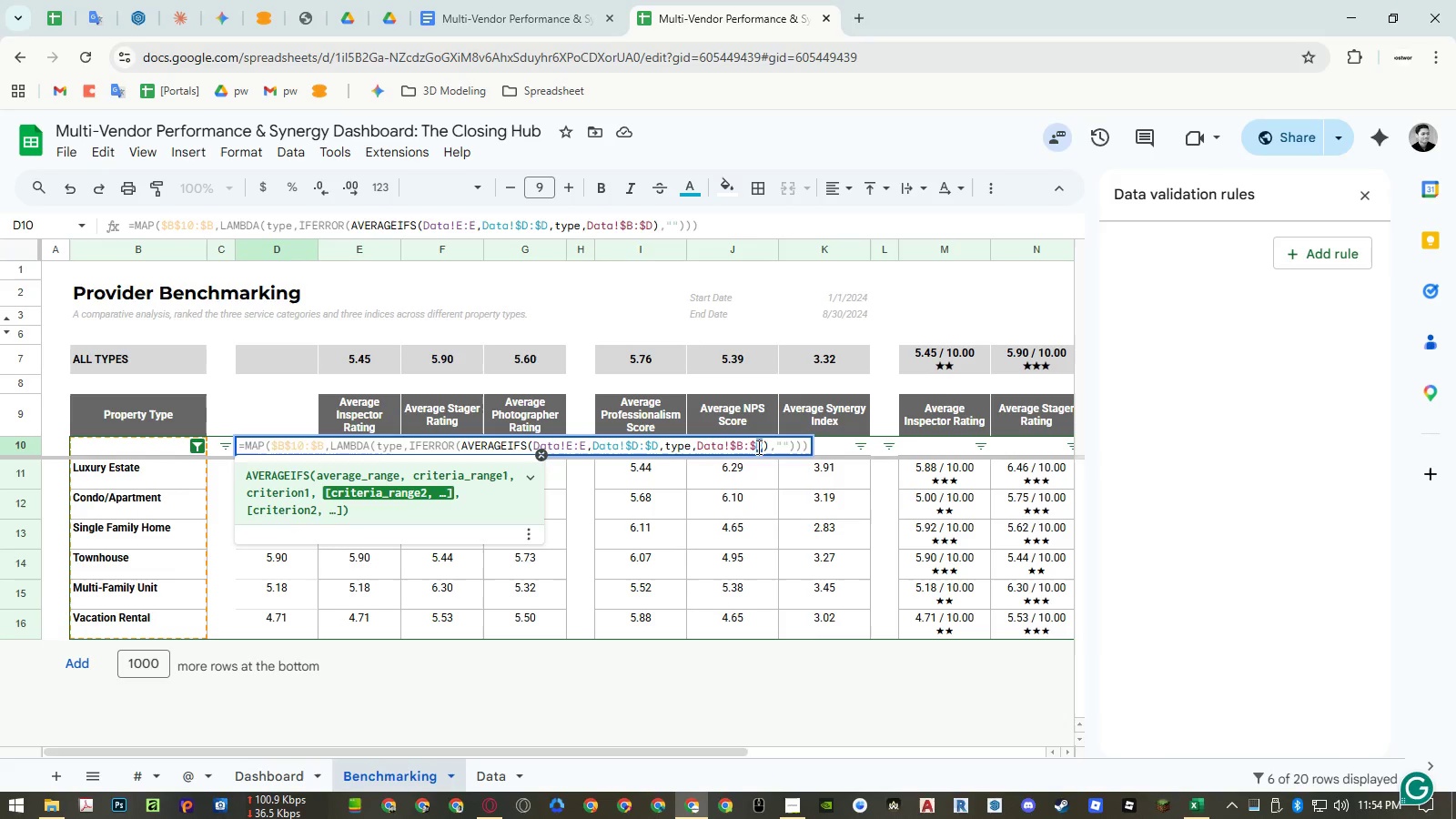 
key(Shift+ShiftLeft)
 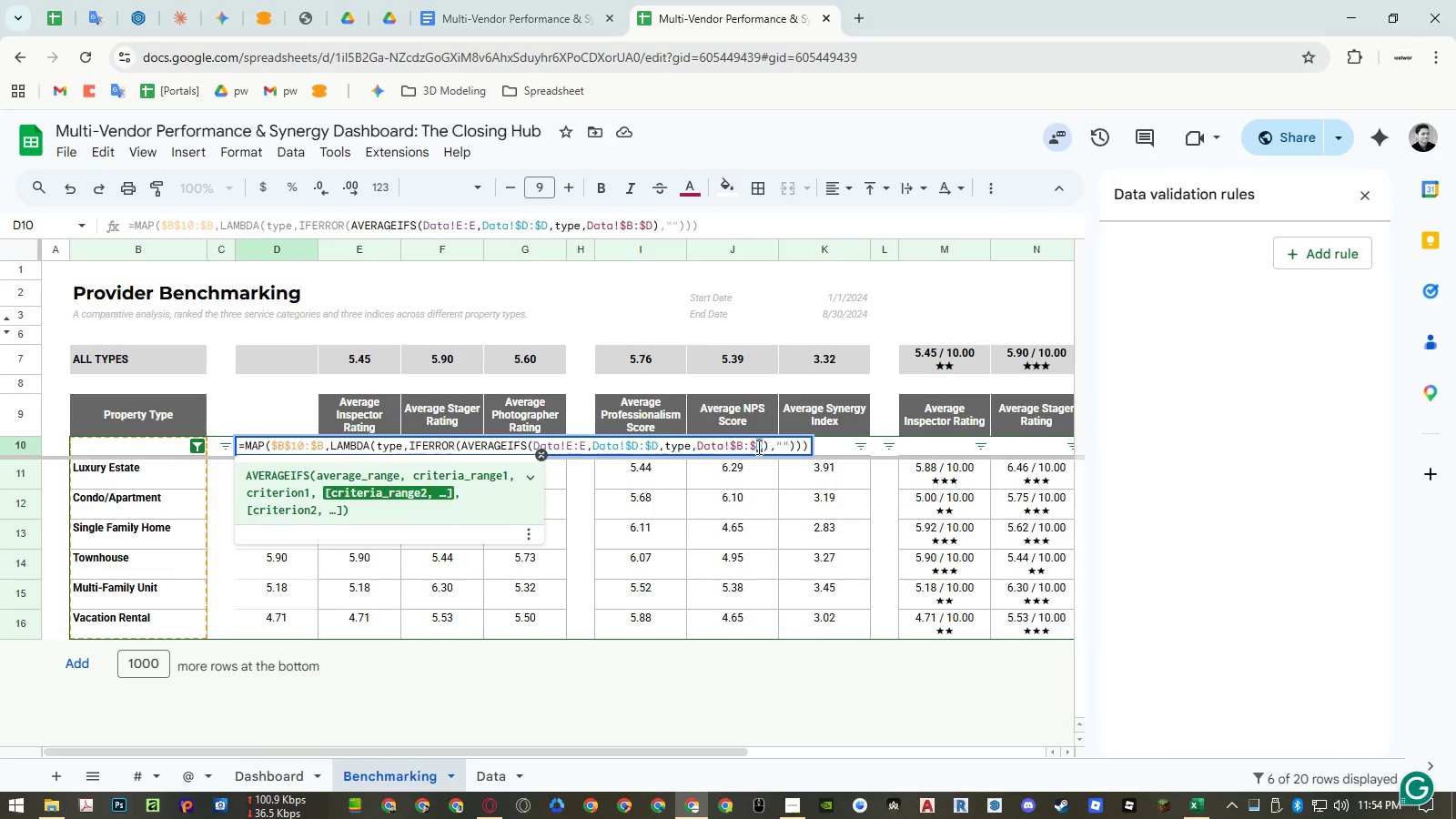 
key(Shift+B)
 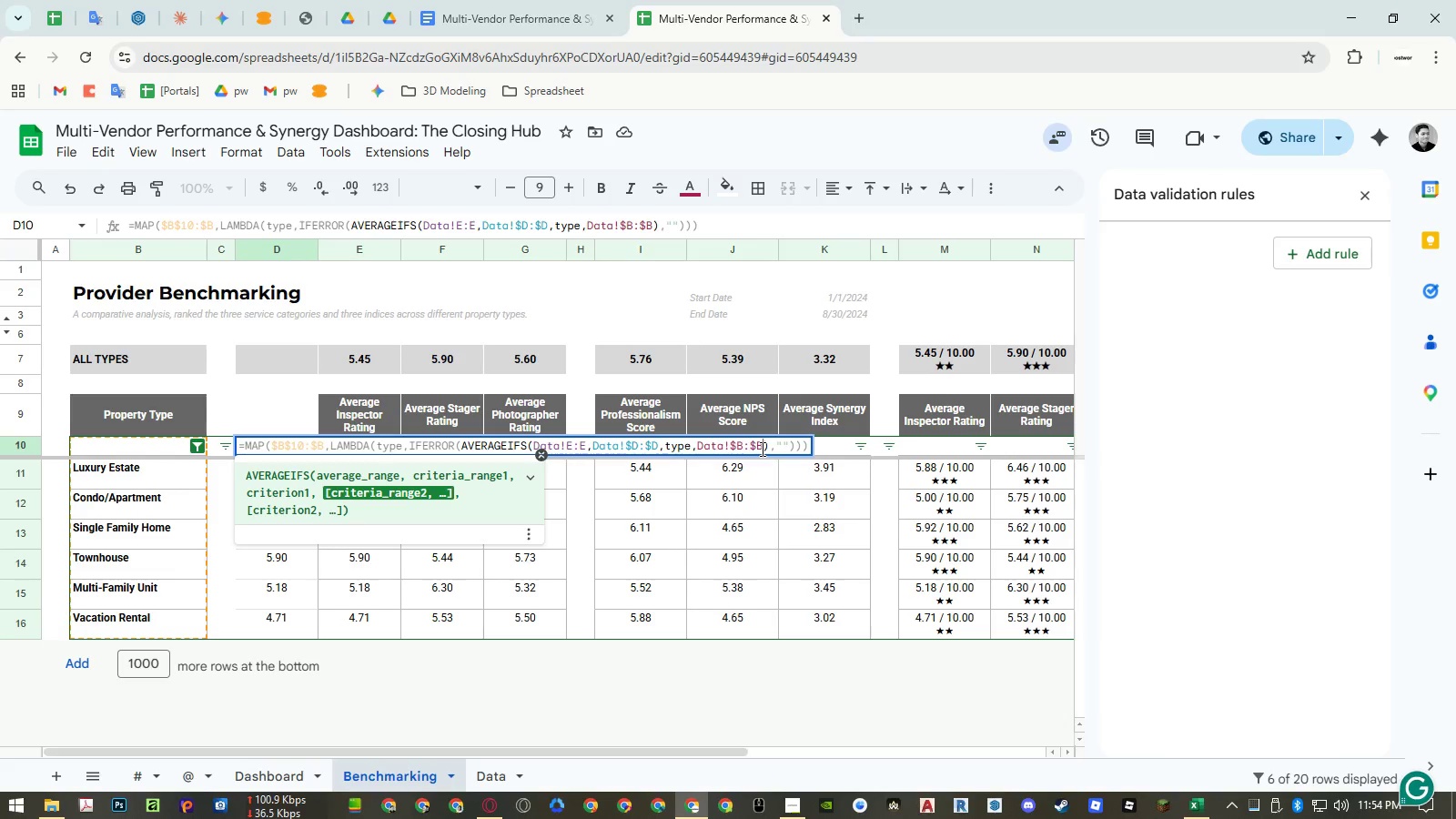 
left_click([761, 449])
 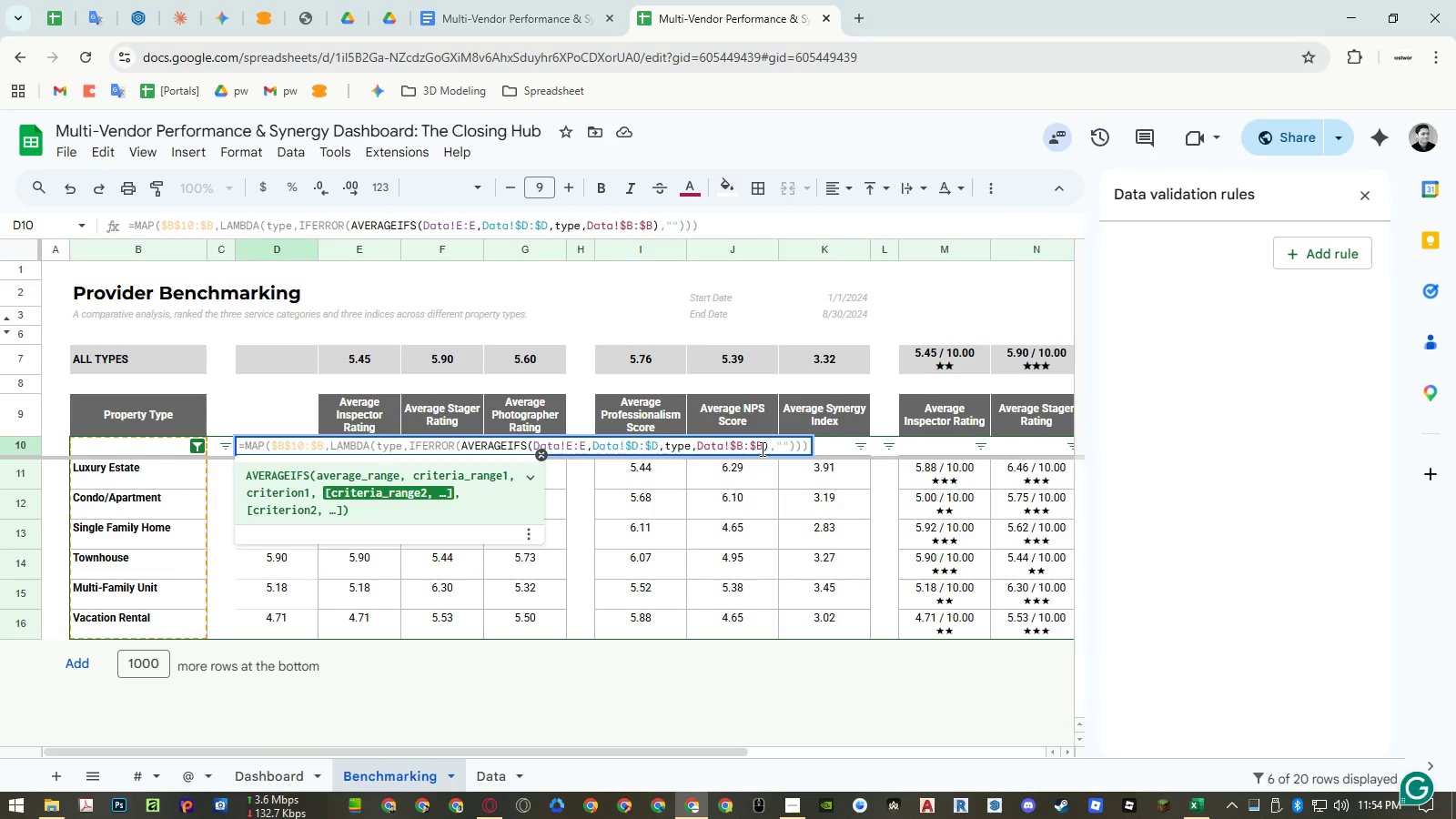 
key(Comma)
 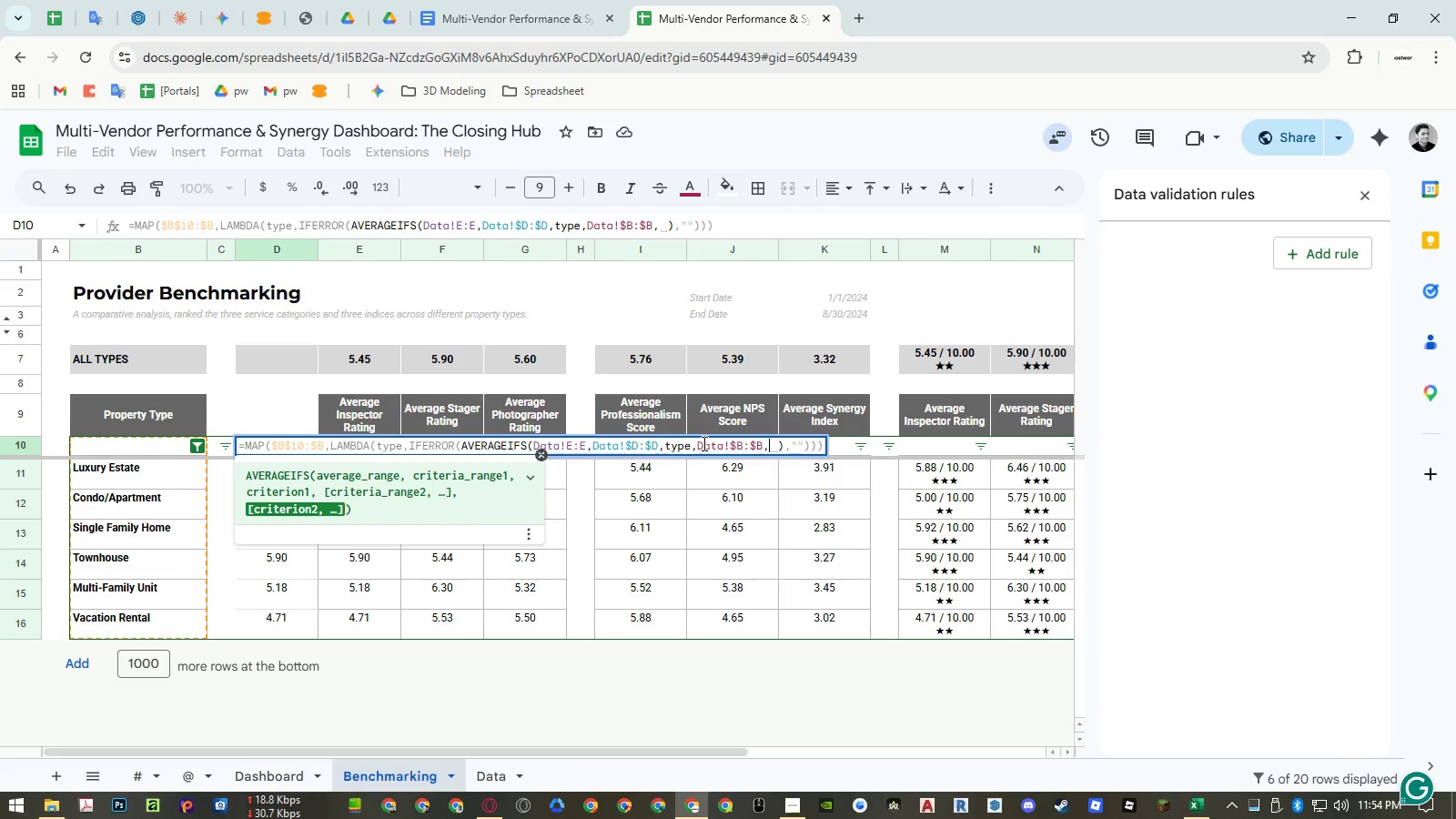 
wait(11.28)
 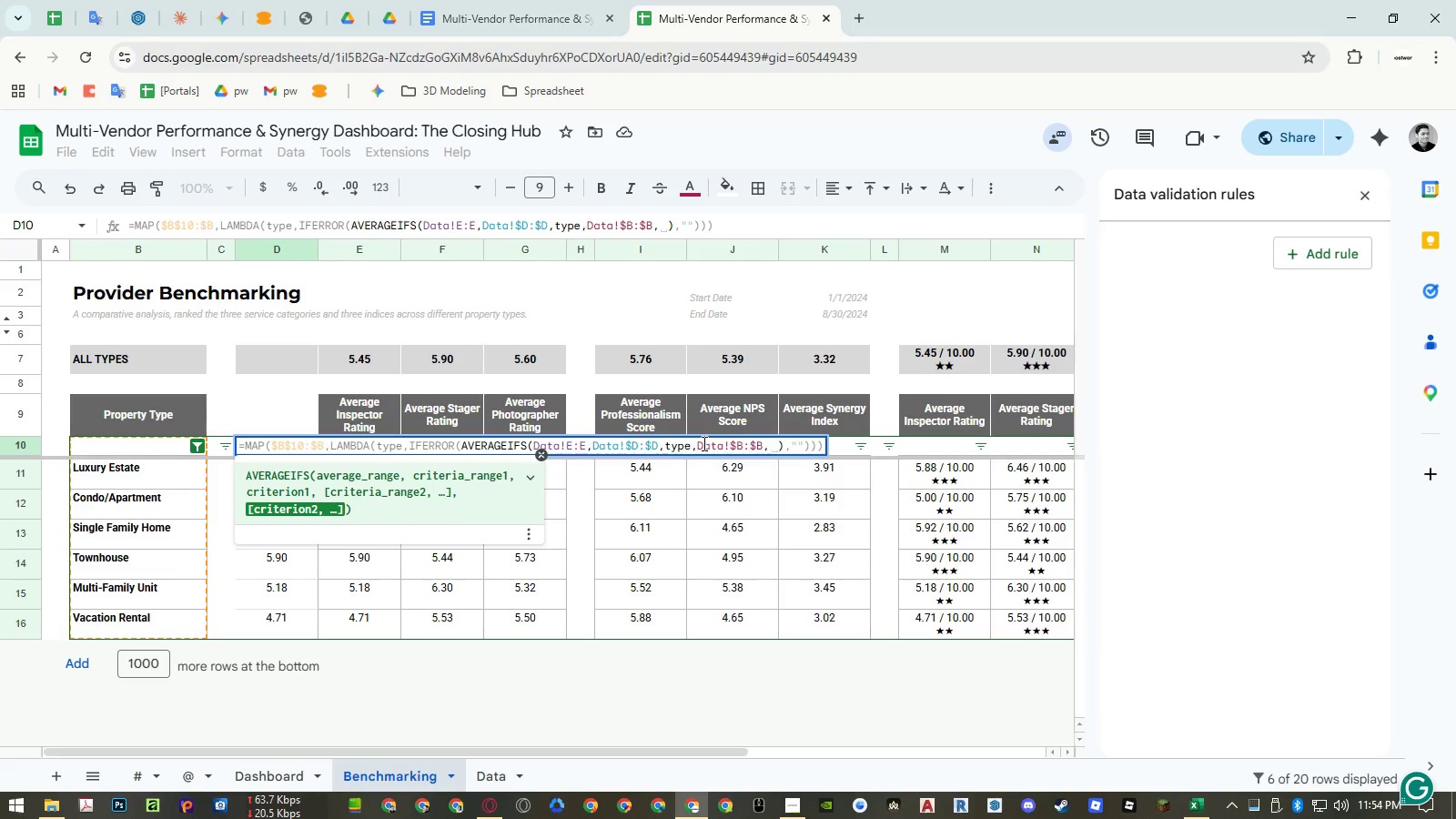 
key(Shift+Period)
 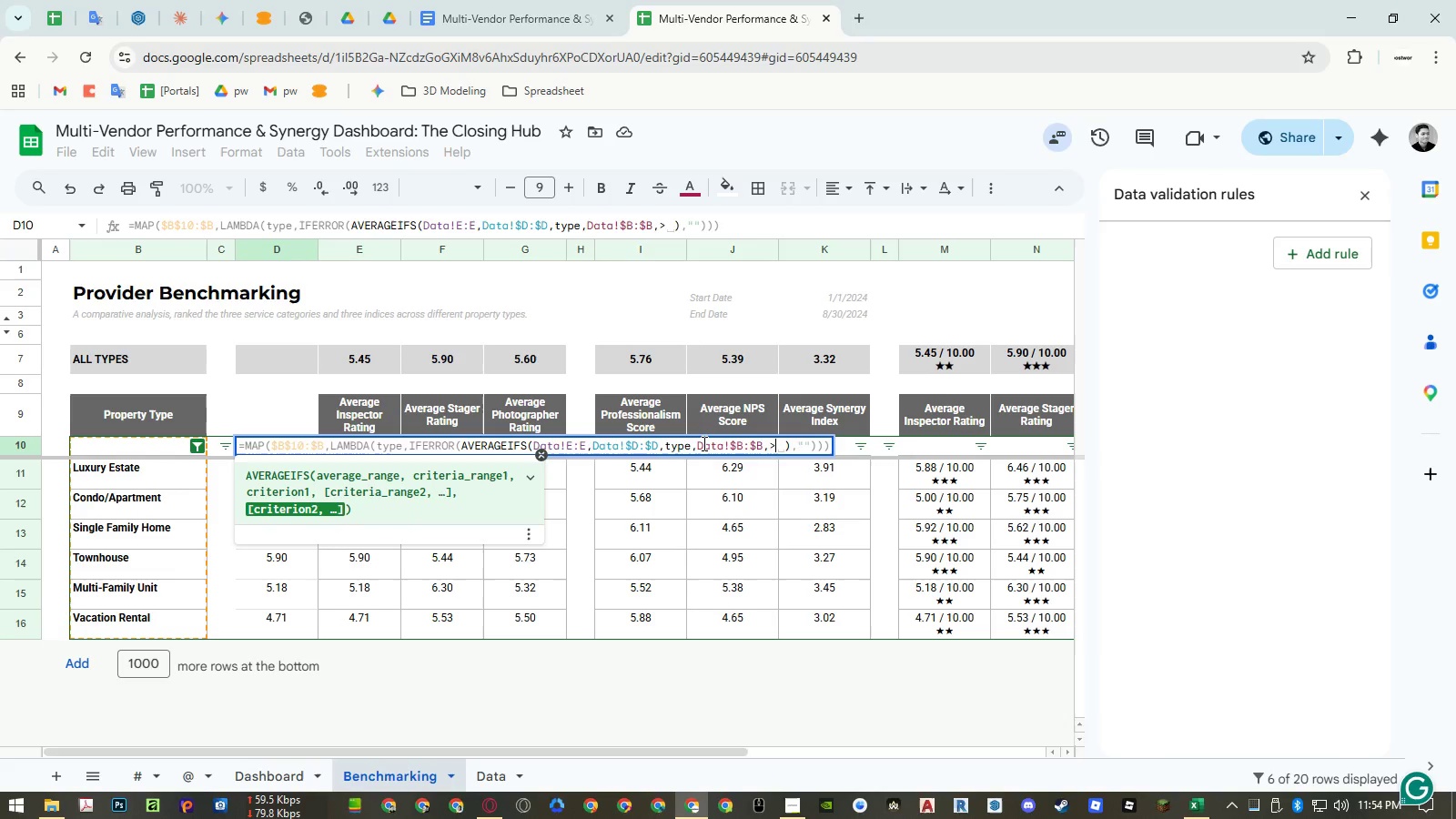 
key(Equal)
 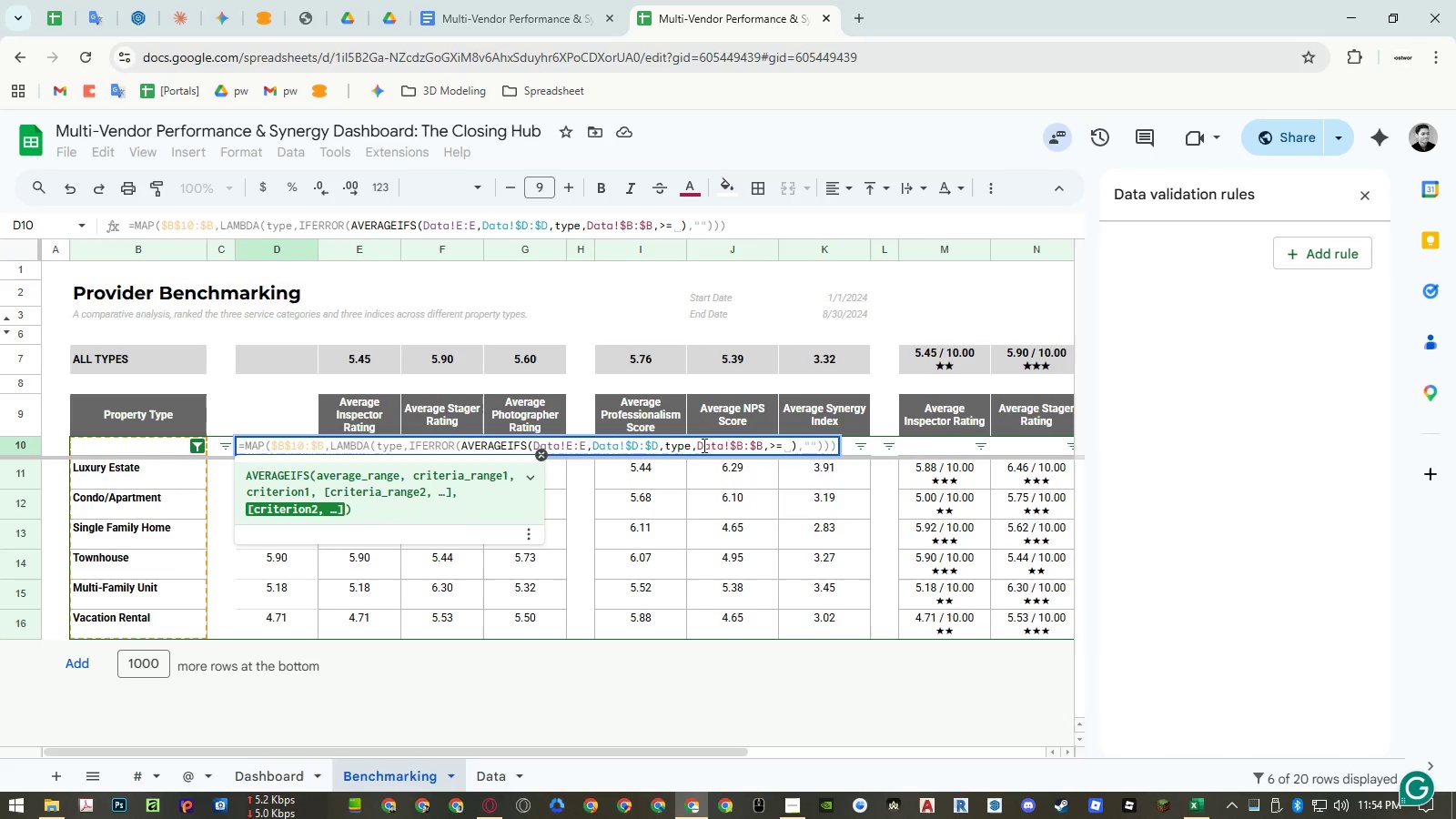 
left_click([839, 295])
 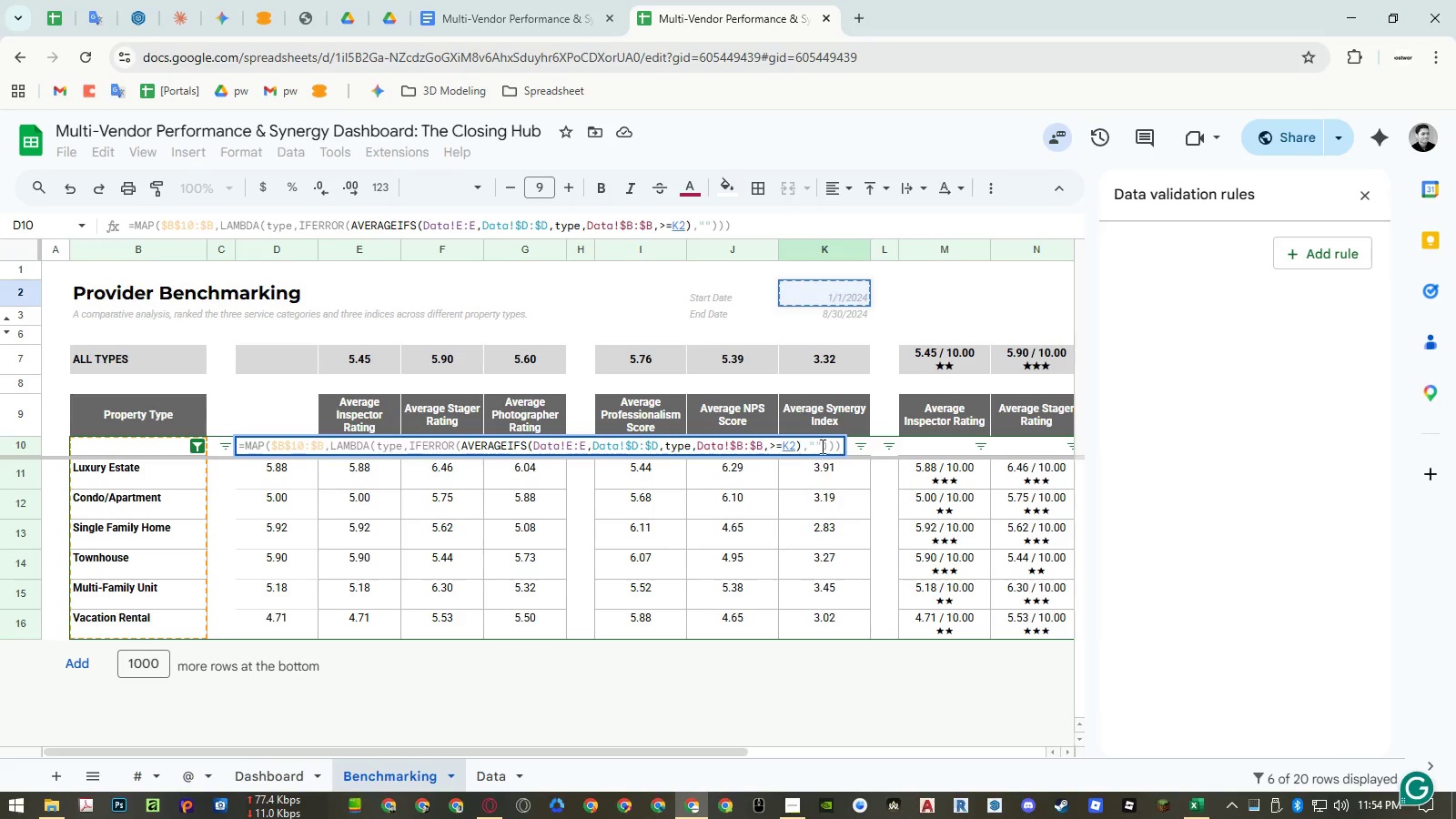 
left_click([835, 447])
 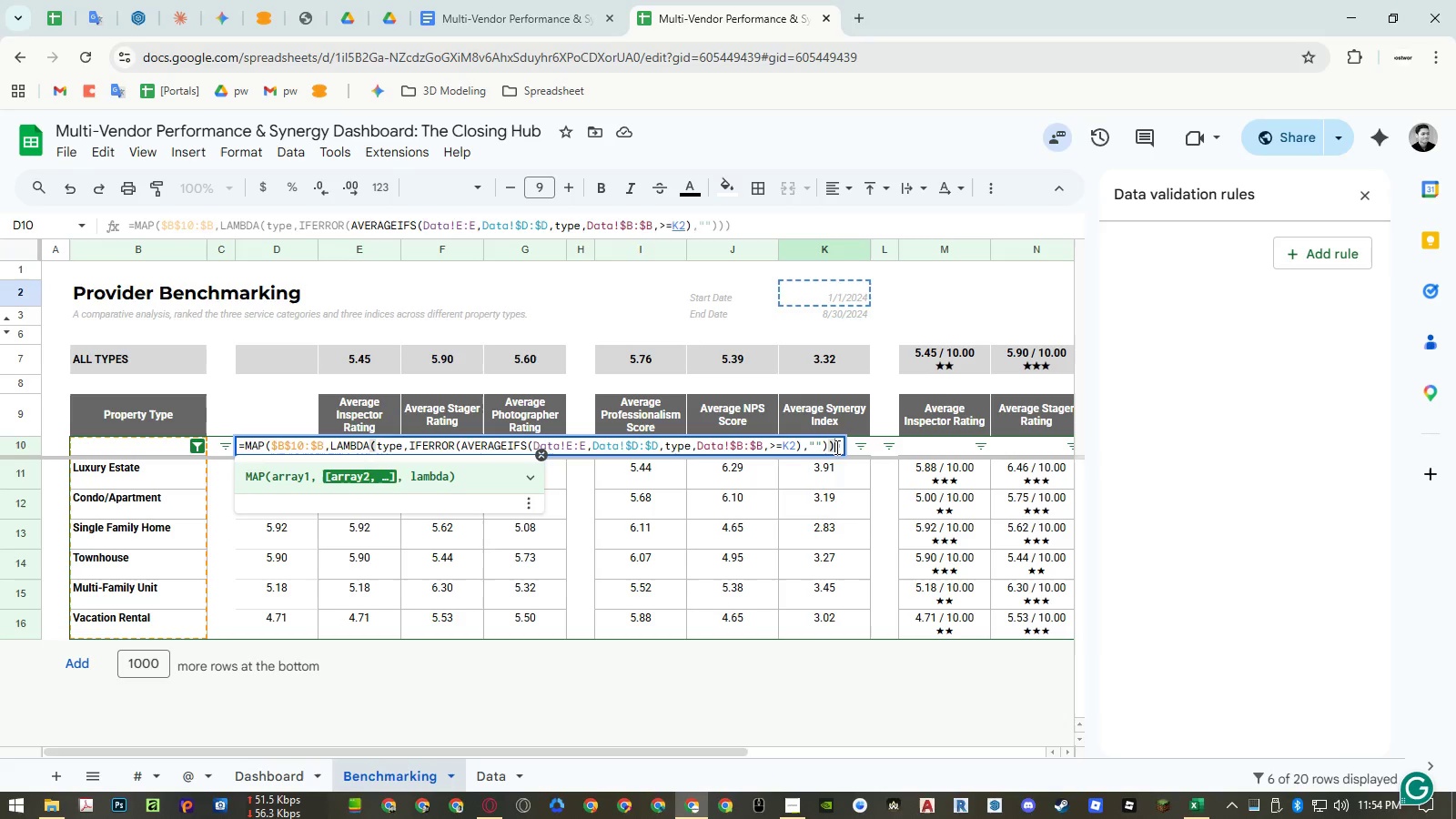 
key(Enter)
 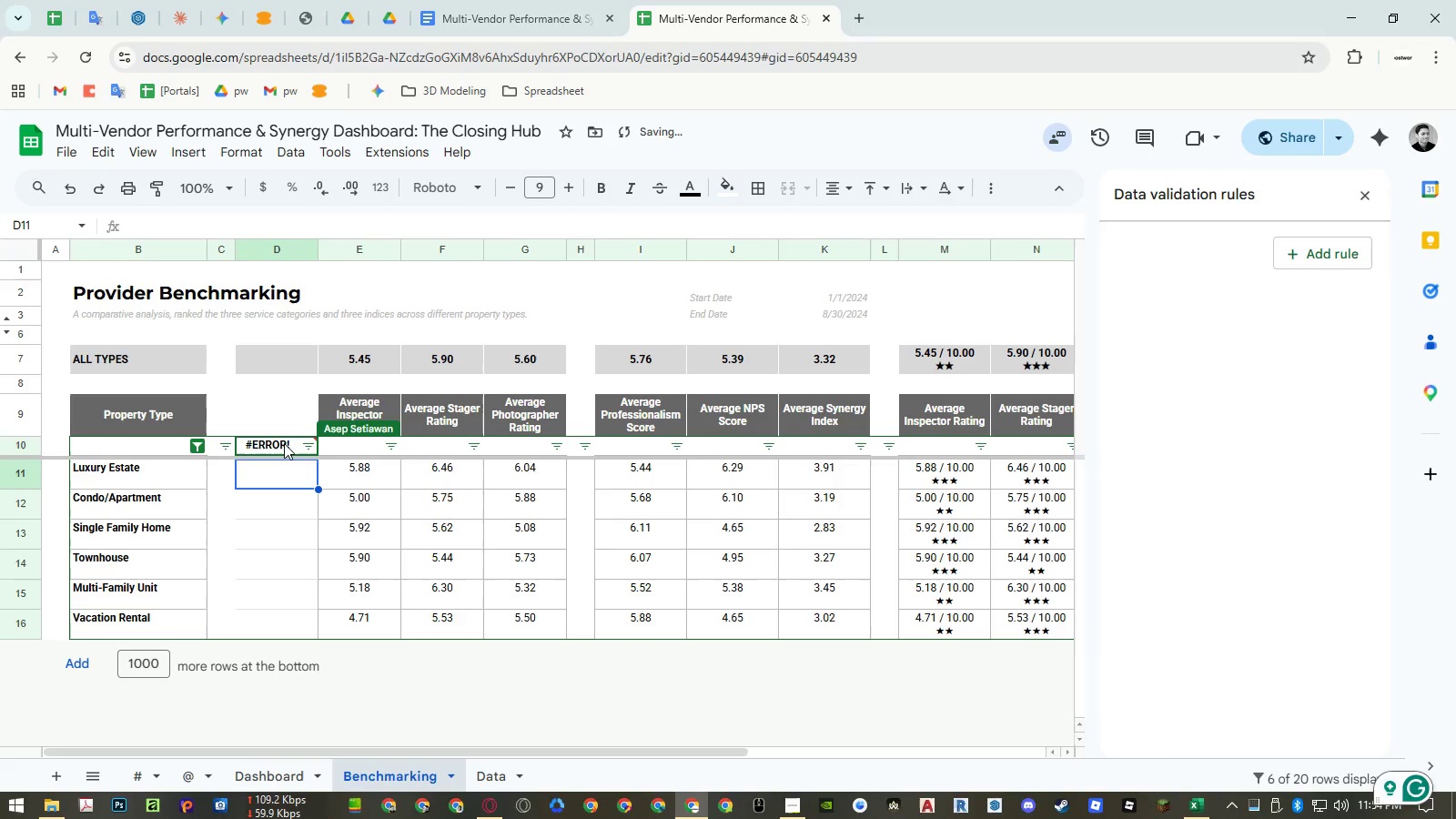 
double_click([284, 443])
 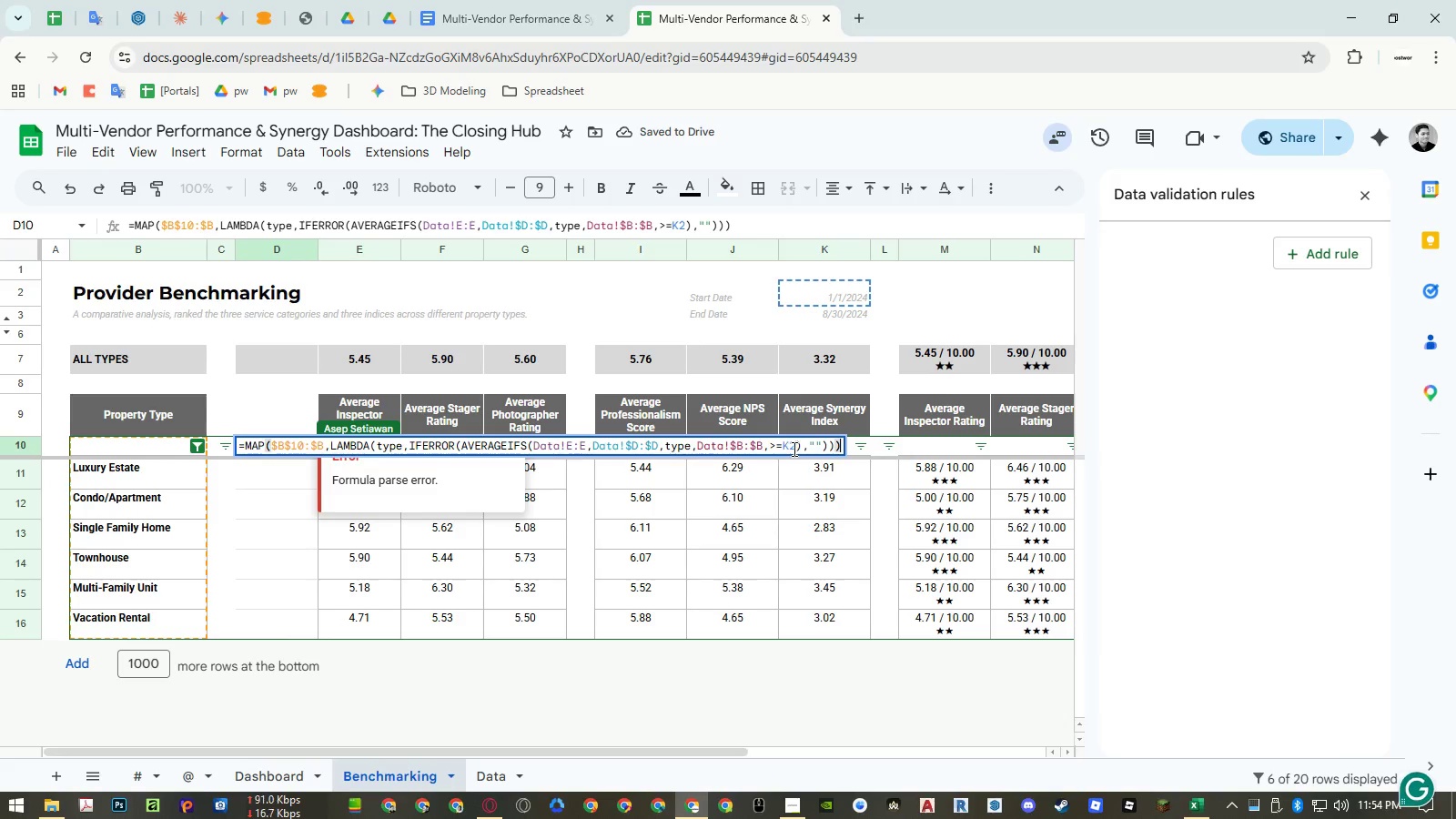 
left_click([768, 447])
 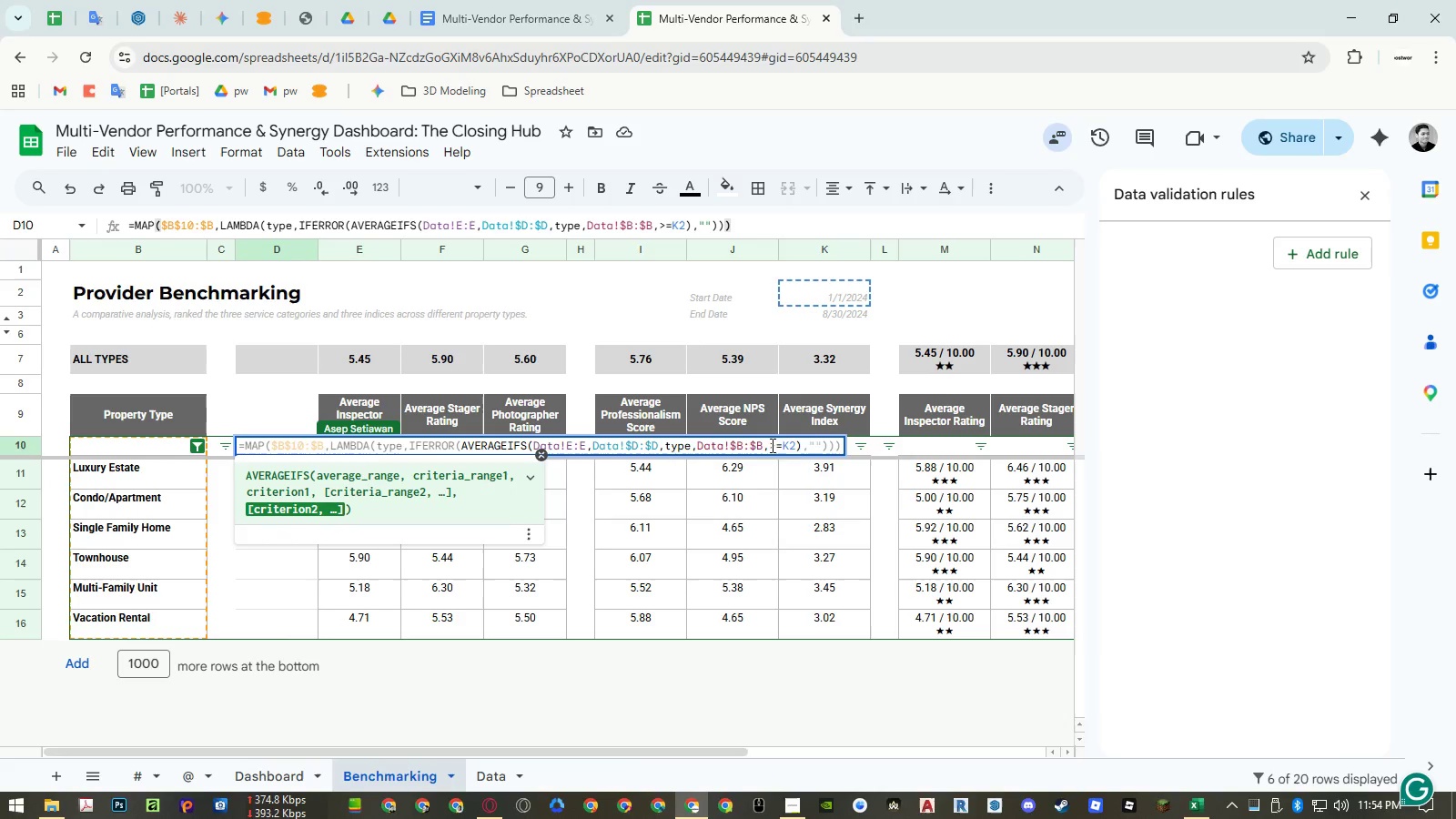 
wait(8.03)
 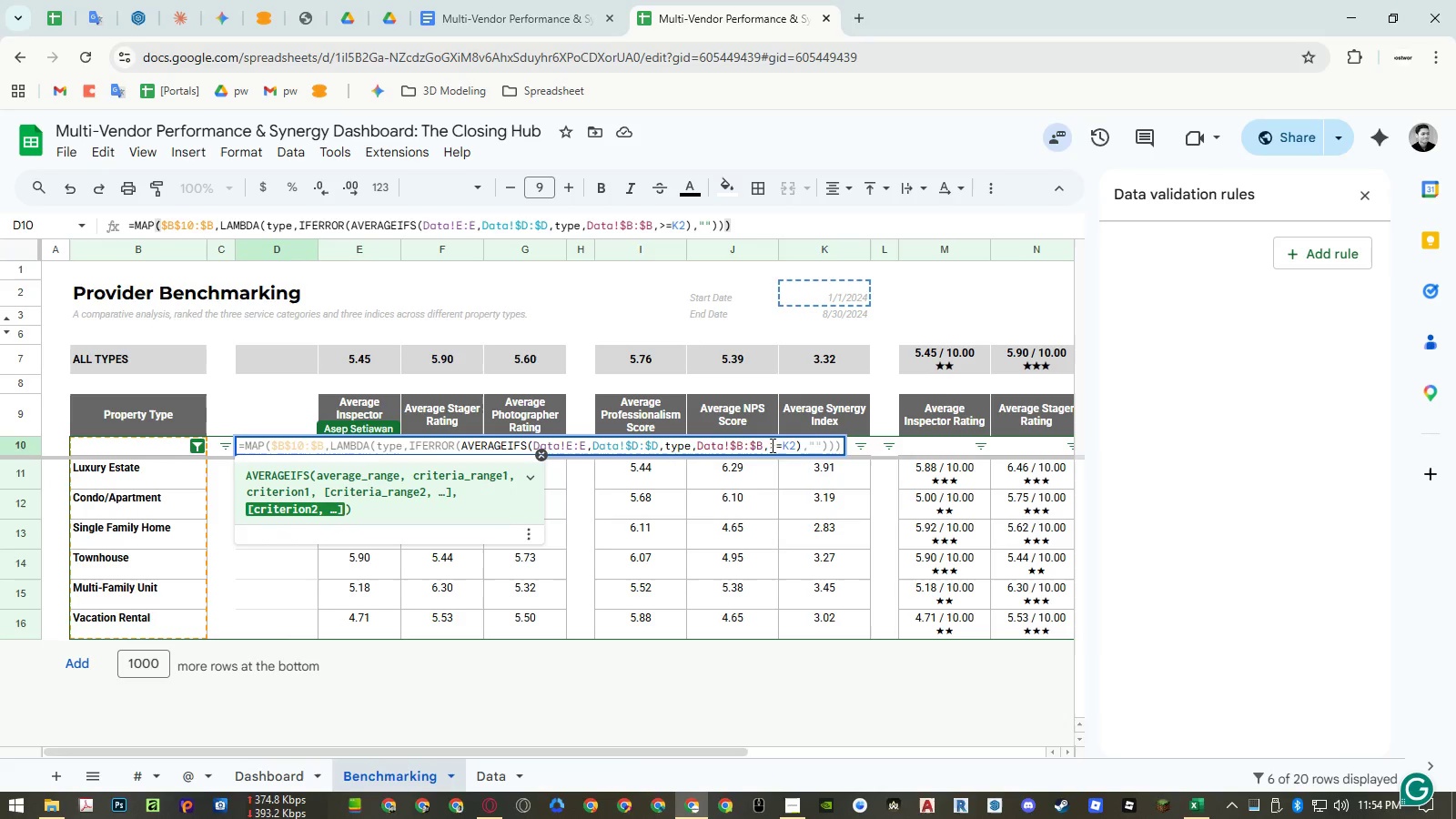 
left_click([781, 449])
 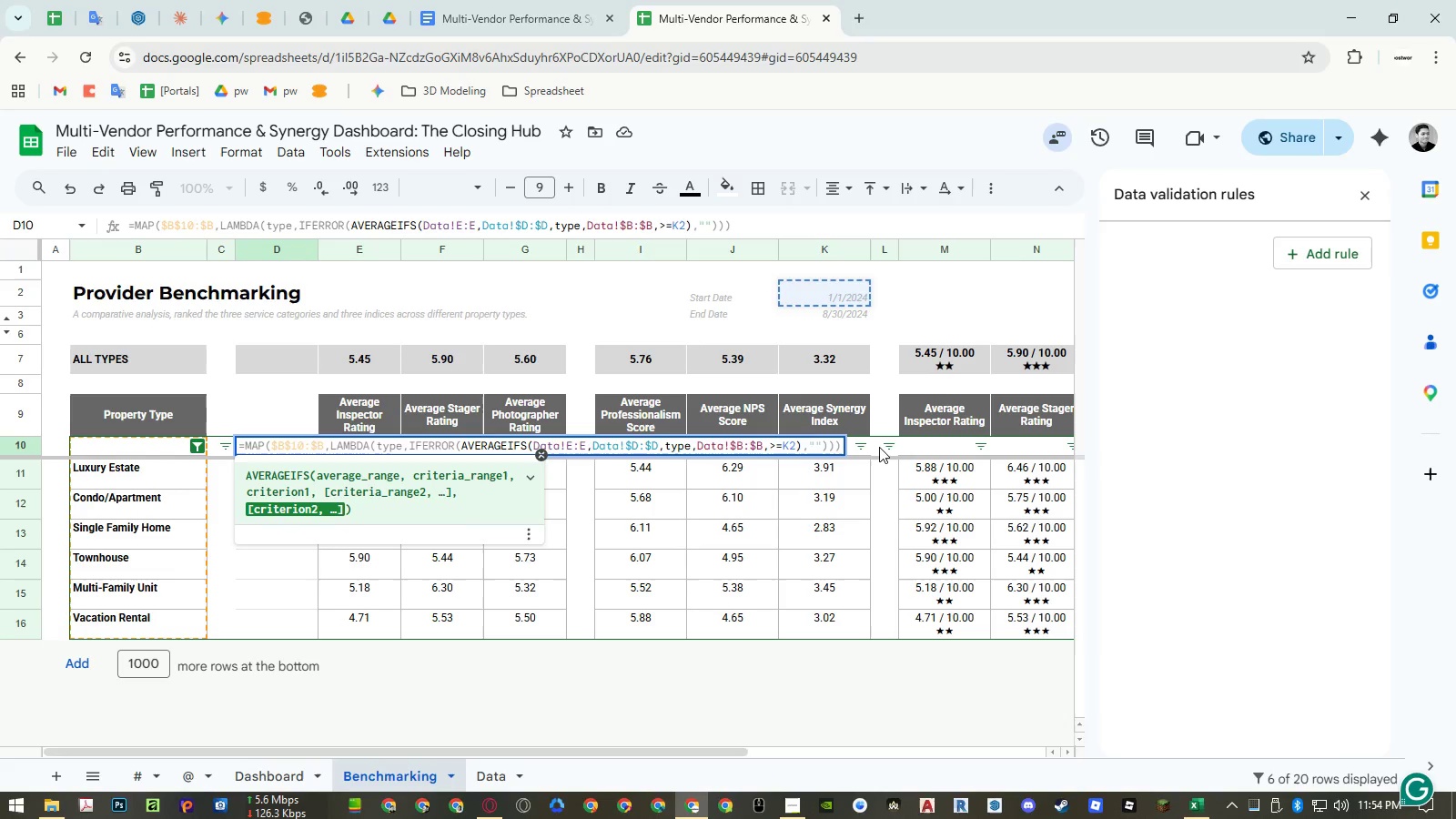 
key(Shift+9)
 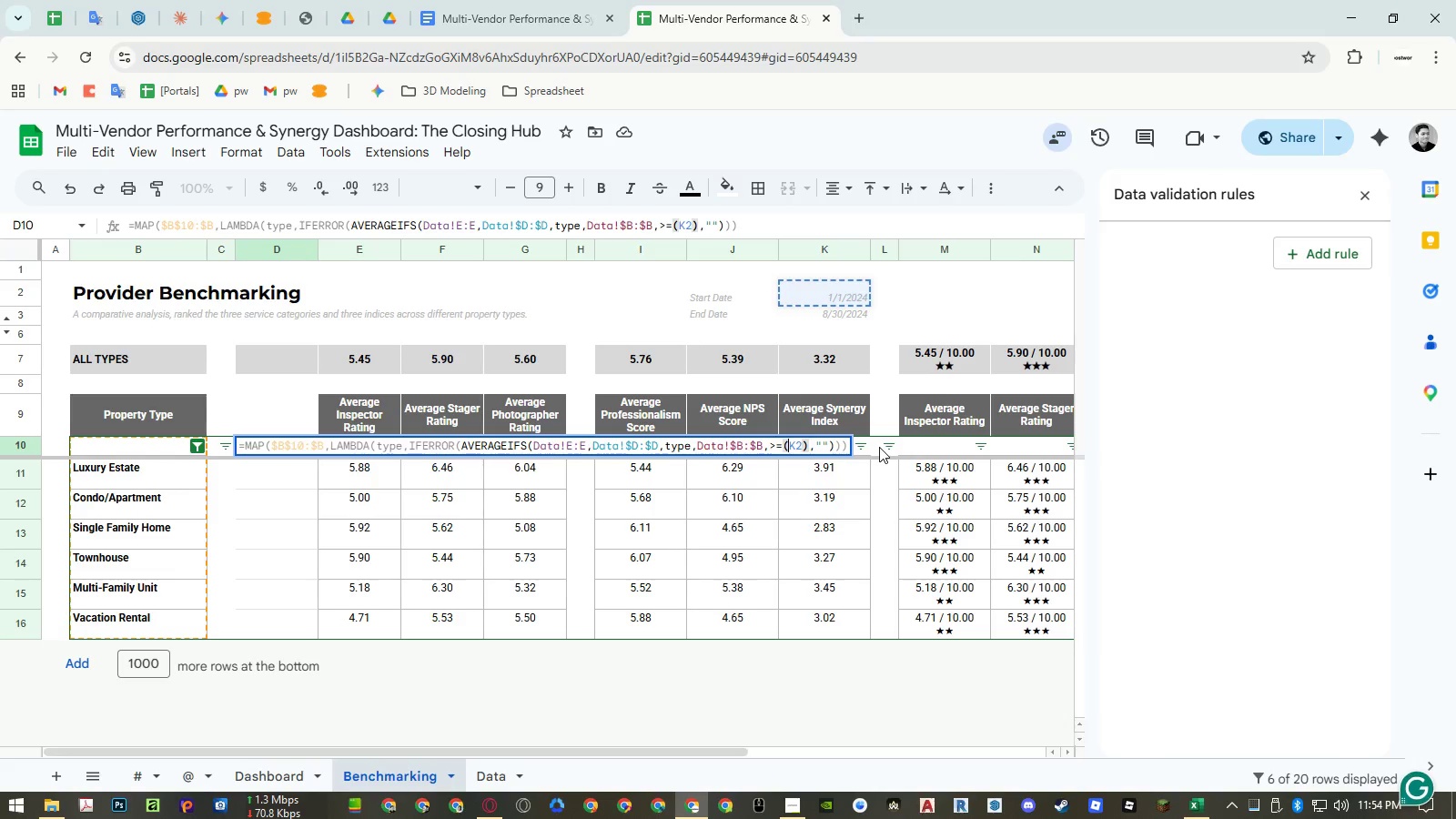 
key(ArrowLeft)
 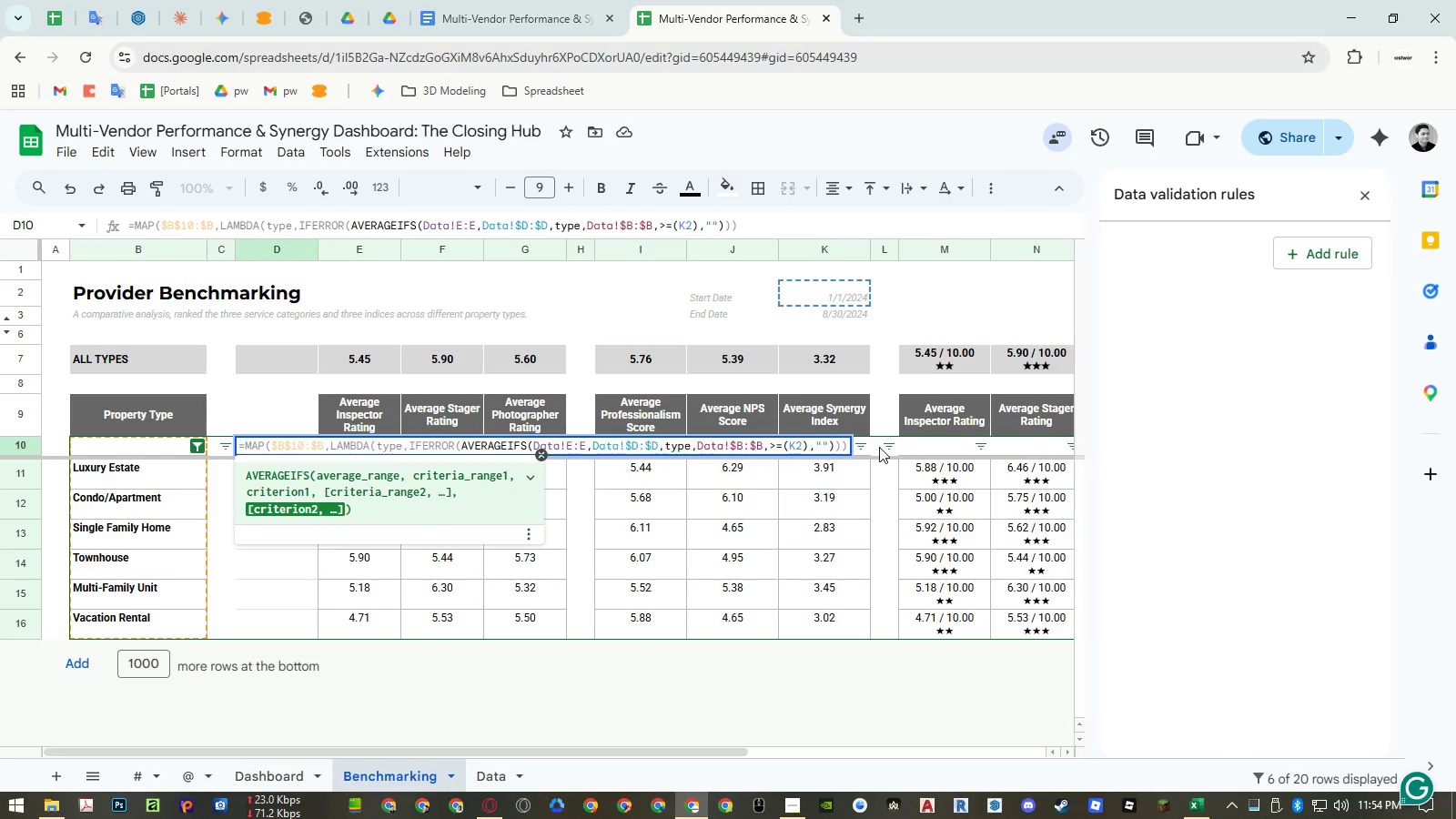 
type(to_t)
 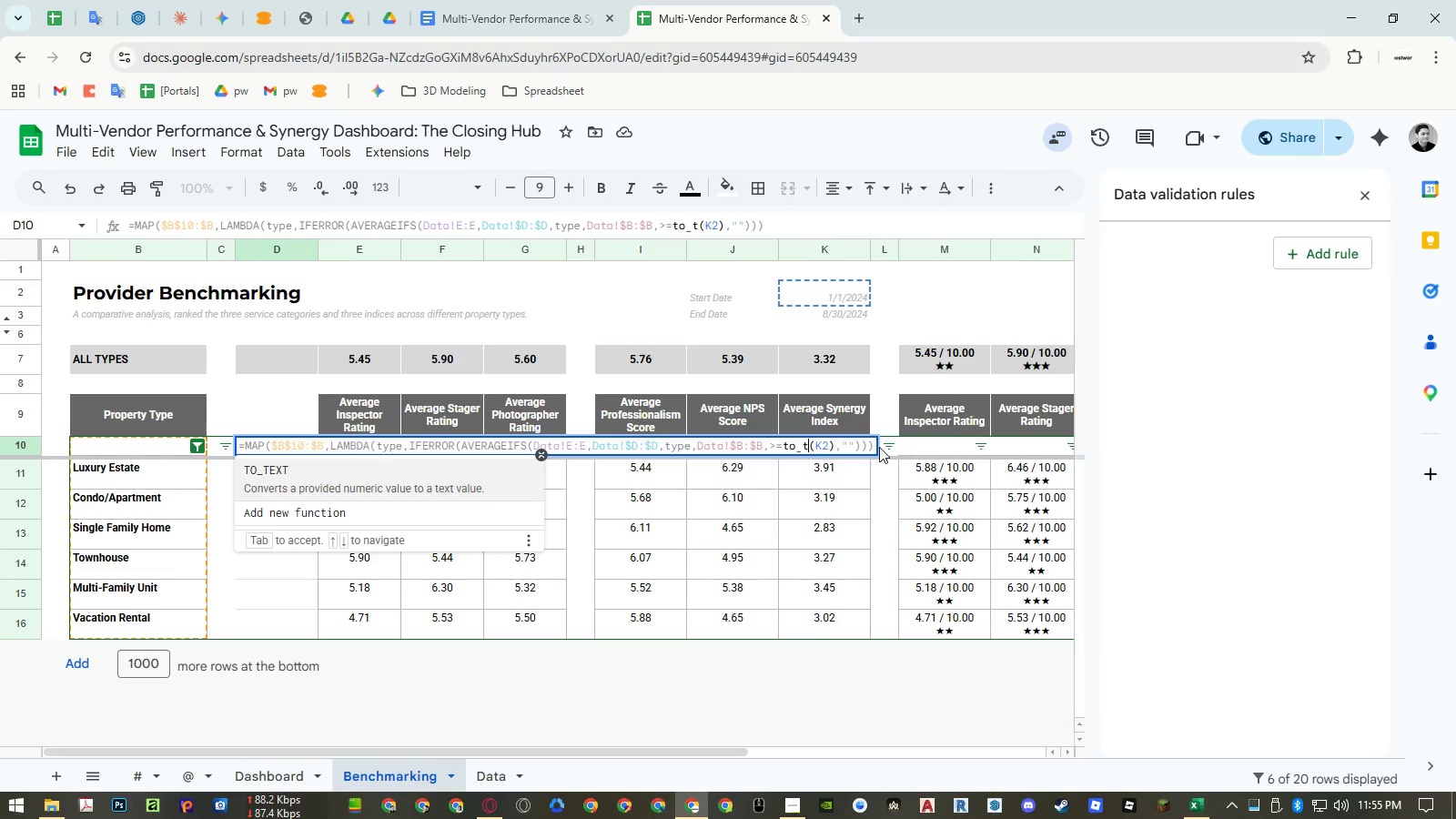 
key(Escape)
 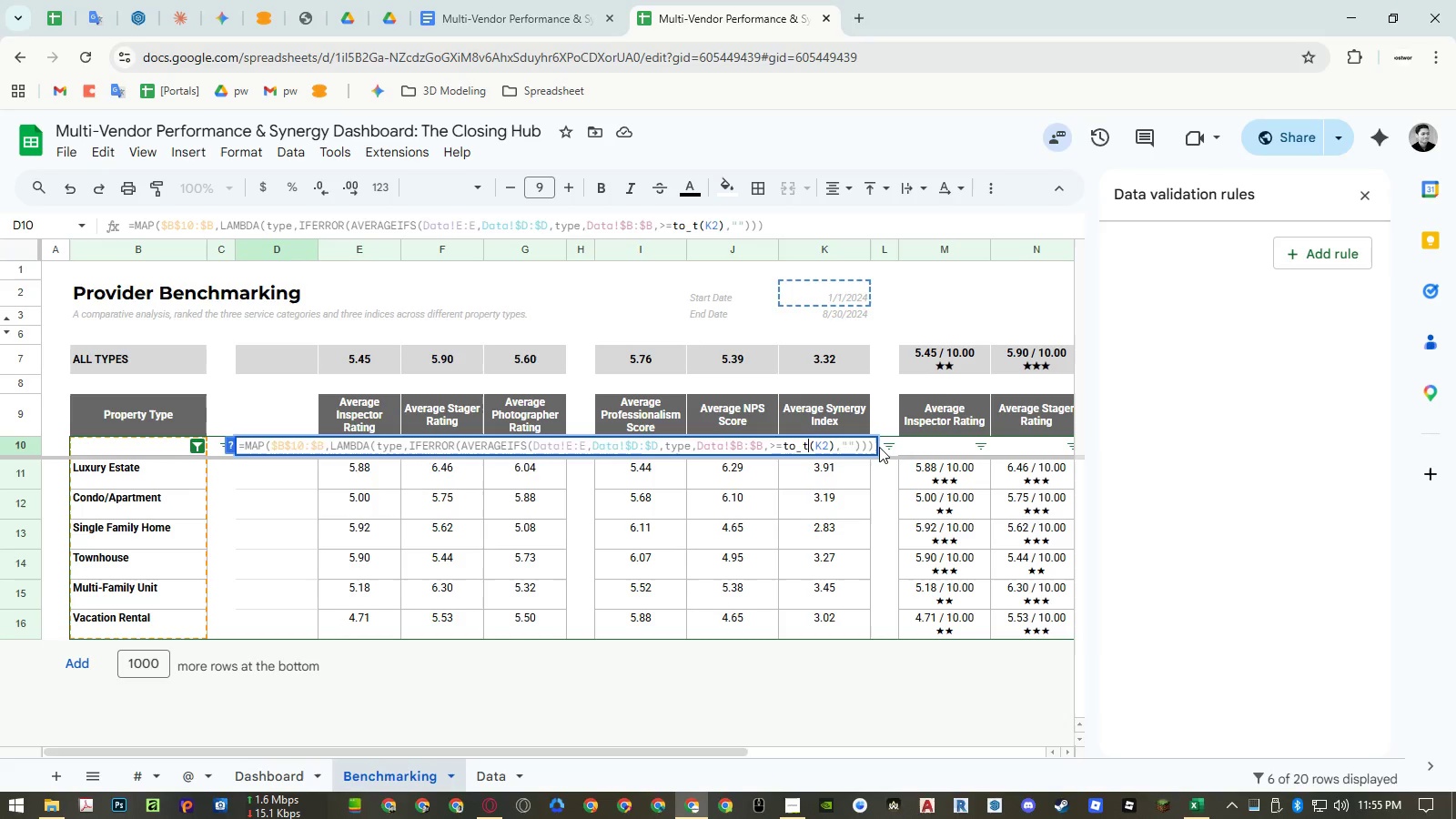 
key(Escape)
 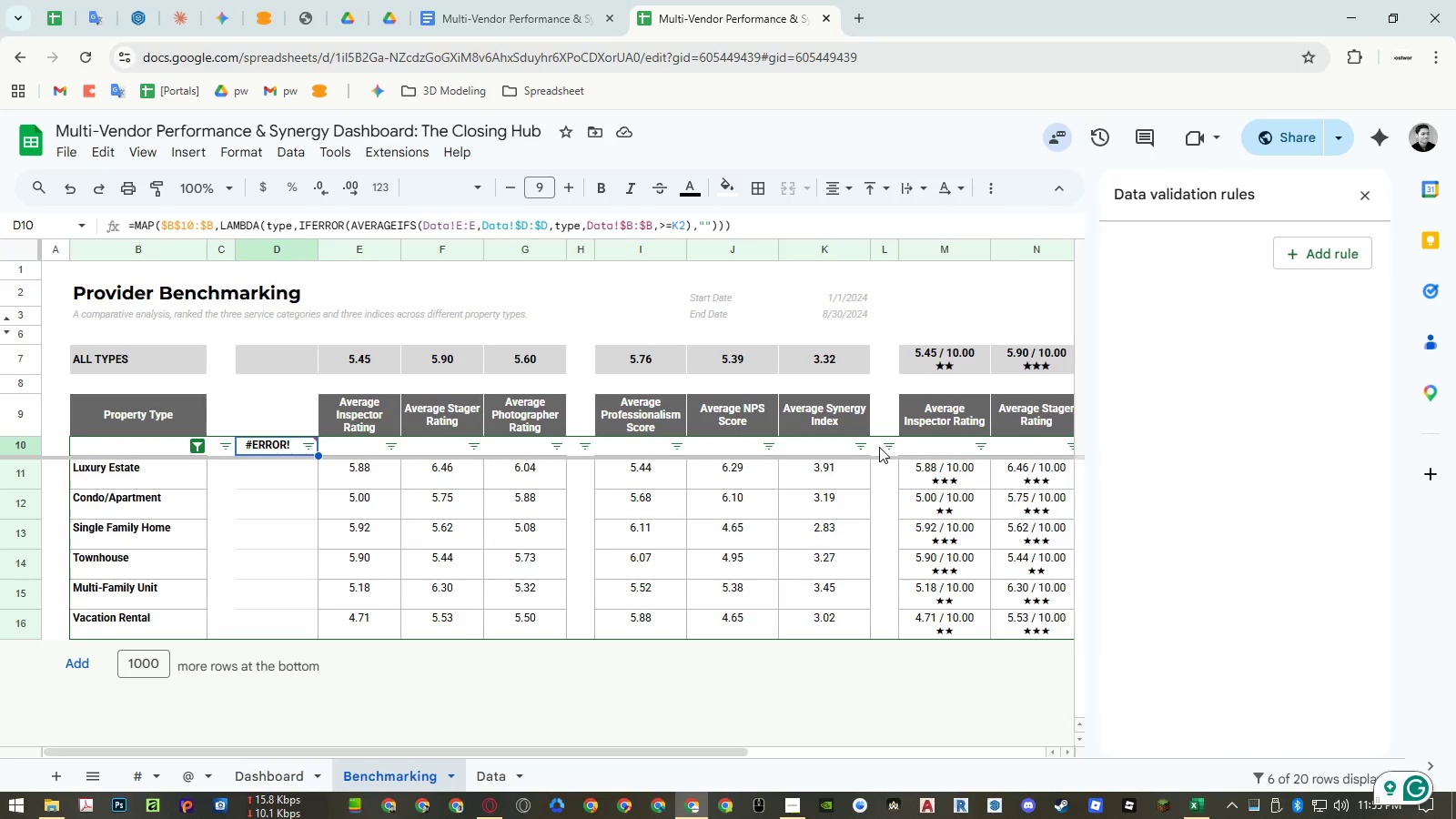 
wait(11.64)
 